 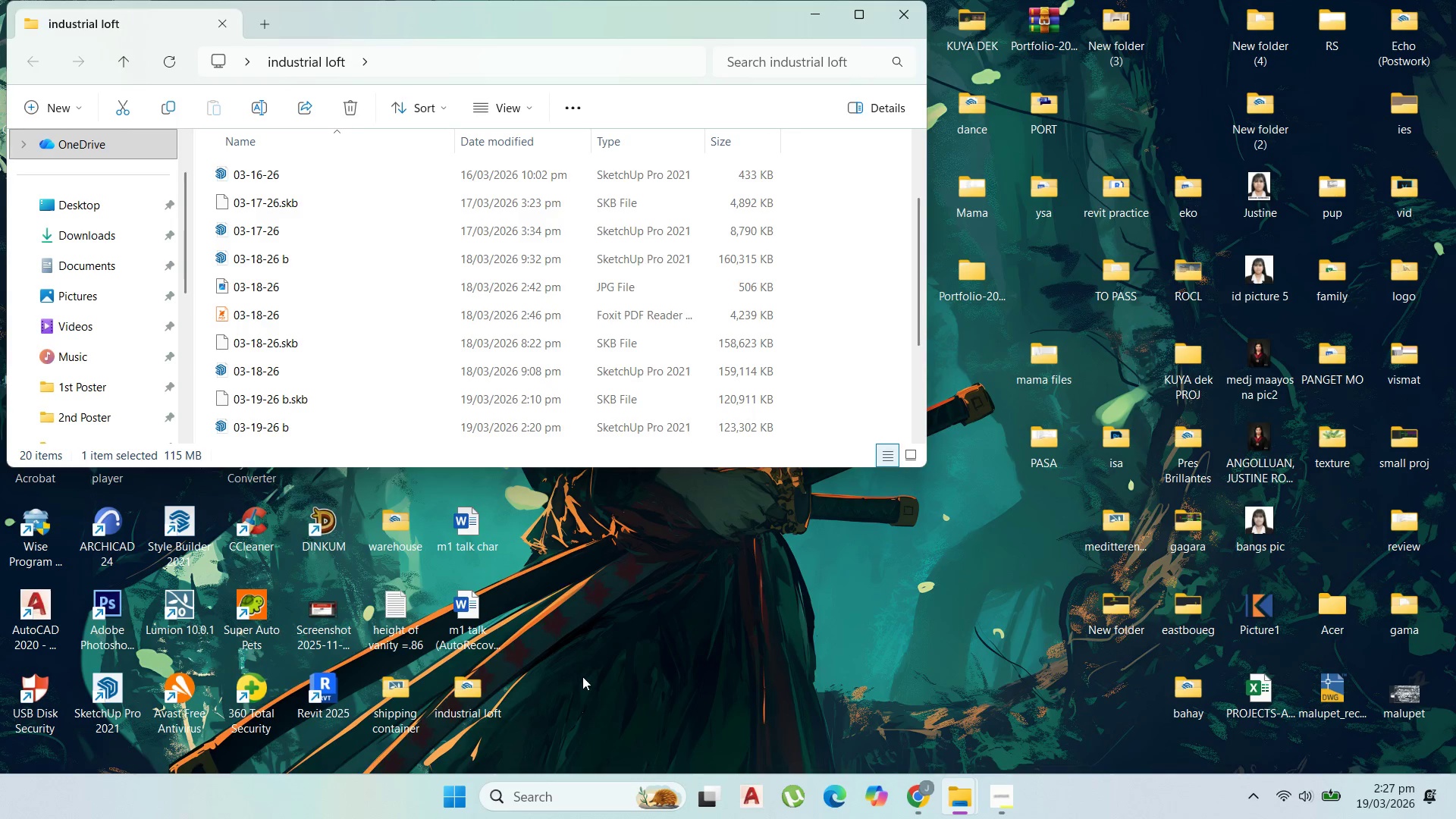 
scroll: coordinate [364, 344], scroll_direction: down, amount: 5.0
 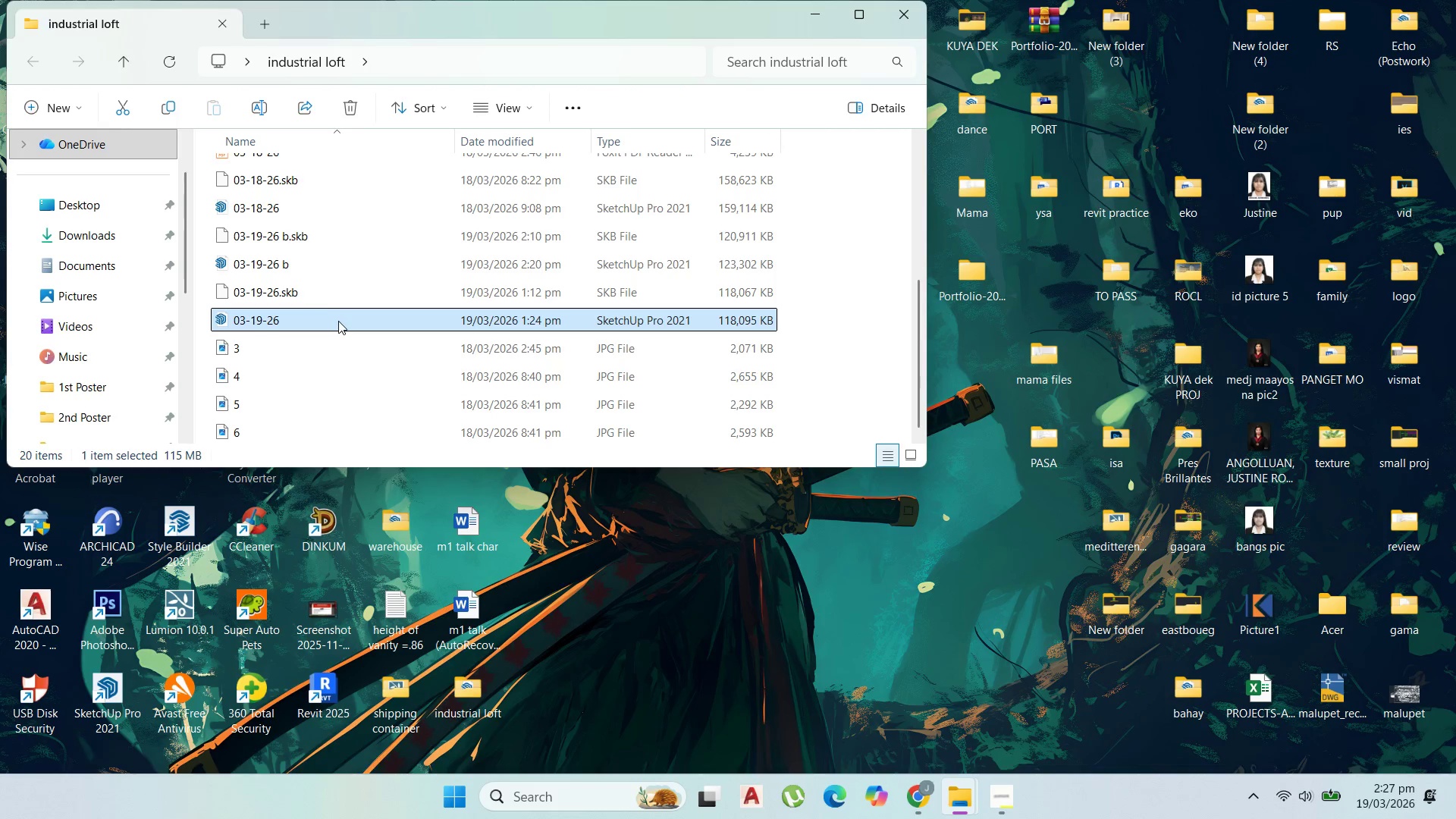 
scroll: coordinate [369, 312], scroll_direction: up, amount: 3.0
 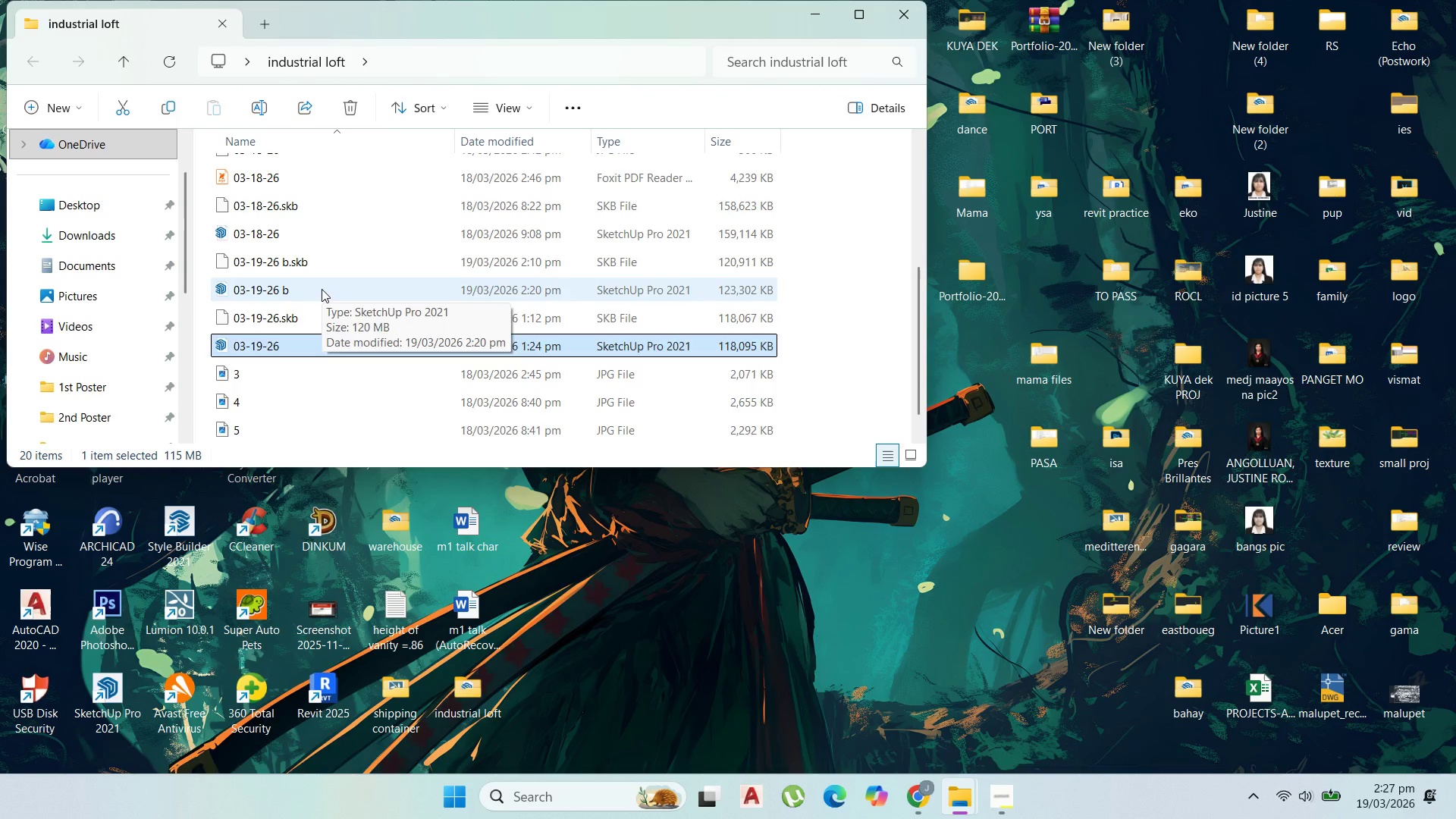 
double_click([322, 289])
 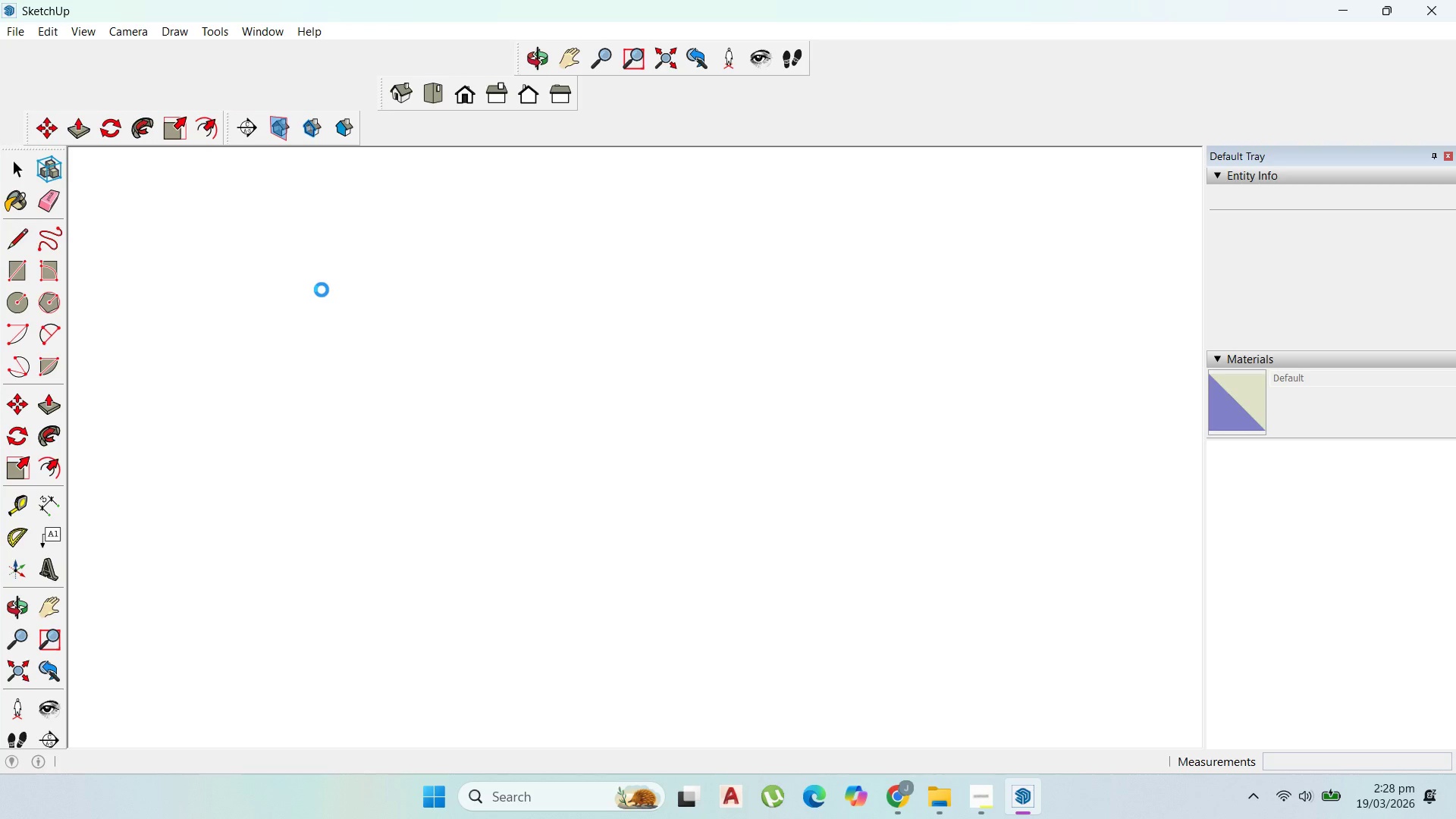 
wait(37.61)
 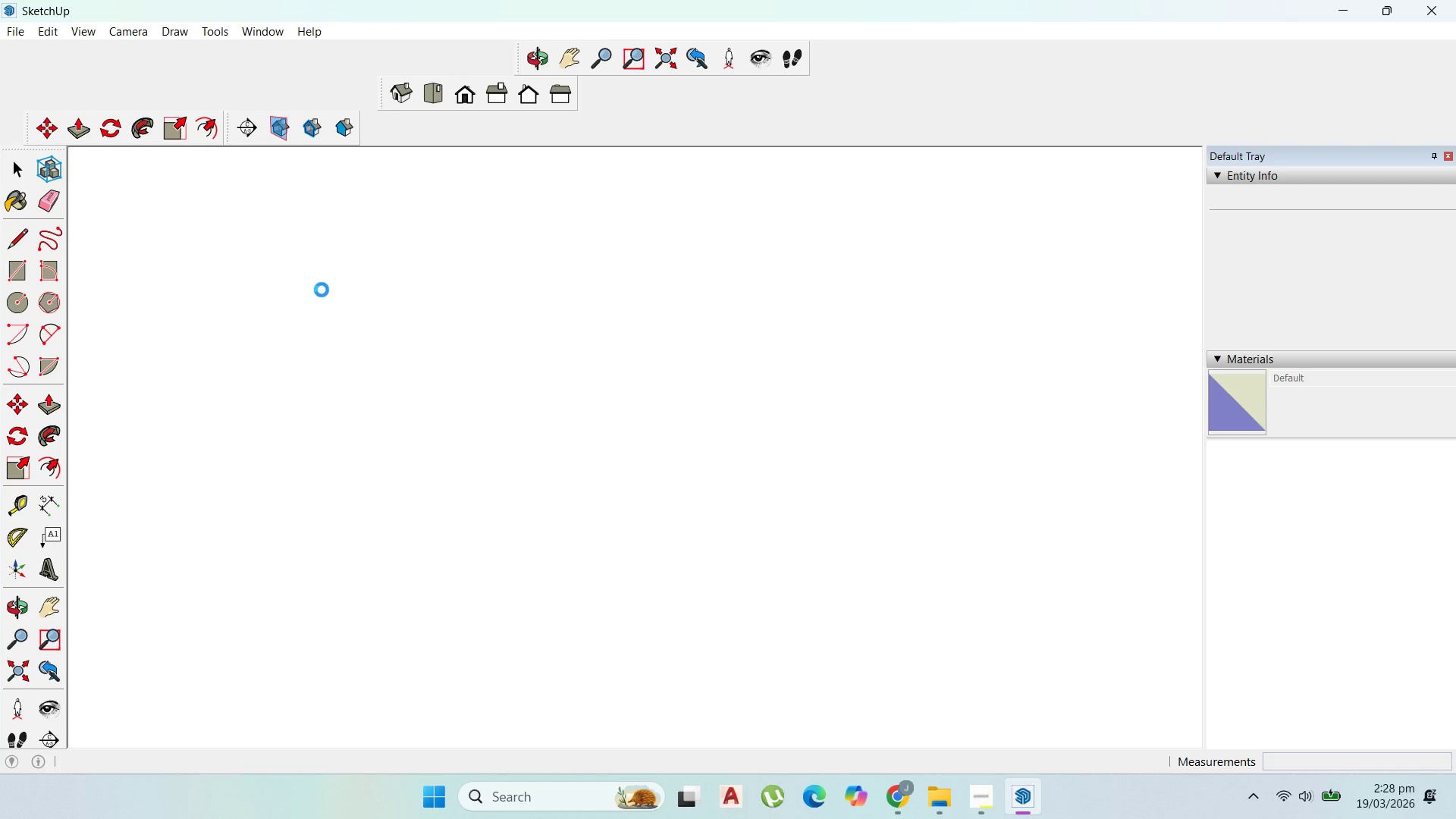 
left_click_drag(start_coordinate=[398, 284], to_coordinate=[922, 500])
 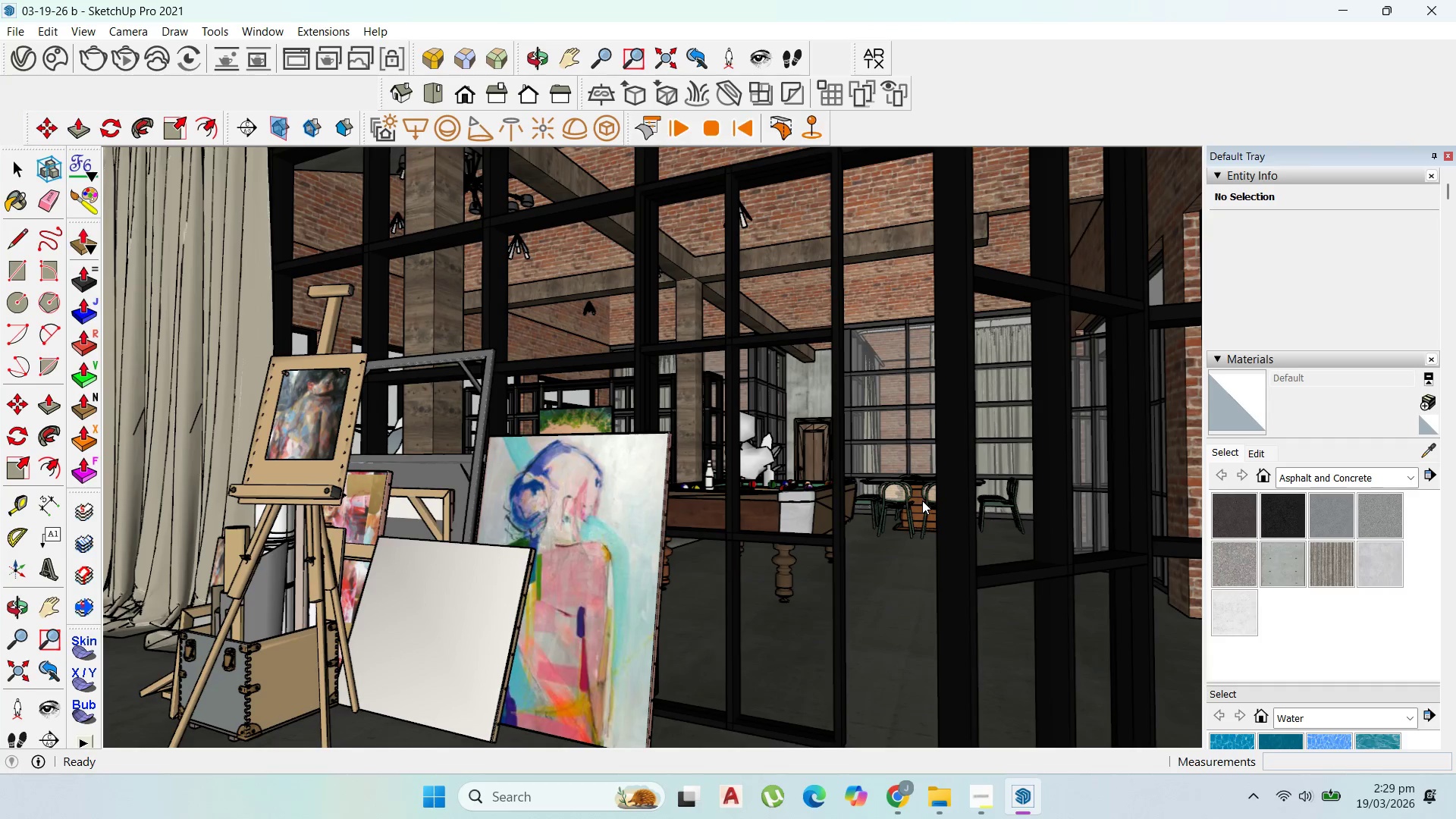 
left_click([922, 500])
 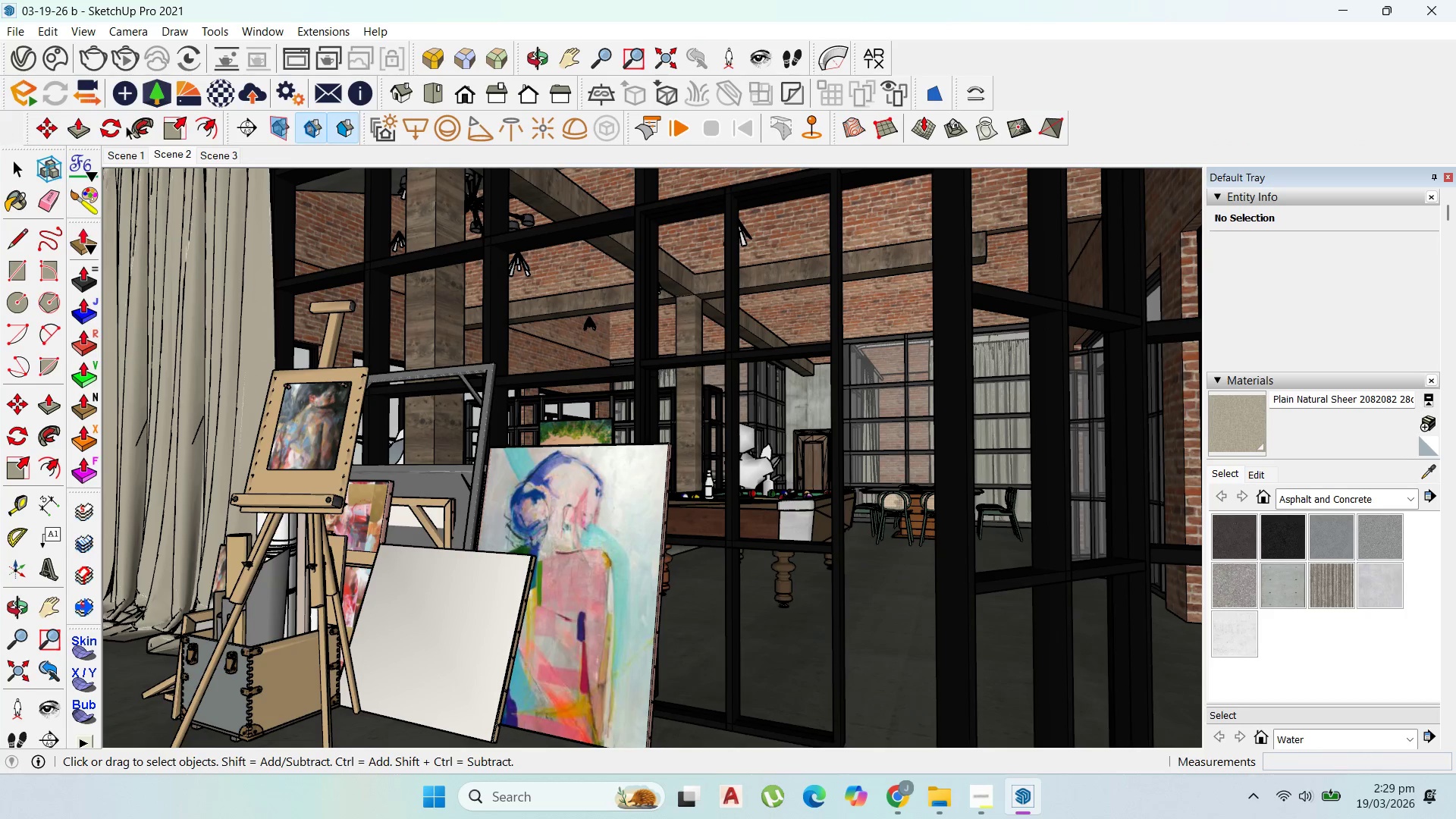 
wait(6.11)
 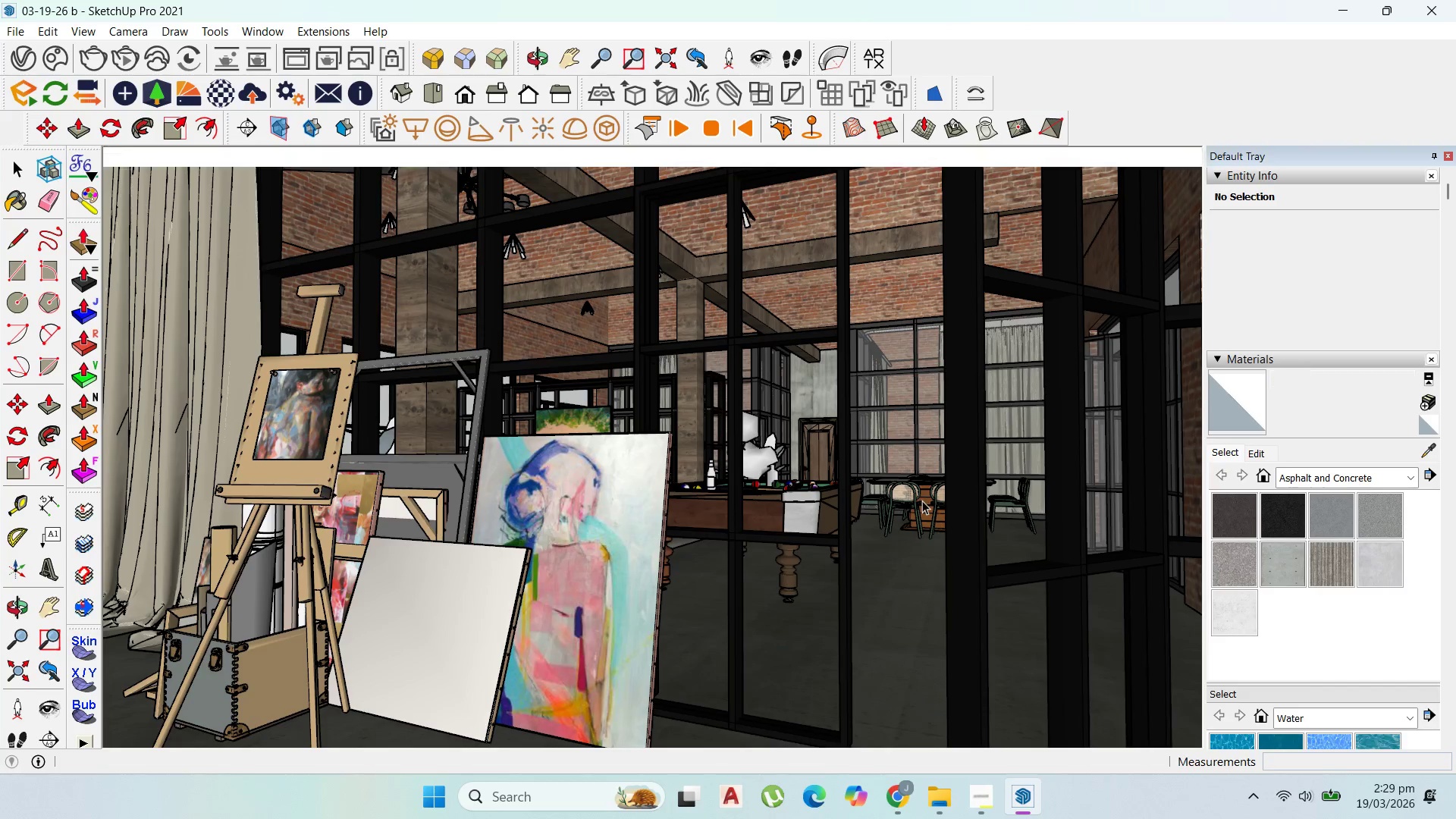 
left_click([15, 165])
 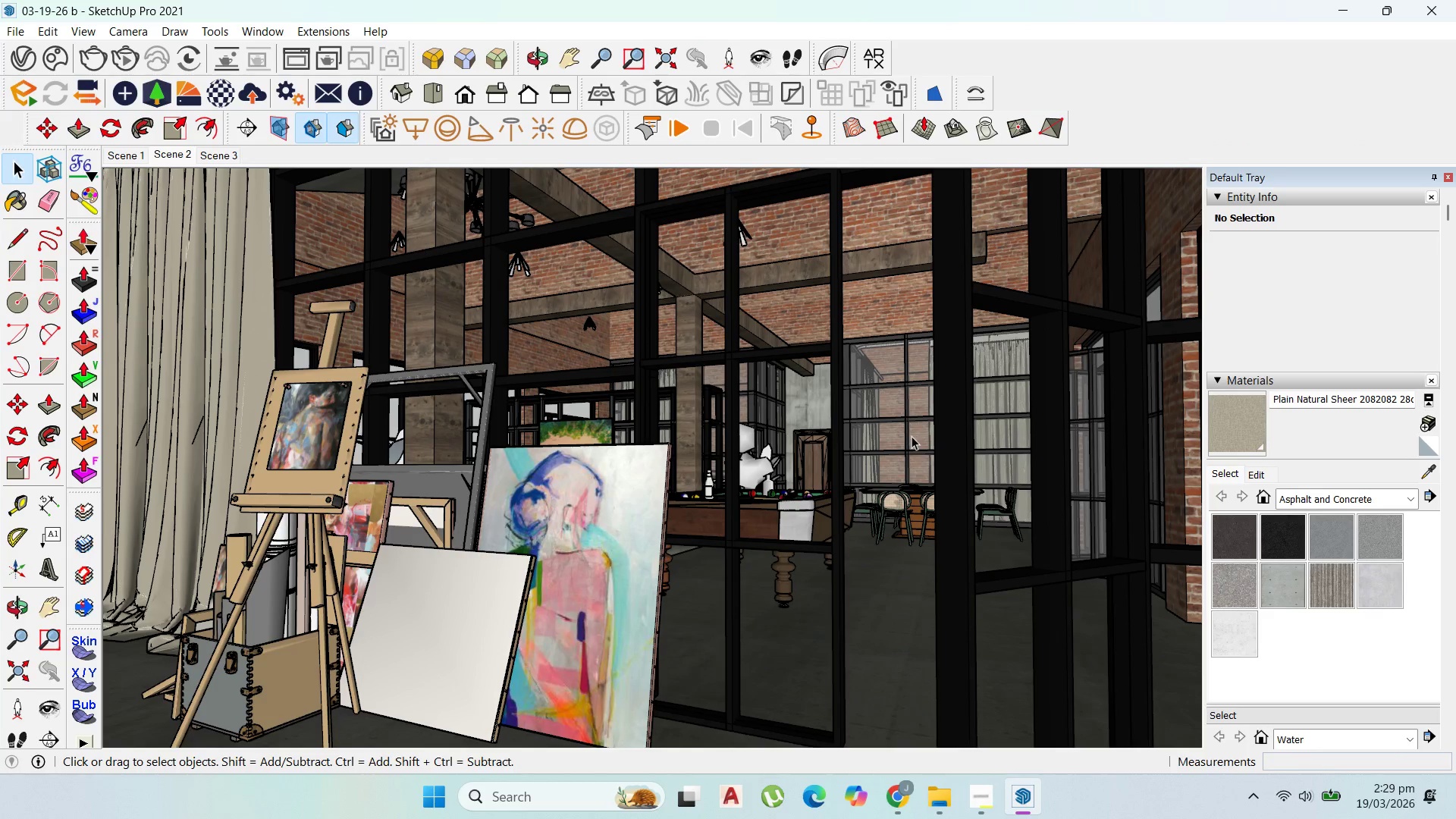 
scroll: coordinate [932, 481], scroll_direction: up, amount: 2.0
 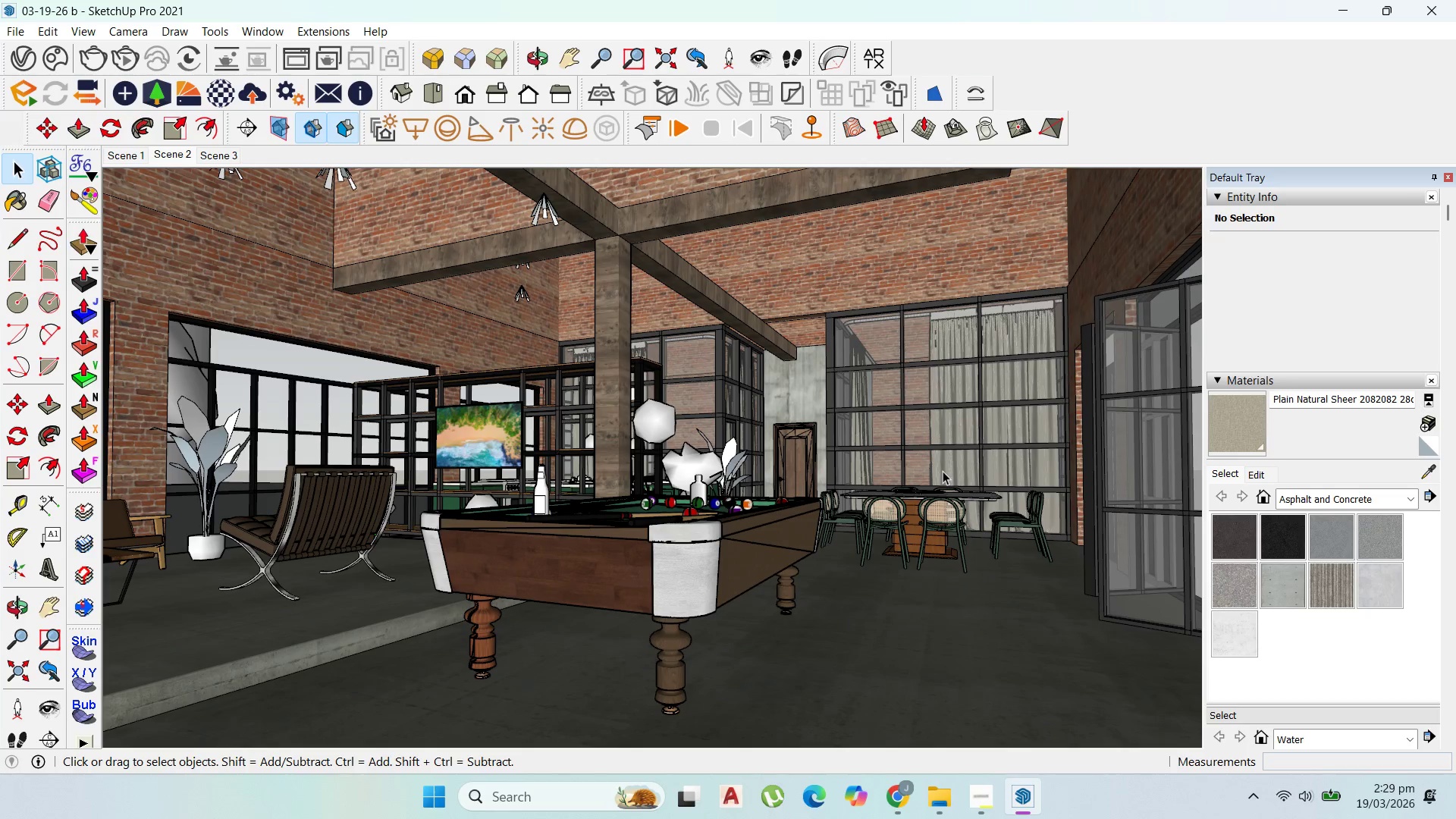 
scroll: coordinate [943, 471], scroll_direction: down, amount: 2.0
 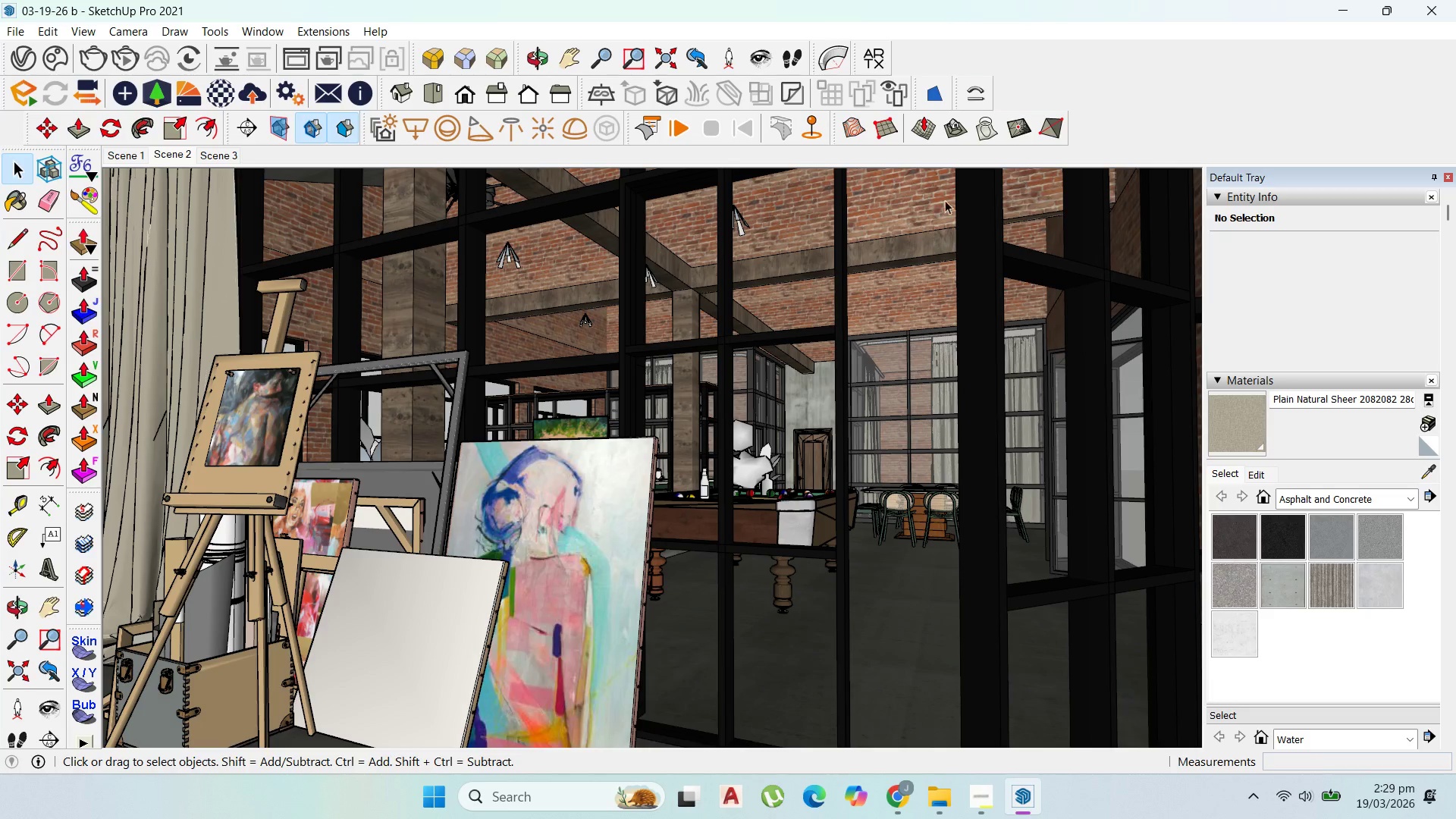 
scroll: coordinate [1006, 256], scroll_direction: up, amount: 11.0
 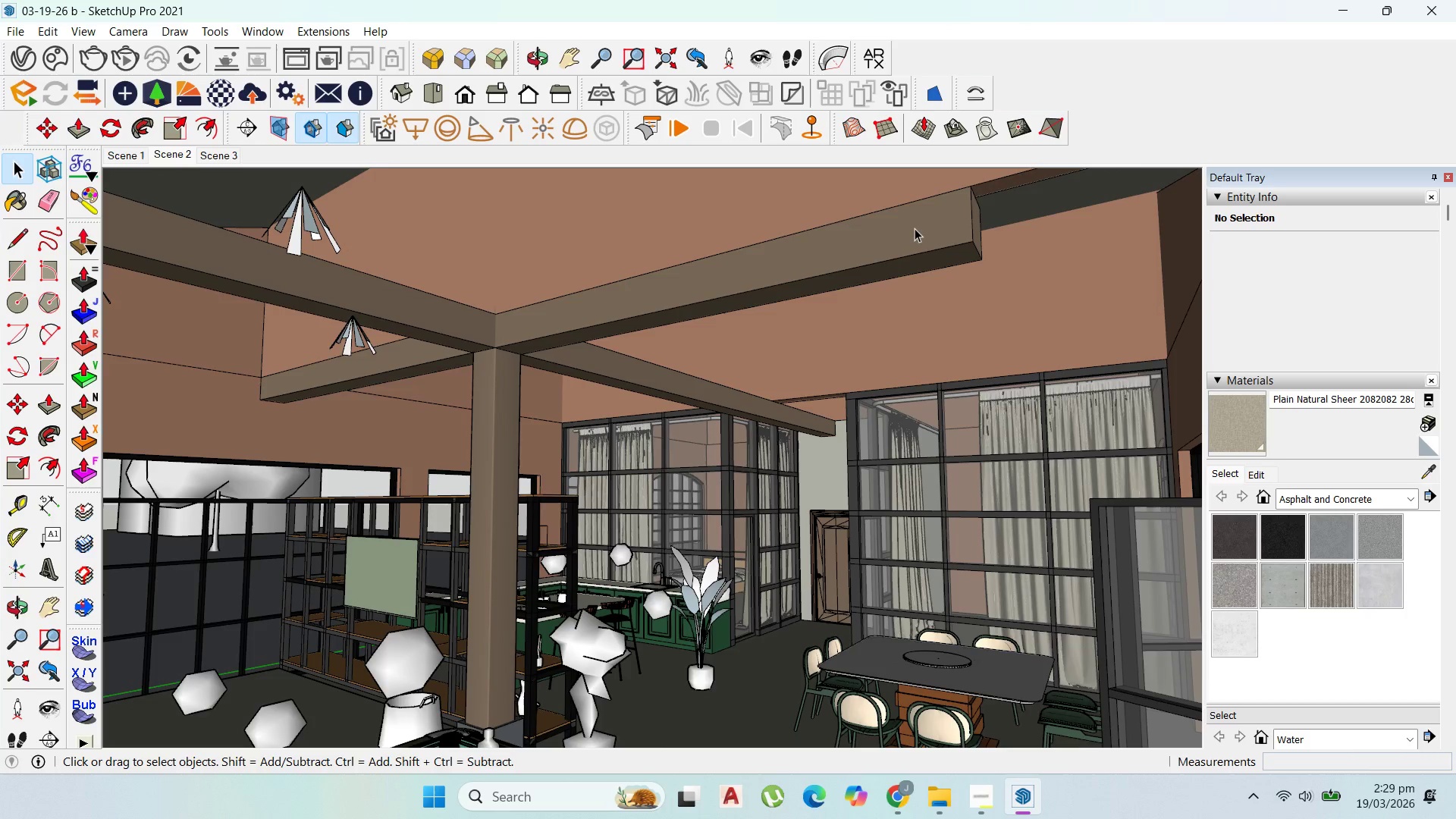 
double_click([916, 237])
 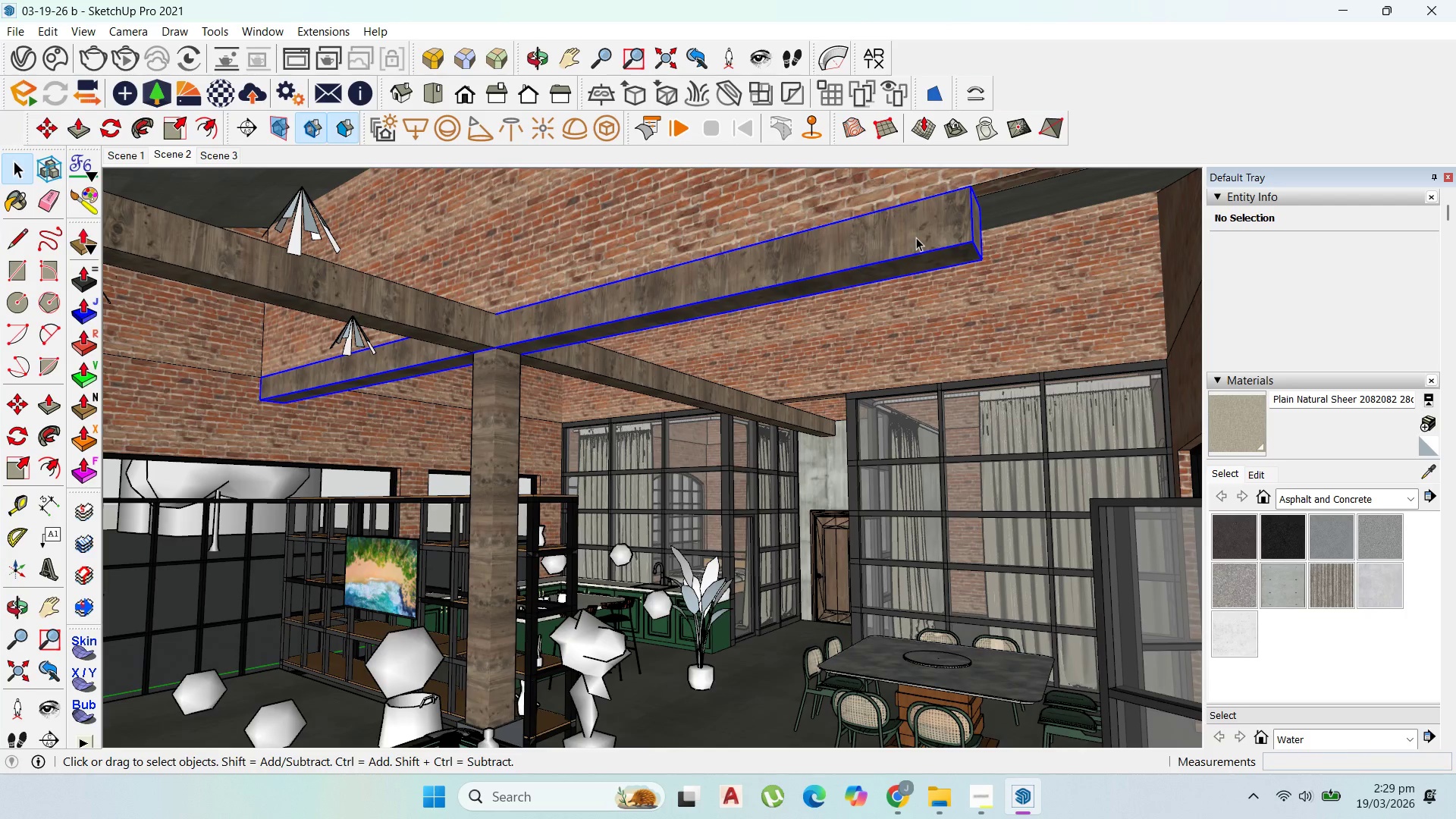 
triple_click([916, 237])
 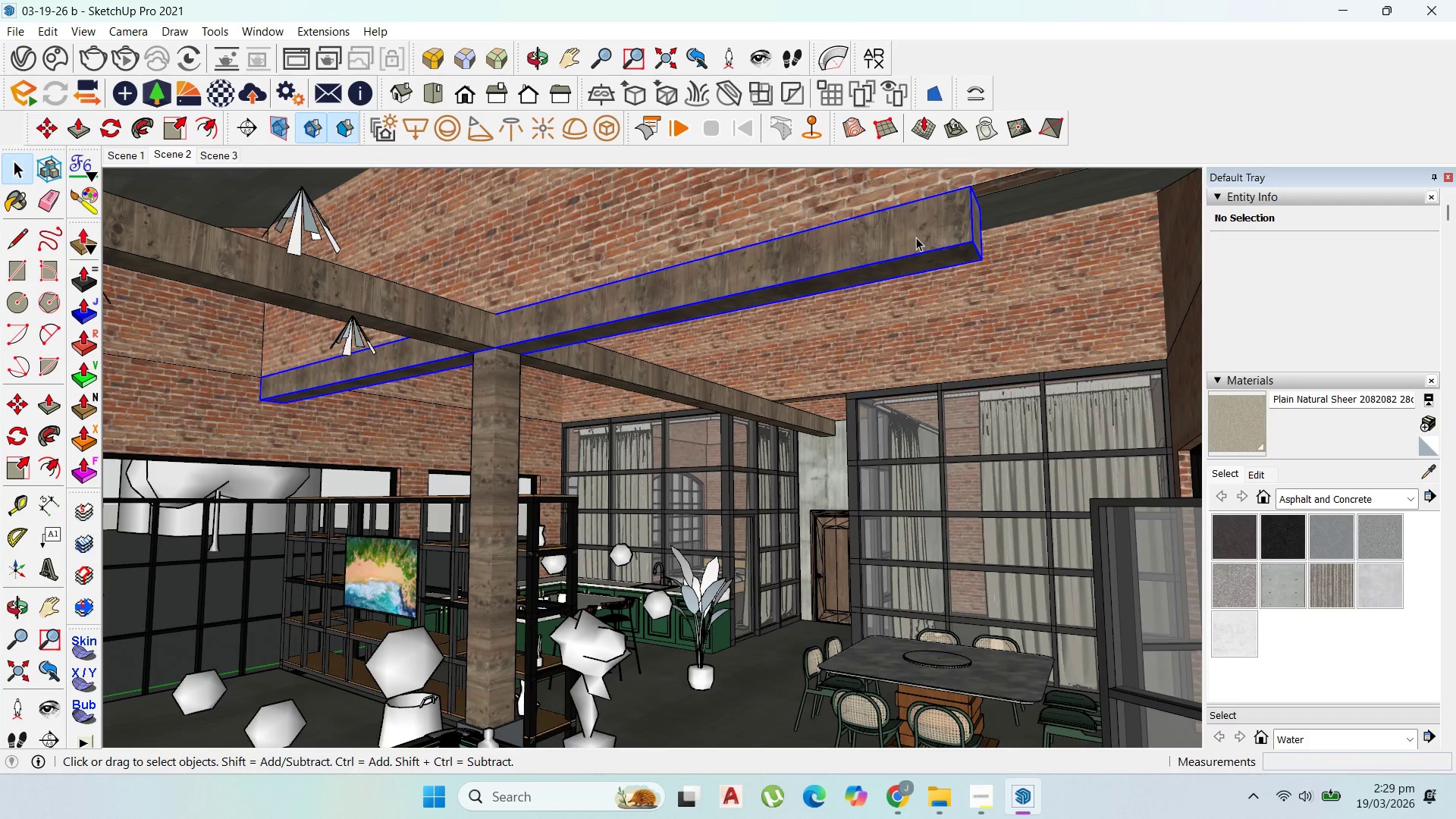 
triple_click([916, 237])
 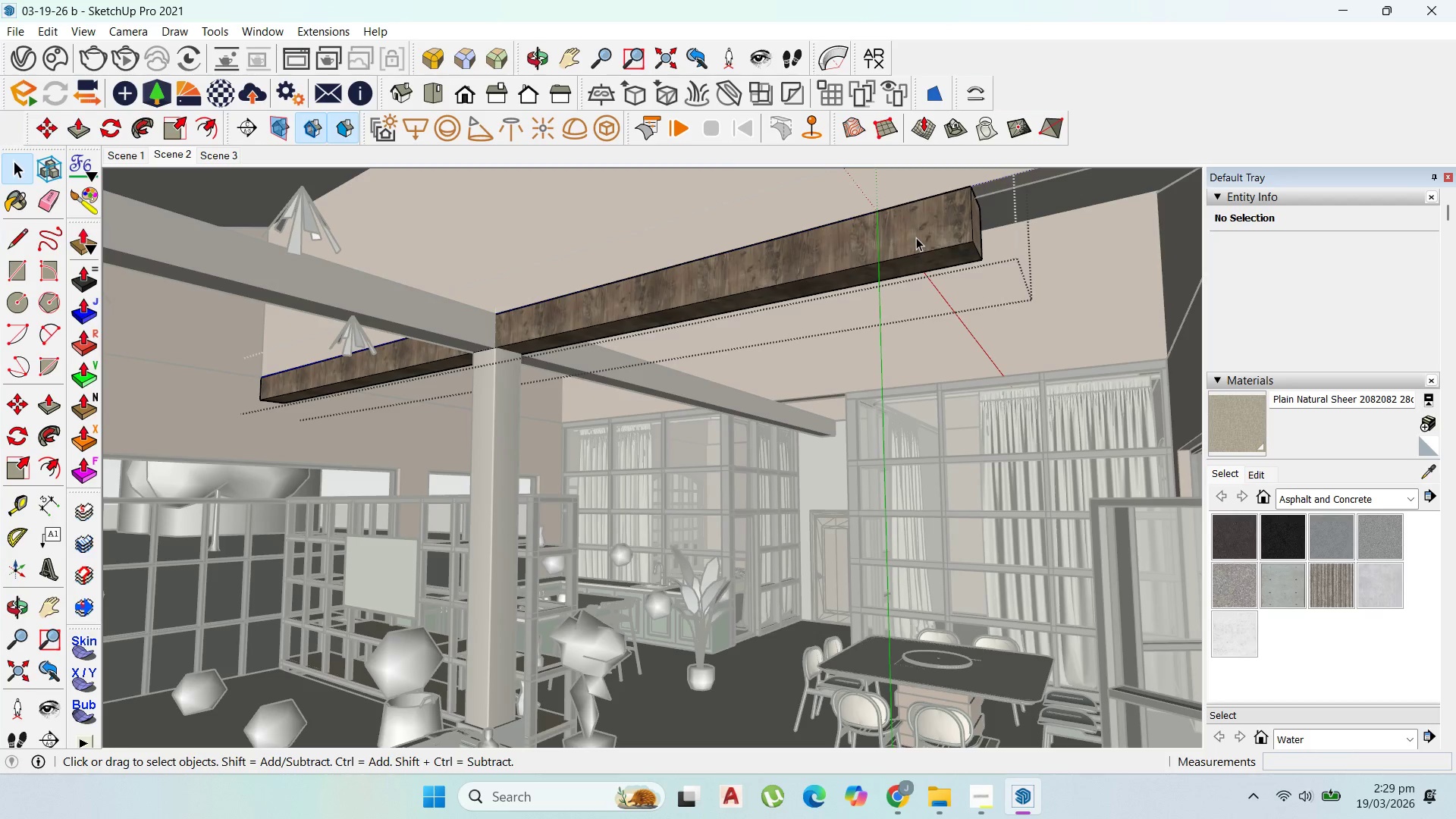 
triple_click([916, 237])
 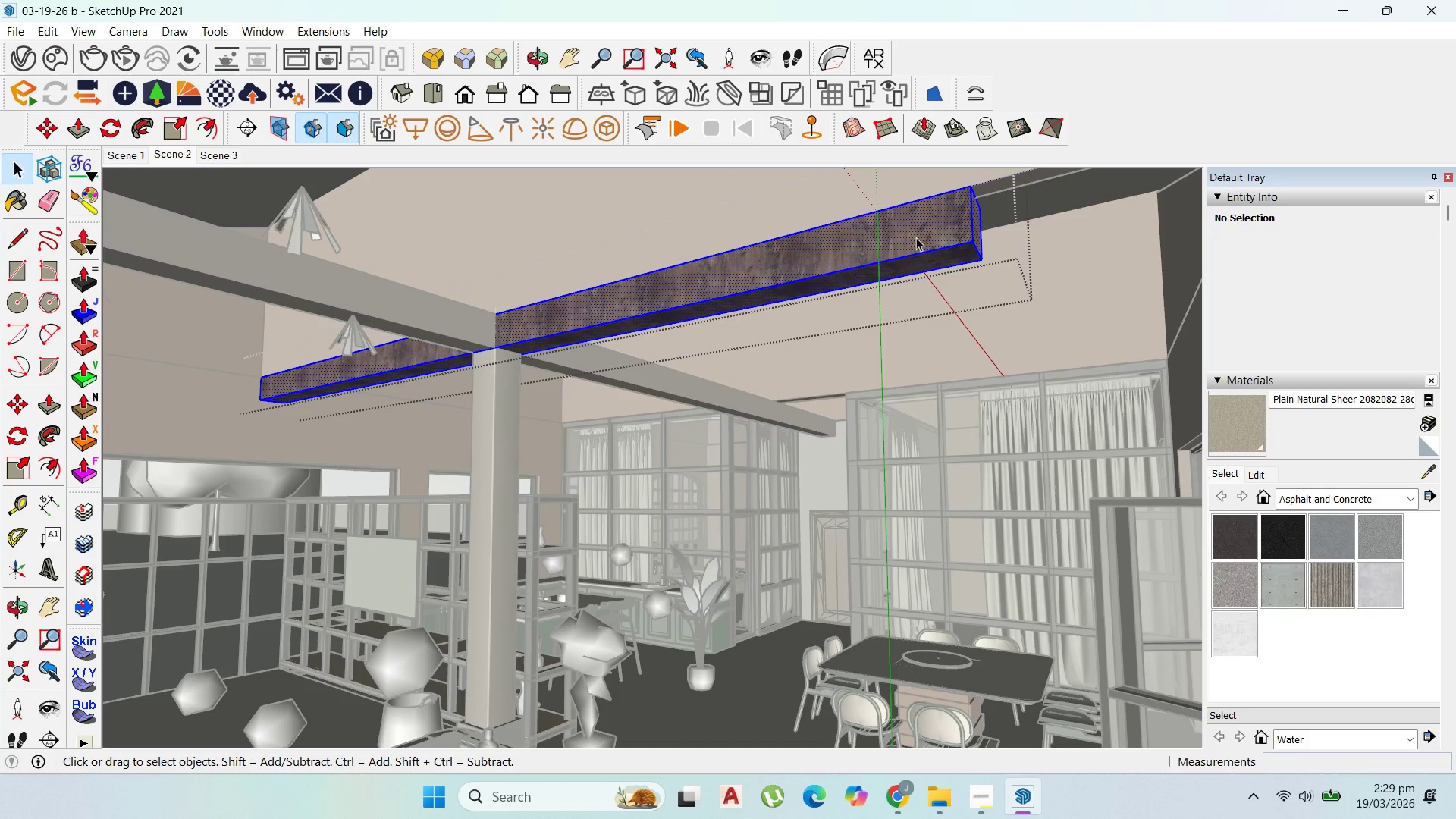 
triple_click([916, 237])
 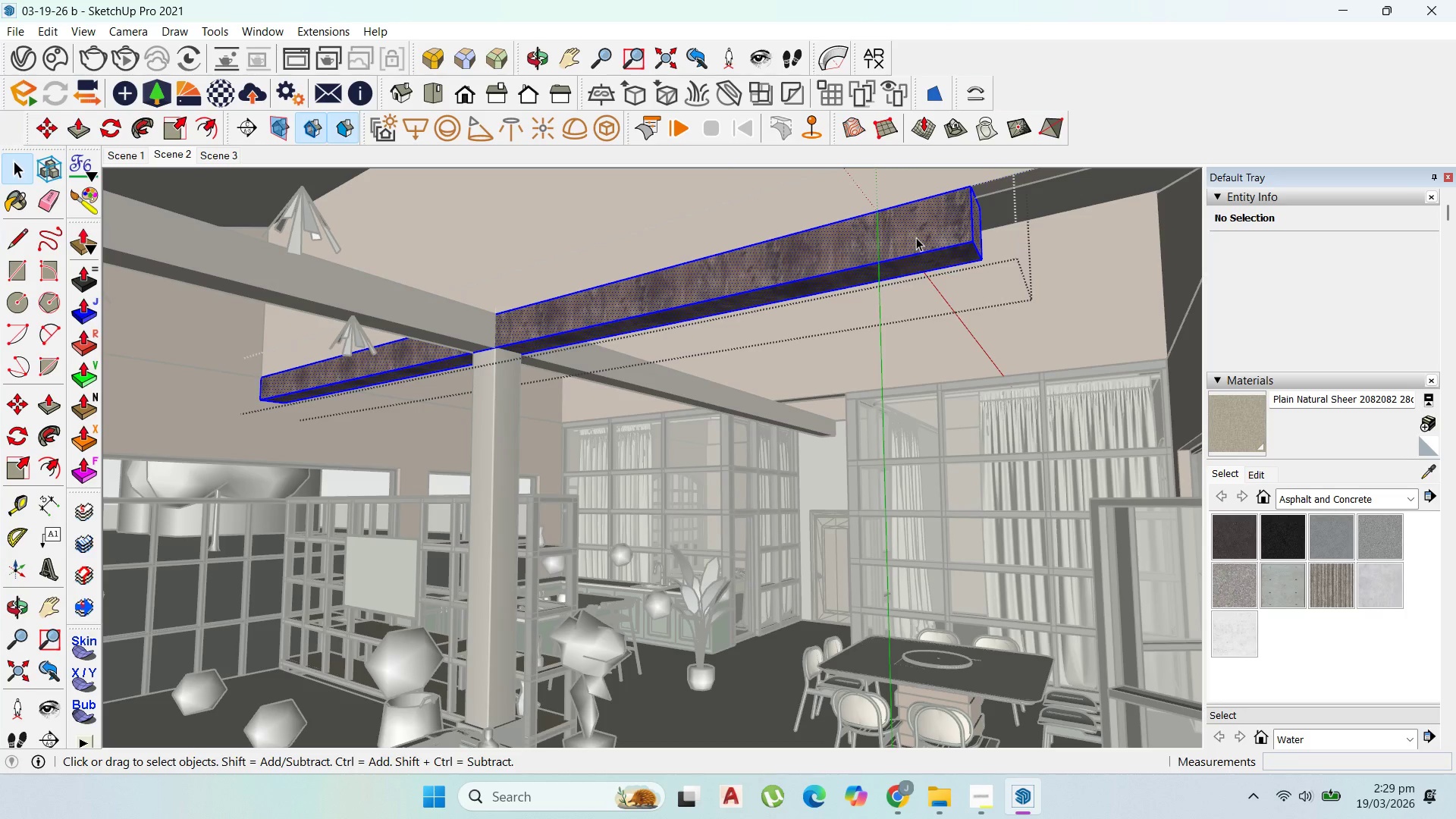 
triple_click([916, 237])
 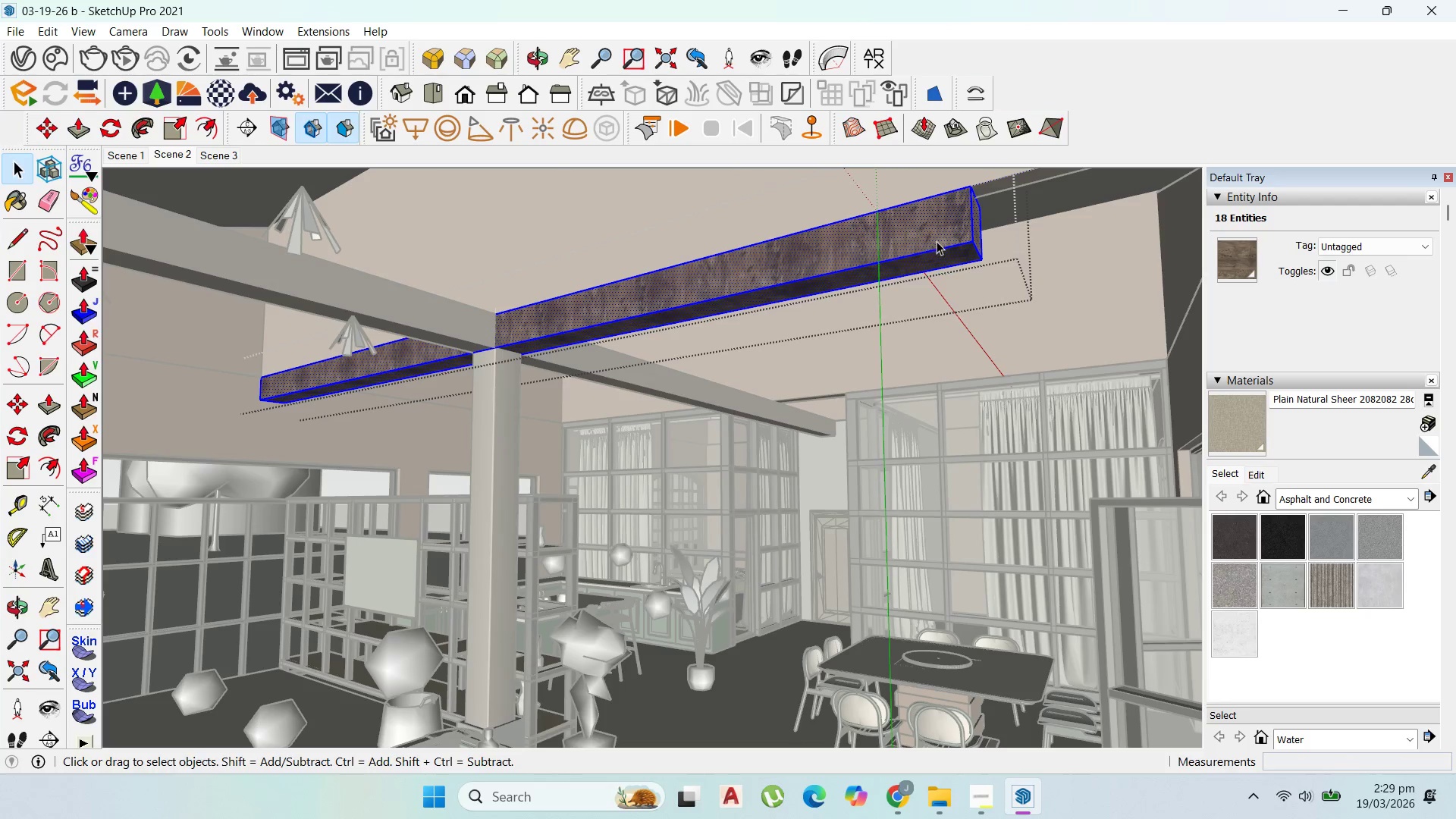 
key(P)
 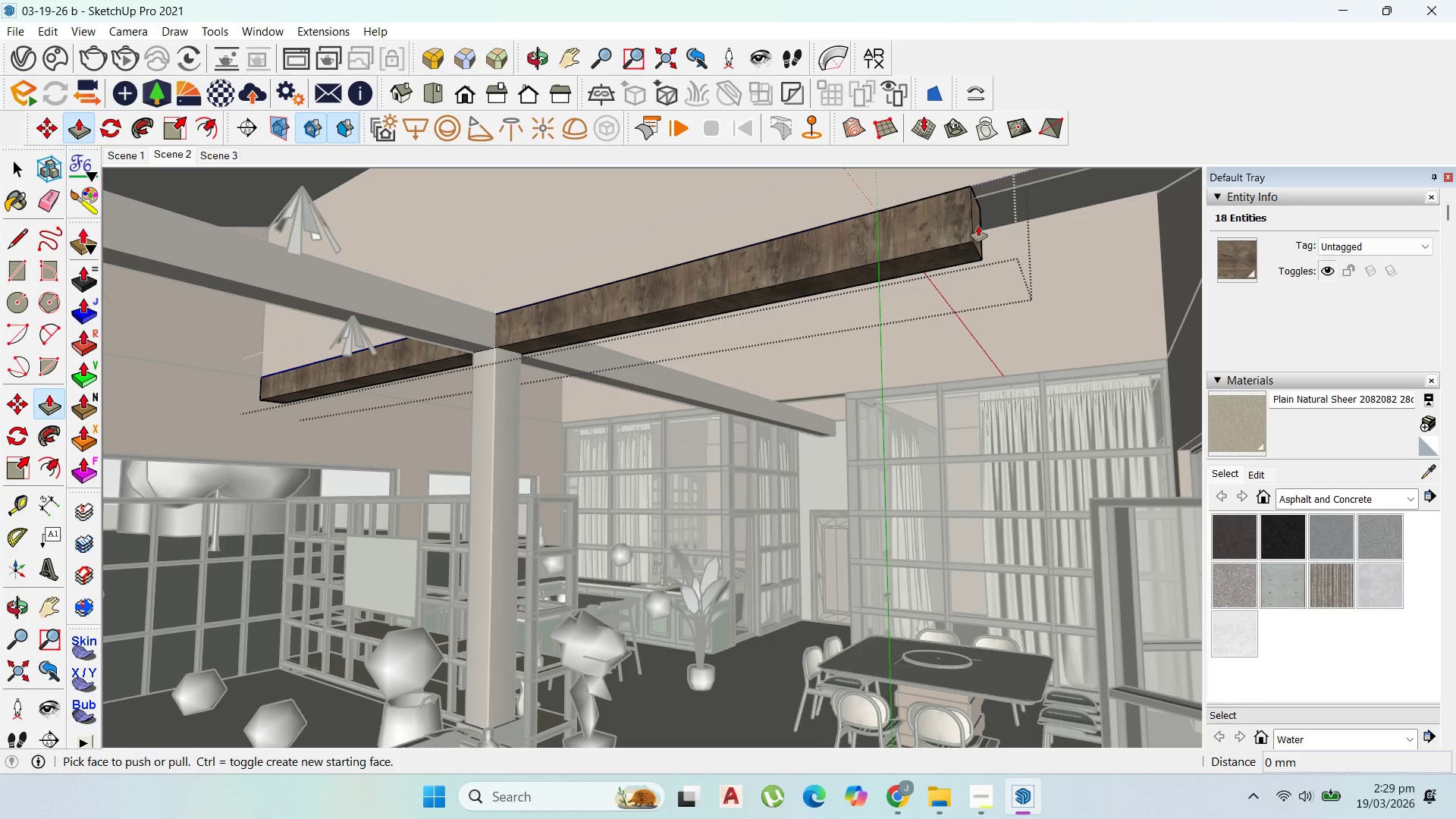 
left_click([978, 226])
 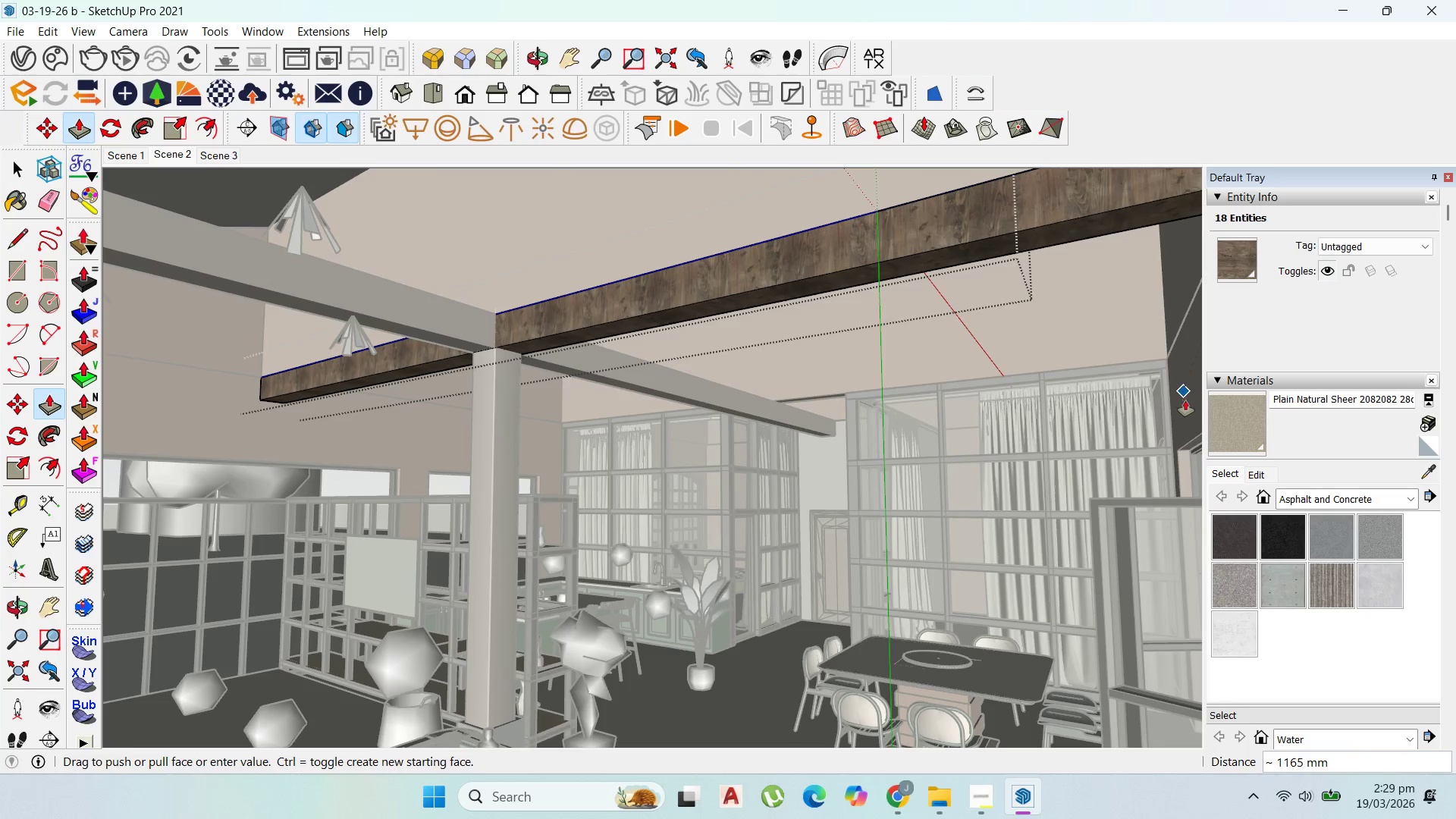 
left_click([1185, 400])
 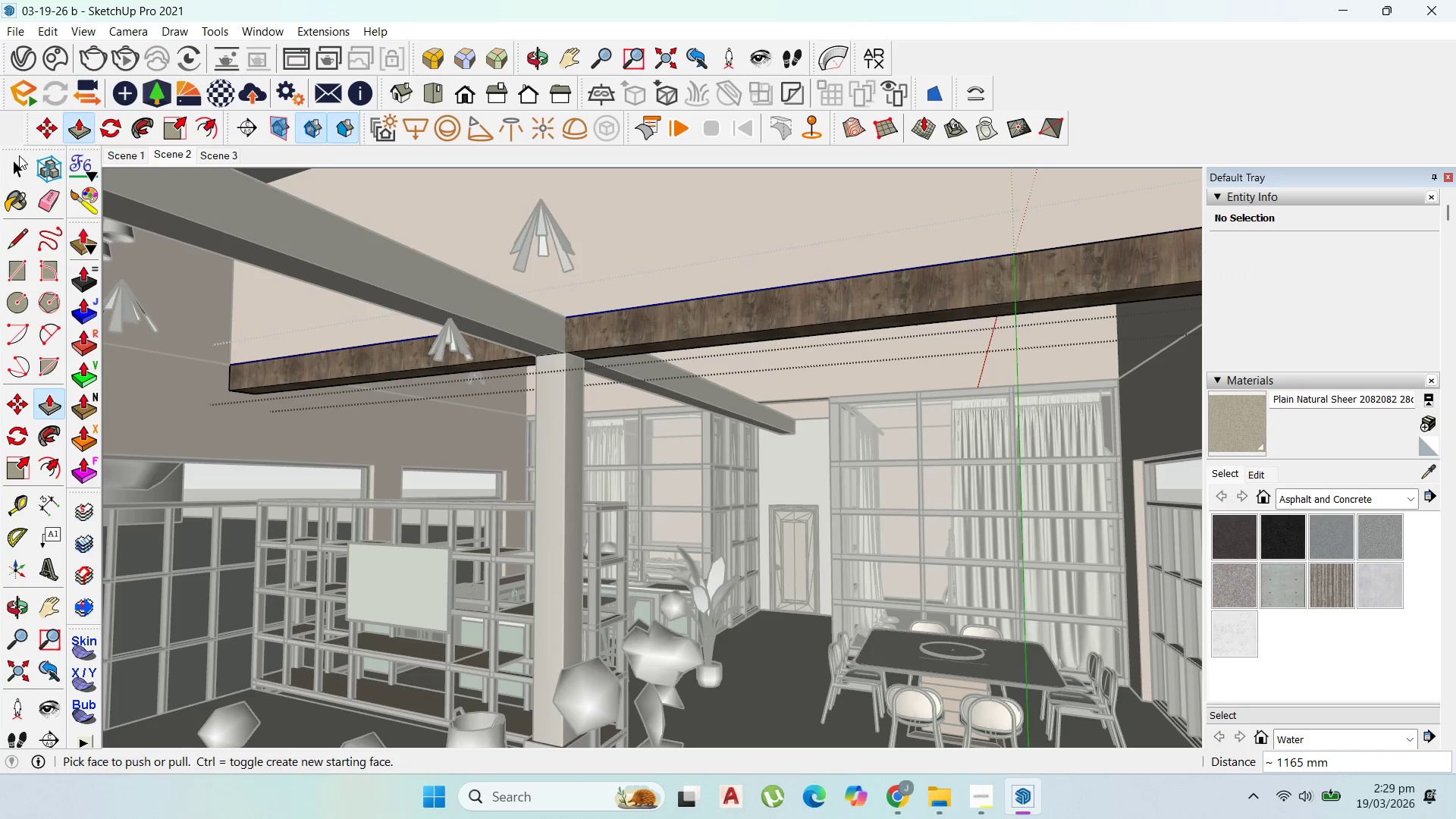 
left_click([18, 162])
 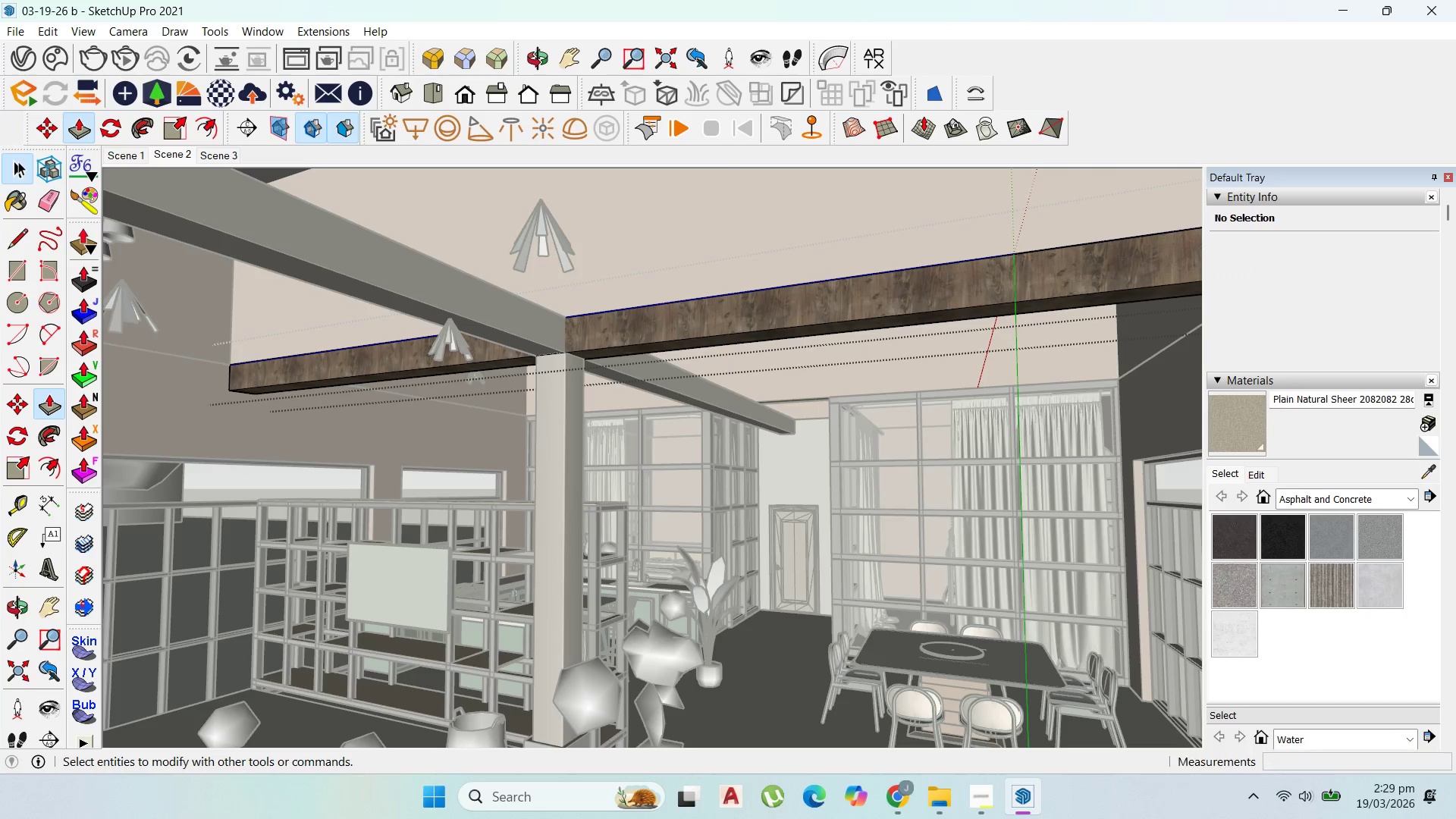 
key(Escape)
 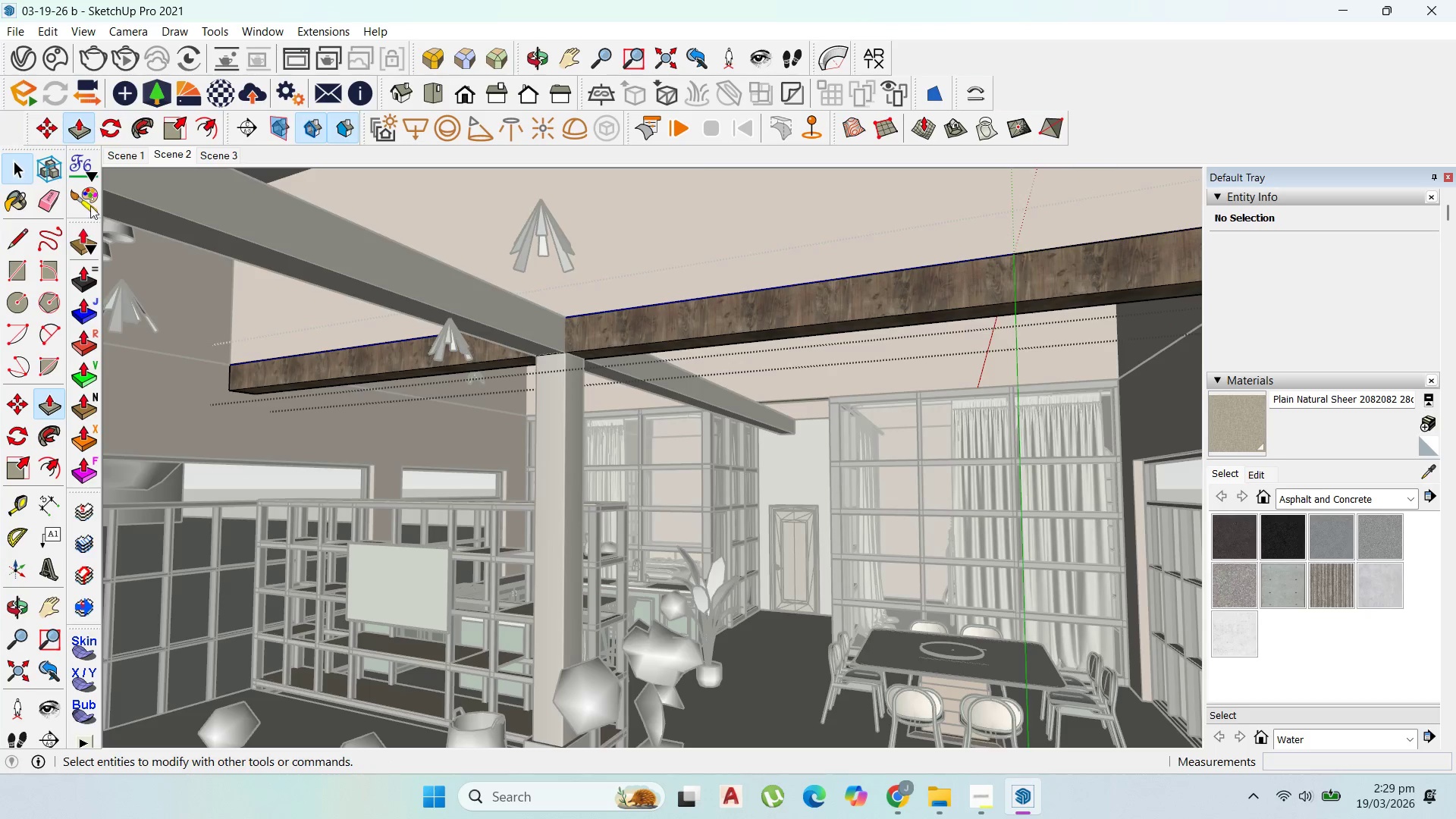 
key(Escape)
 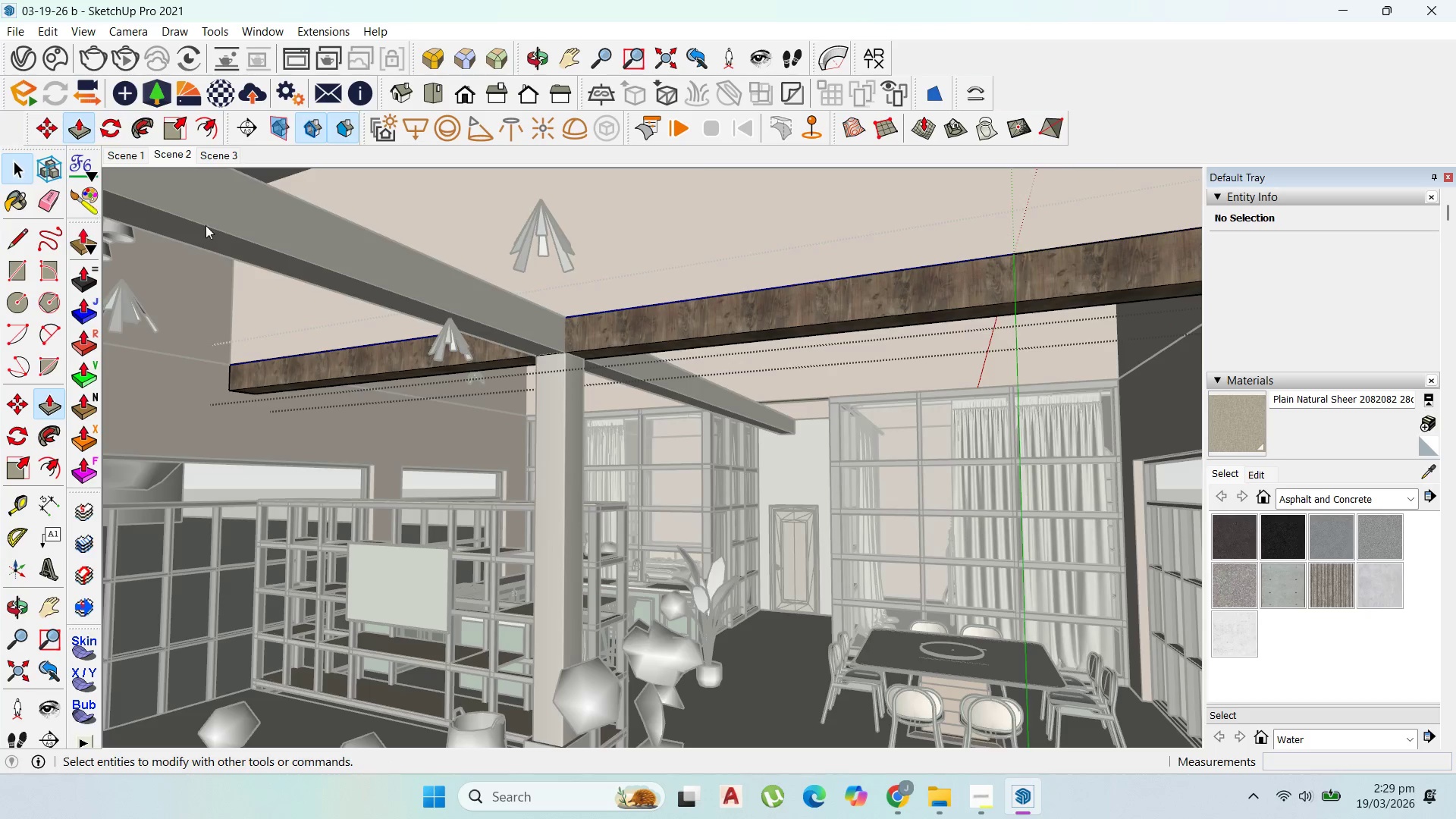 
key(Escape)
 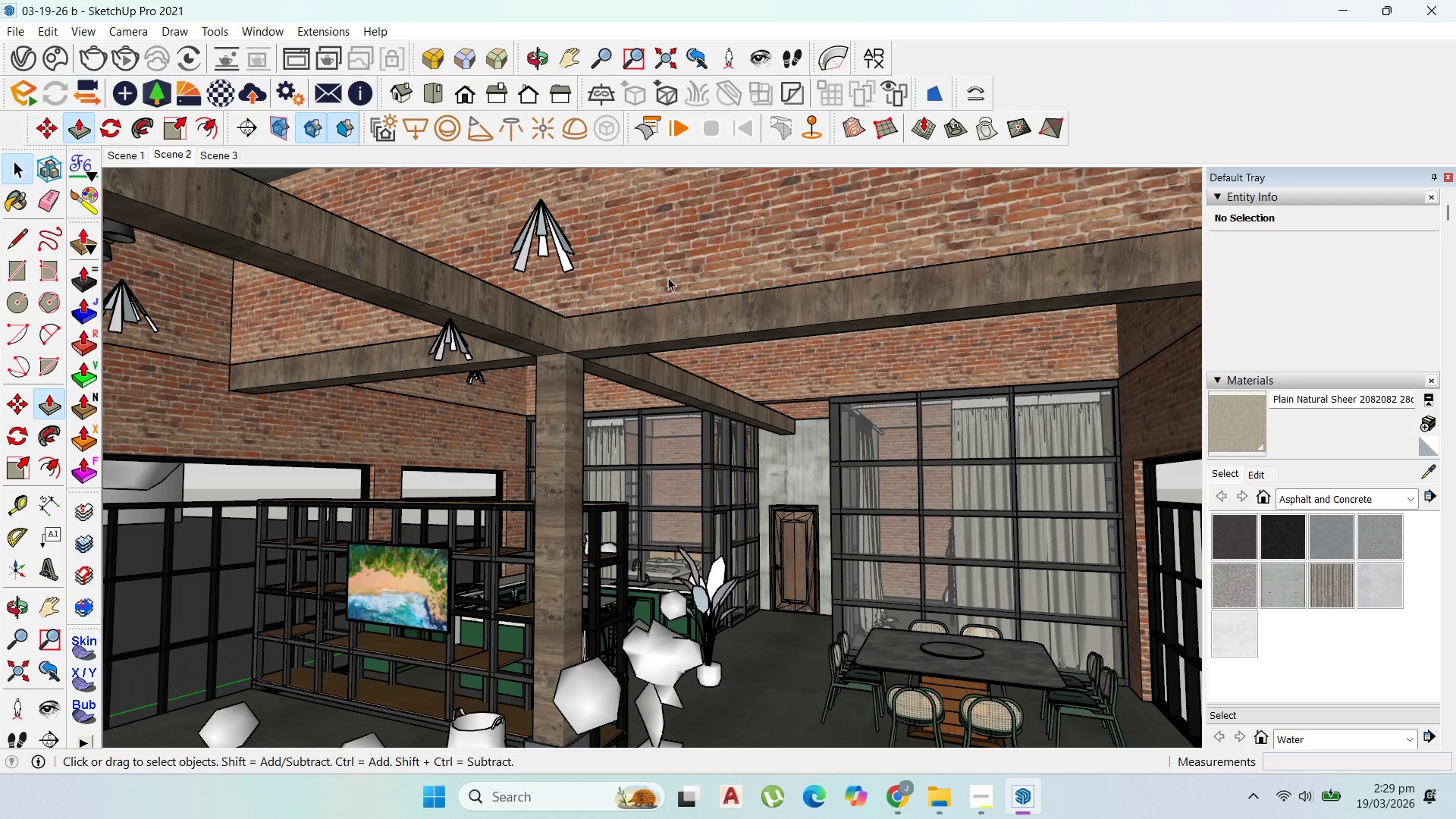 
key(Escape)
 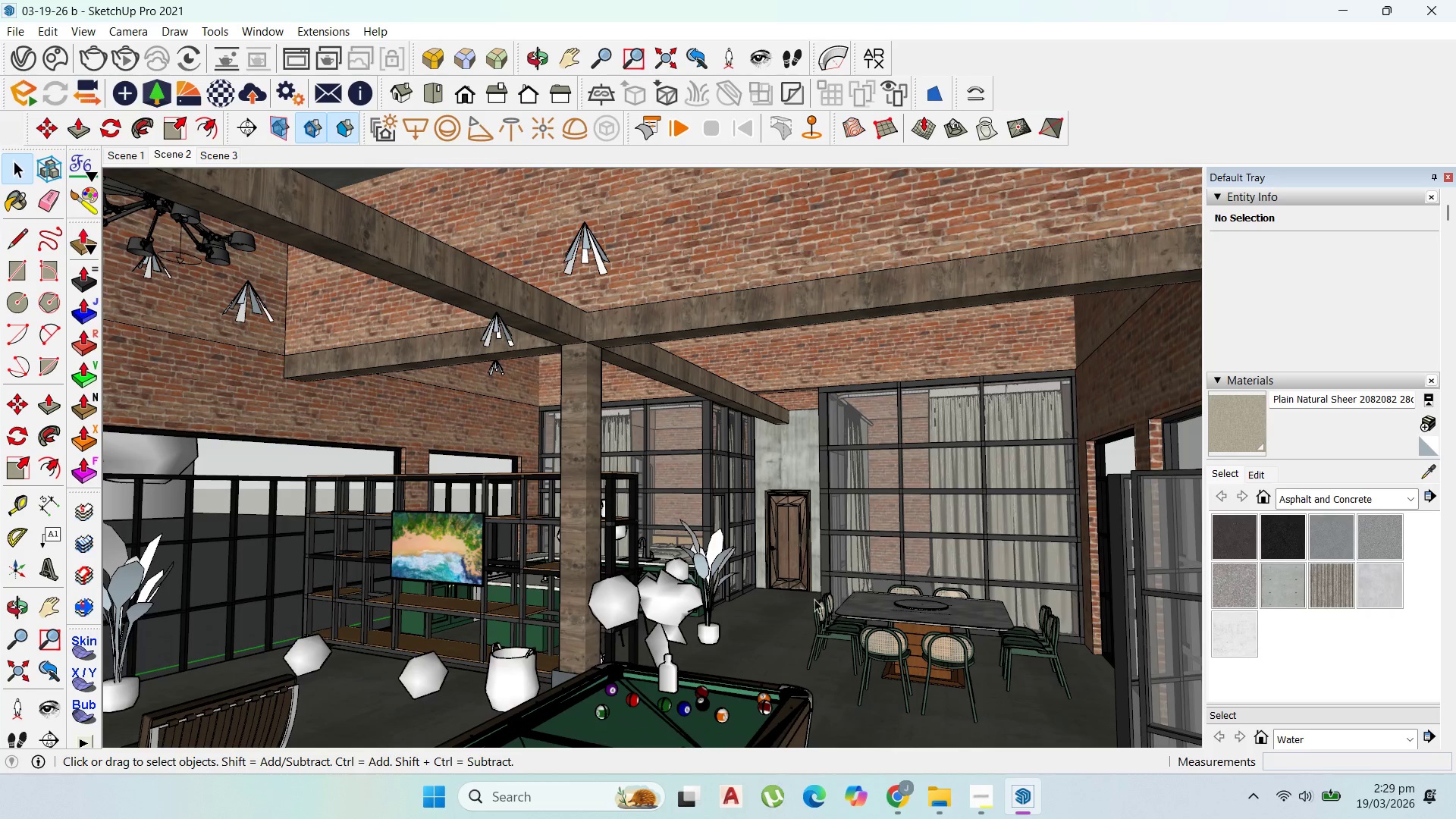 
scroll: coordinate [740, 290], scroll_direction: down, amount: 3.0
 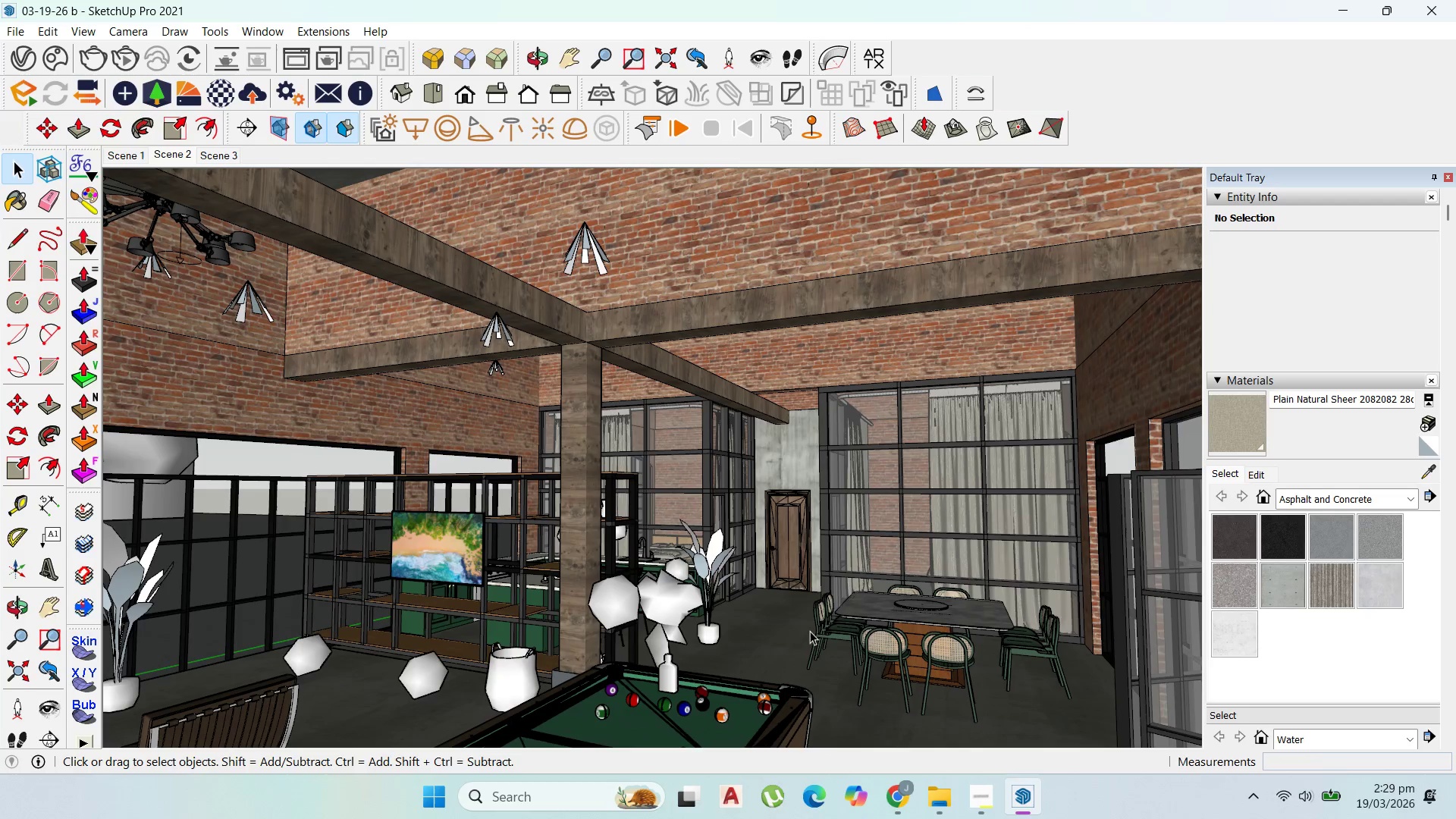 
scroll: coordinate [752, 641], scroll_direction: up, amount: 3.0
 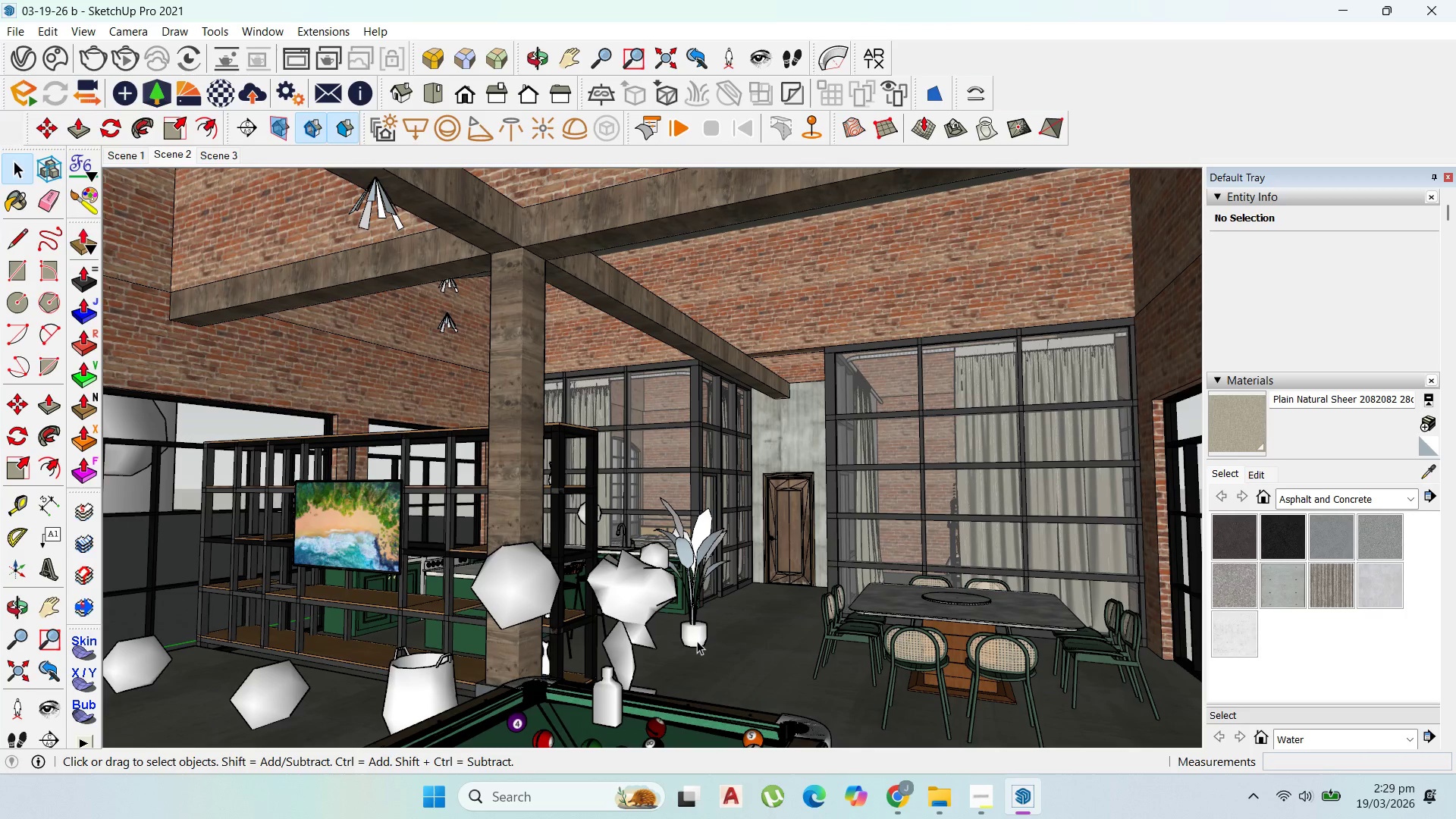 
left_click([697, 641])
 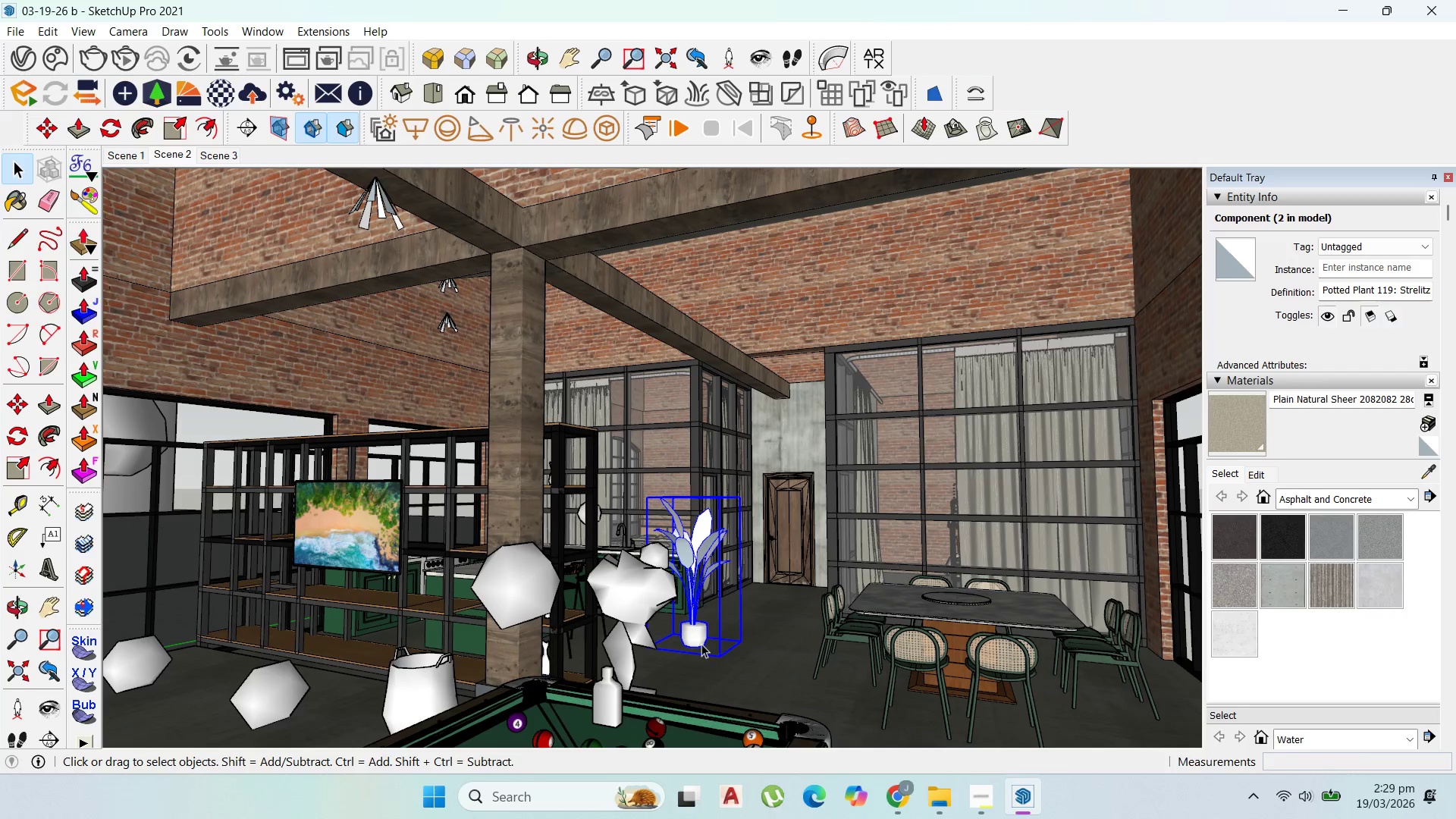 
key(M)
 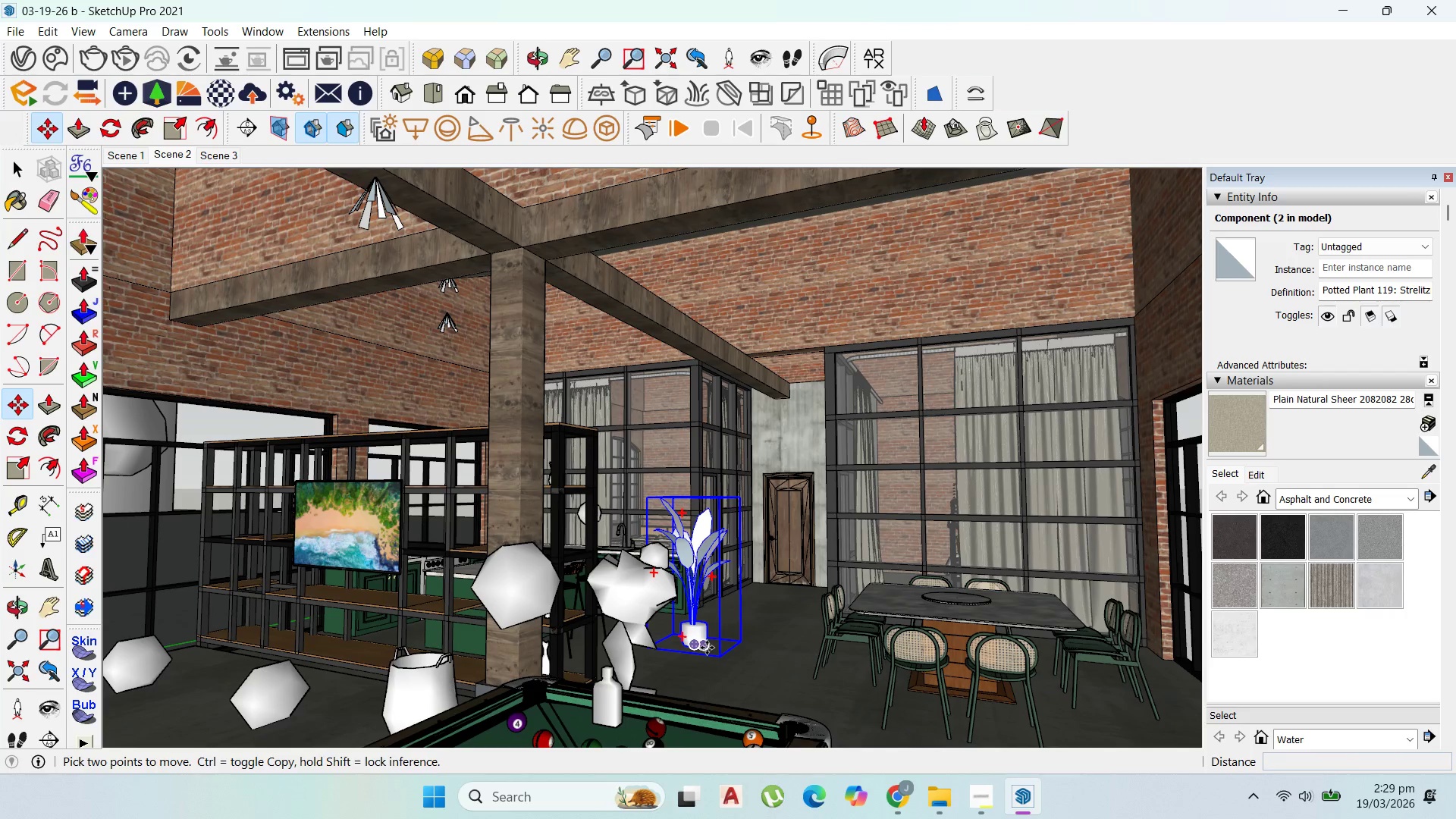 
left_click([707, 648])
 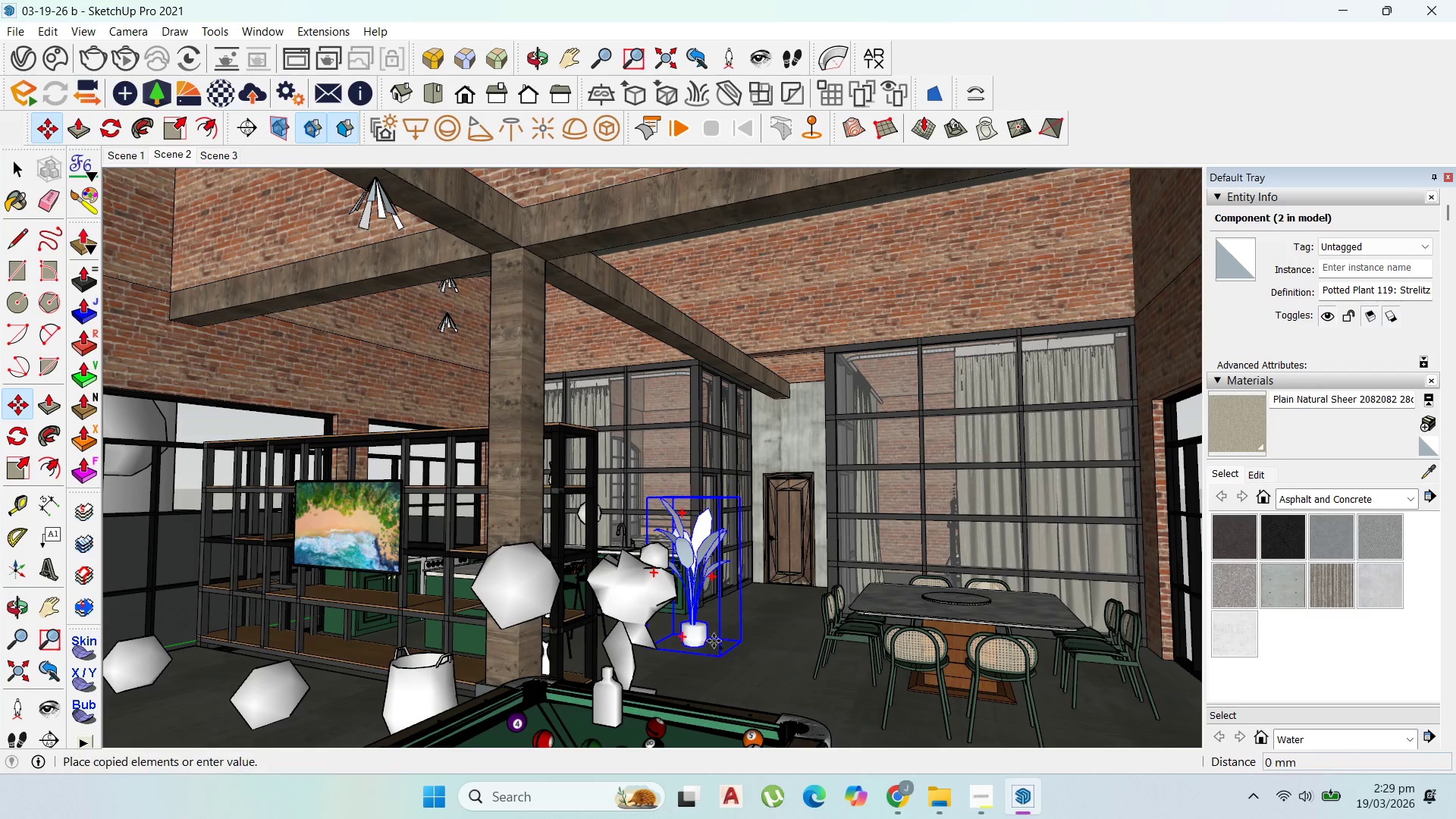 
key(Control+ControlLeft)
 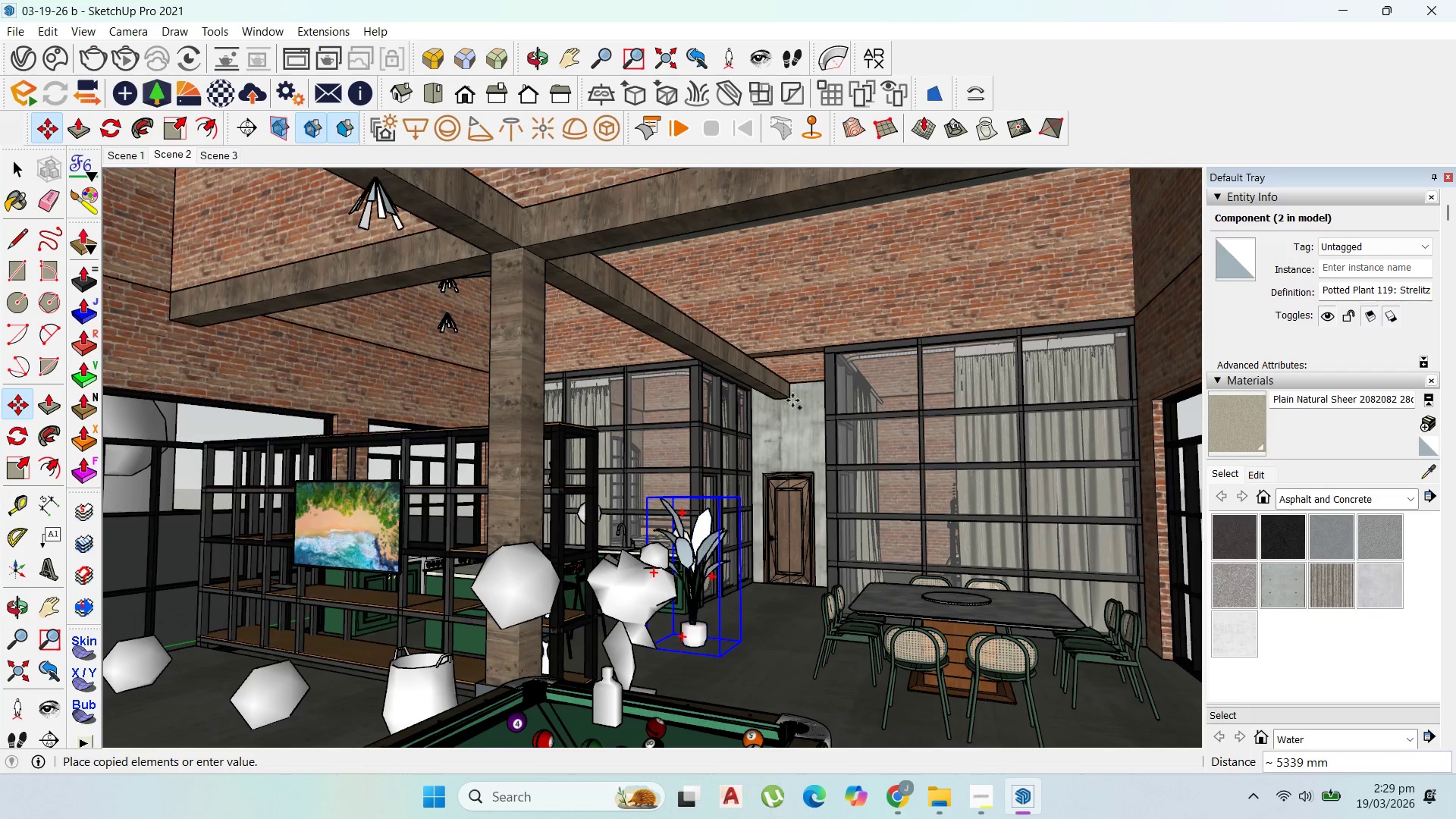 
scroll: coordinate [826, 314], scroll_direction: down, amount: 8.0
 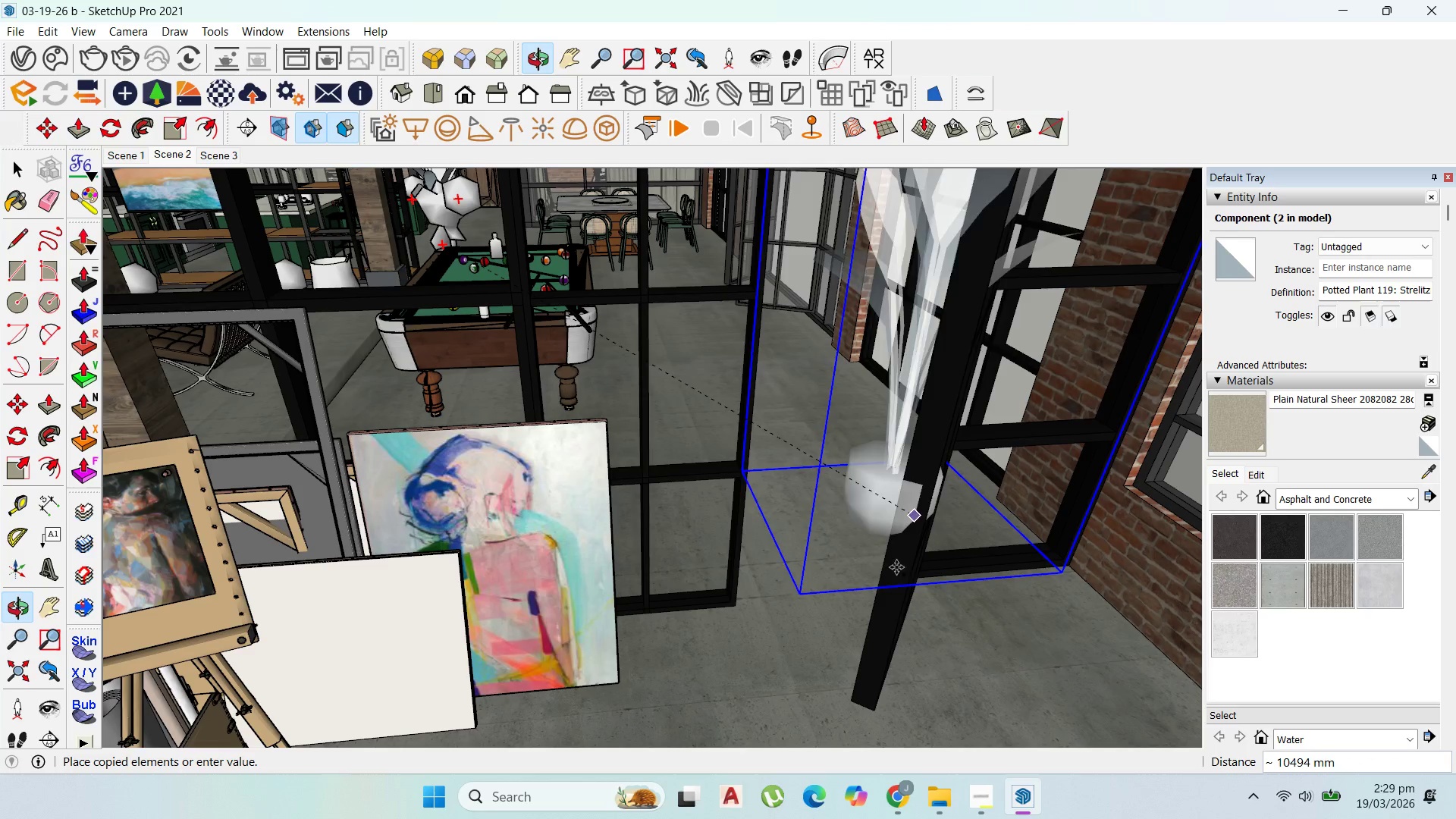 
left_click([897, 468])
 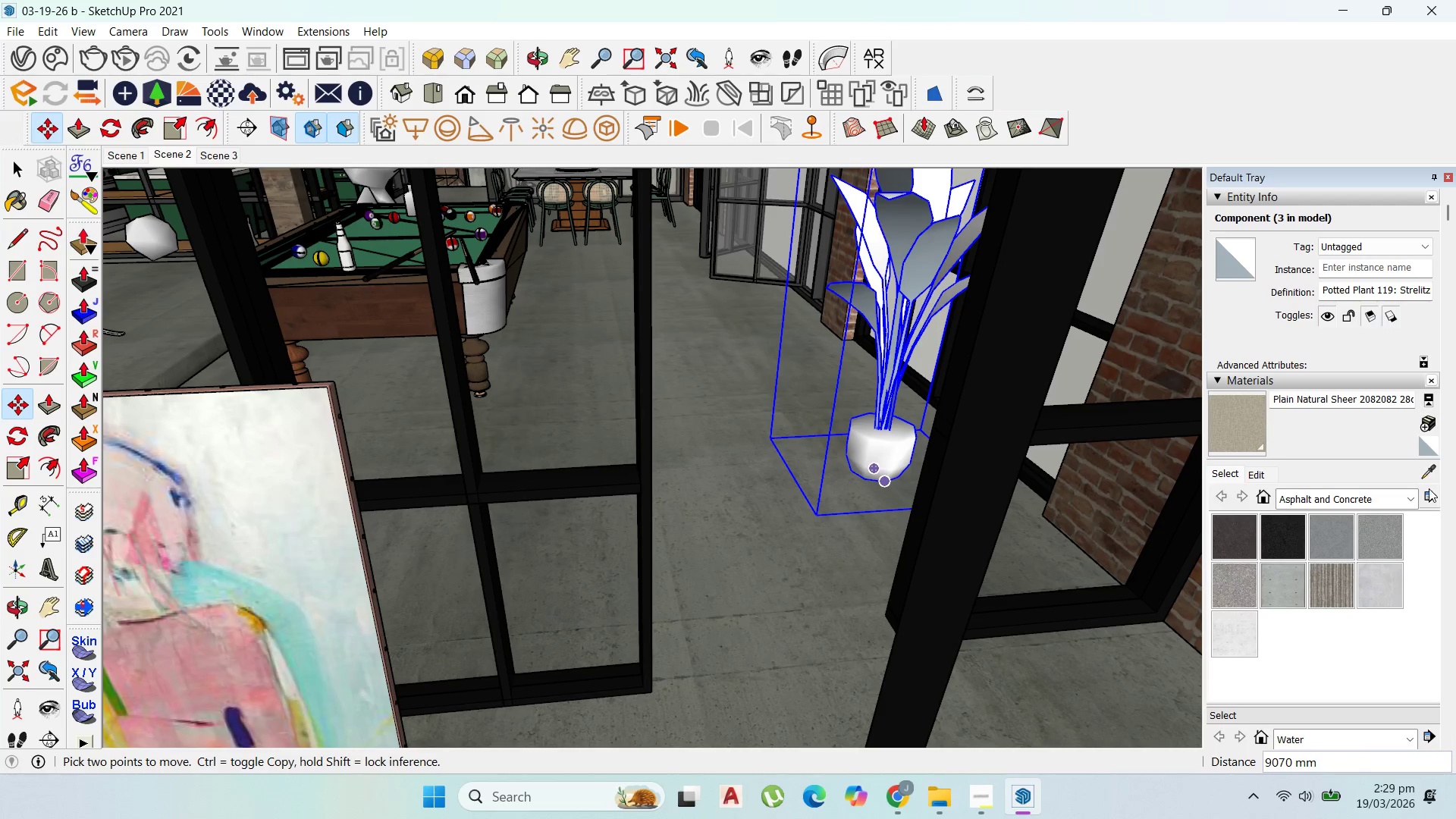 
scroll: coordinate [892, 462], scroll_direction: up, amount: 7.0
 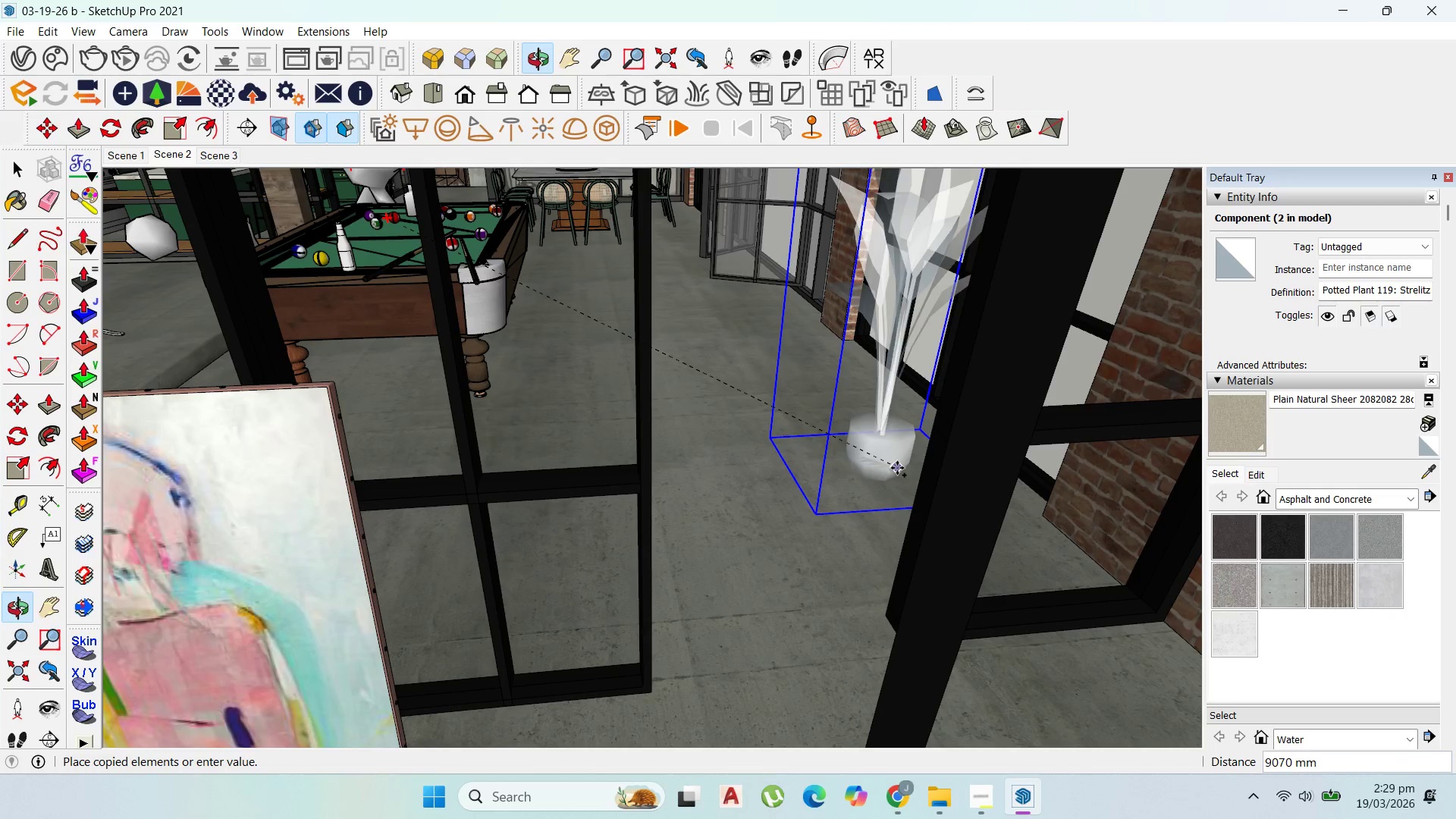 
left_click([1424, 472])
 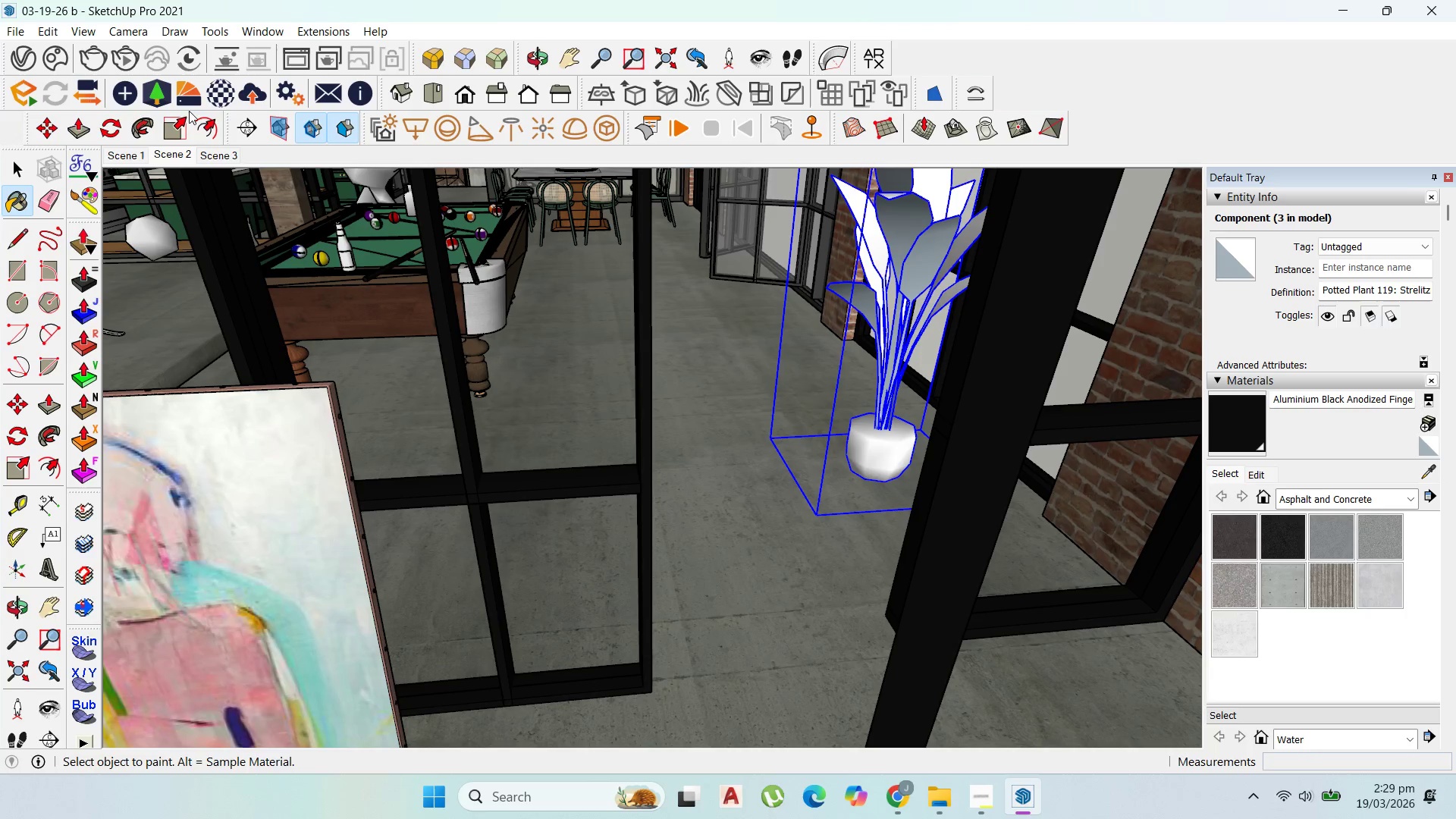 
left_click([217, 100])
 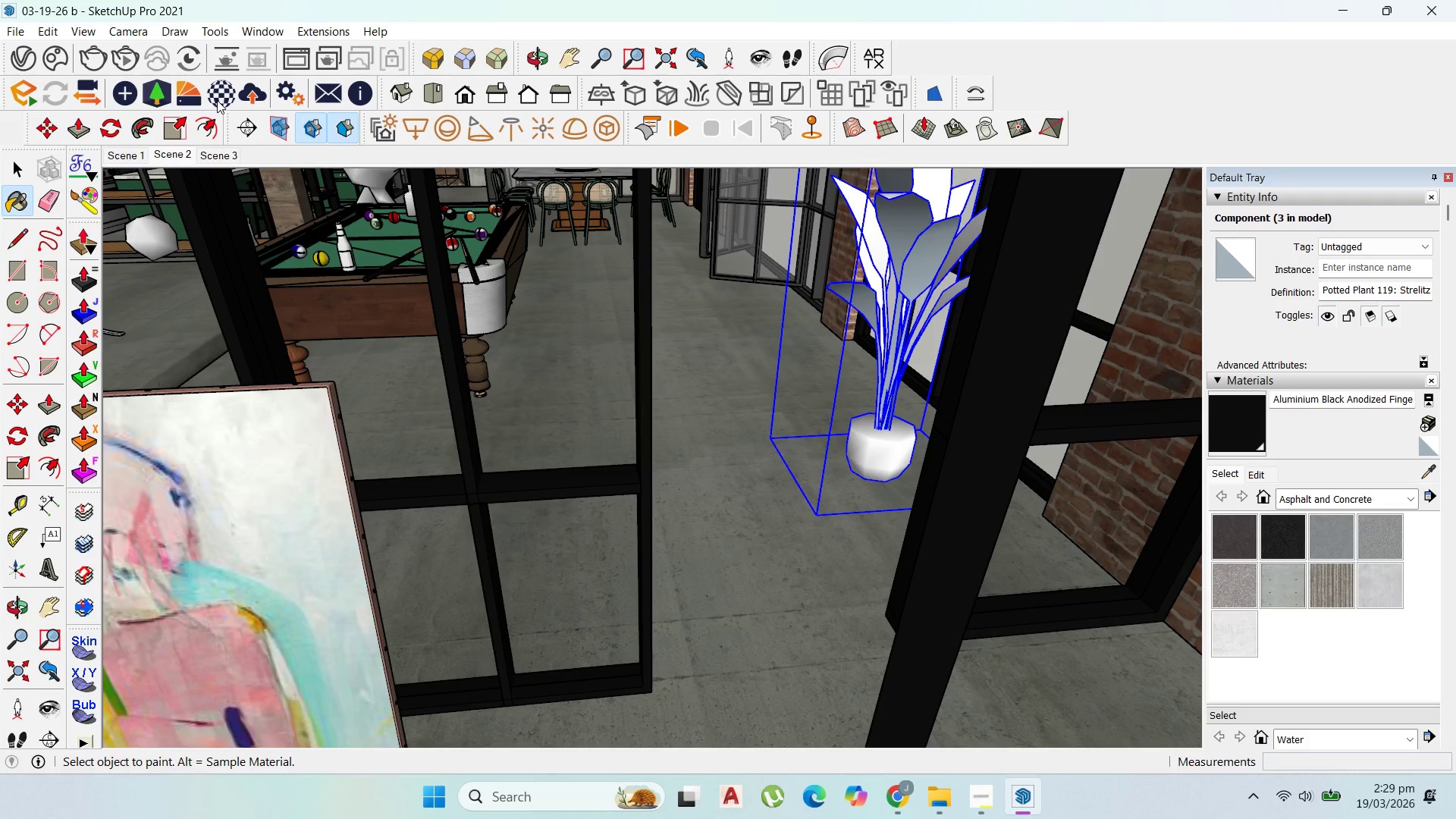 
wait(10.27)
 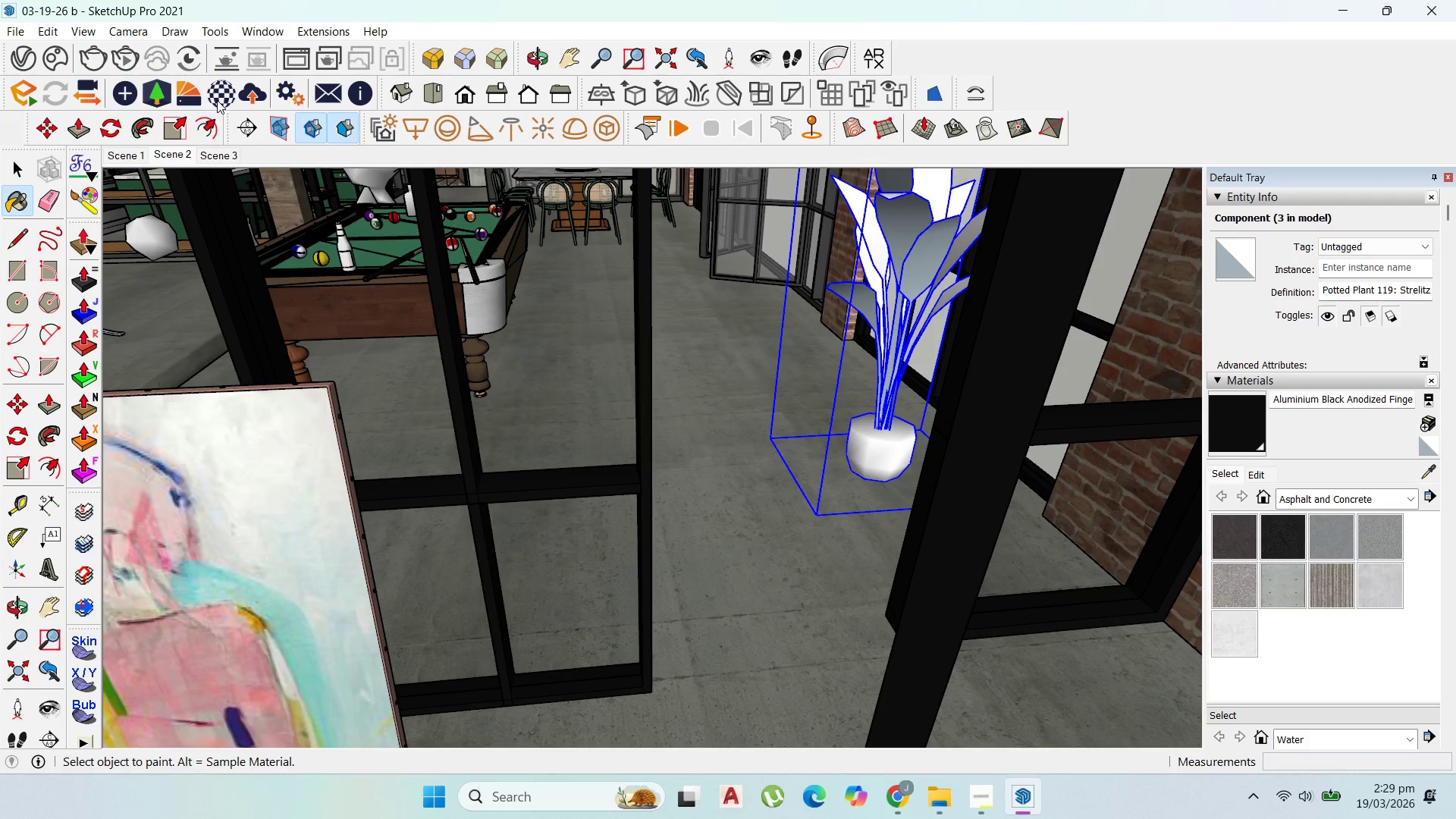 
left_click([566, 218])
 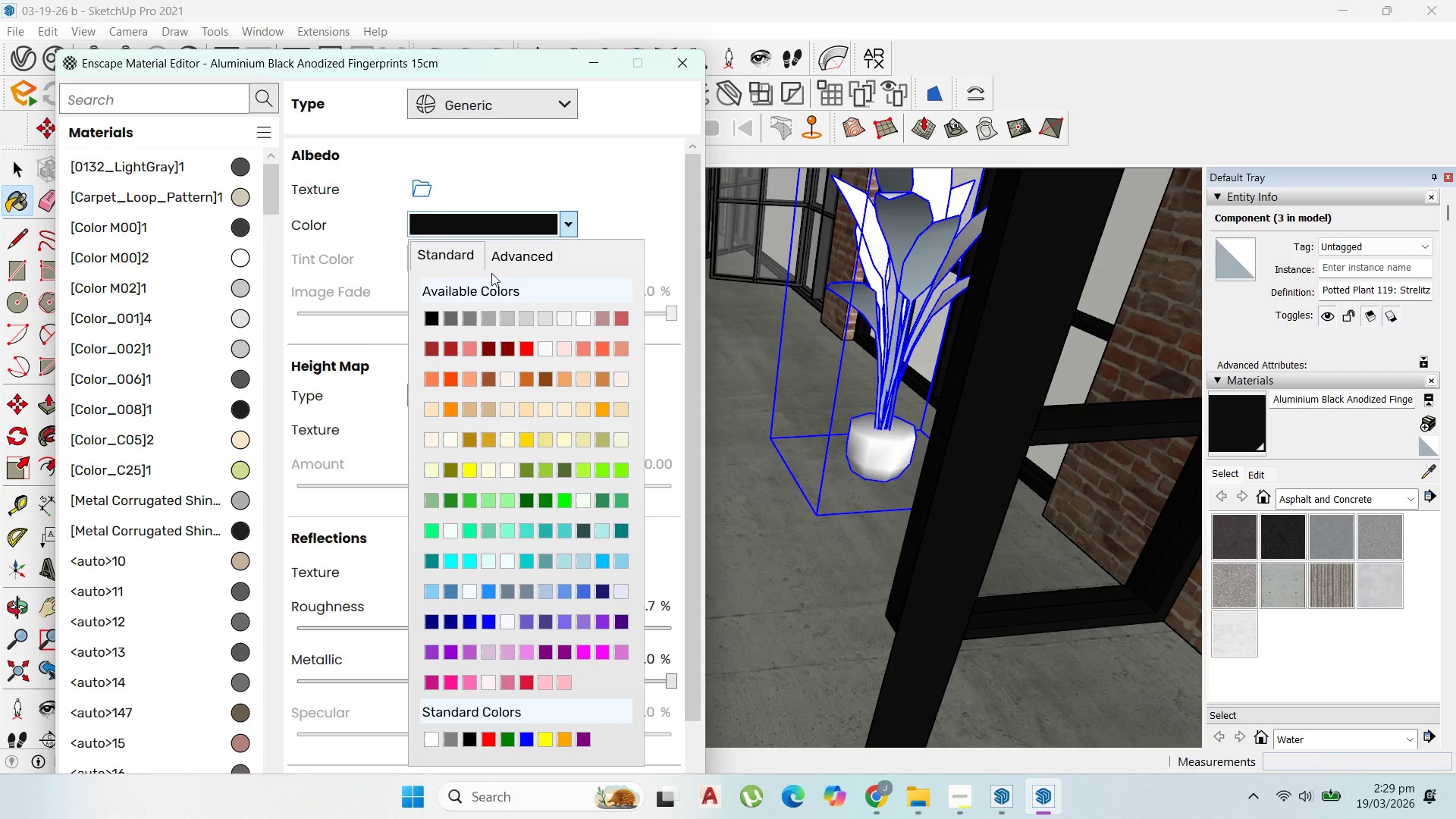 
left_click([500, 253])
 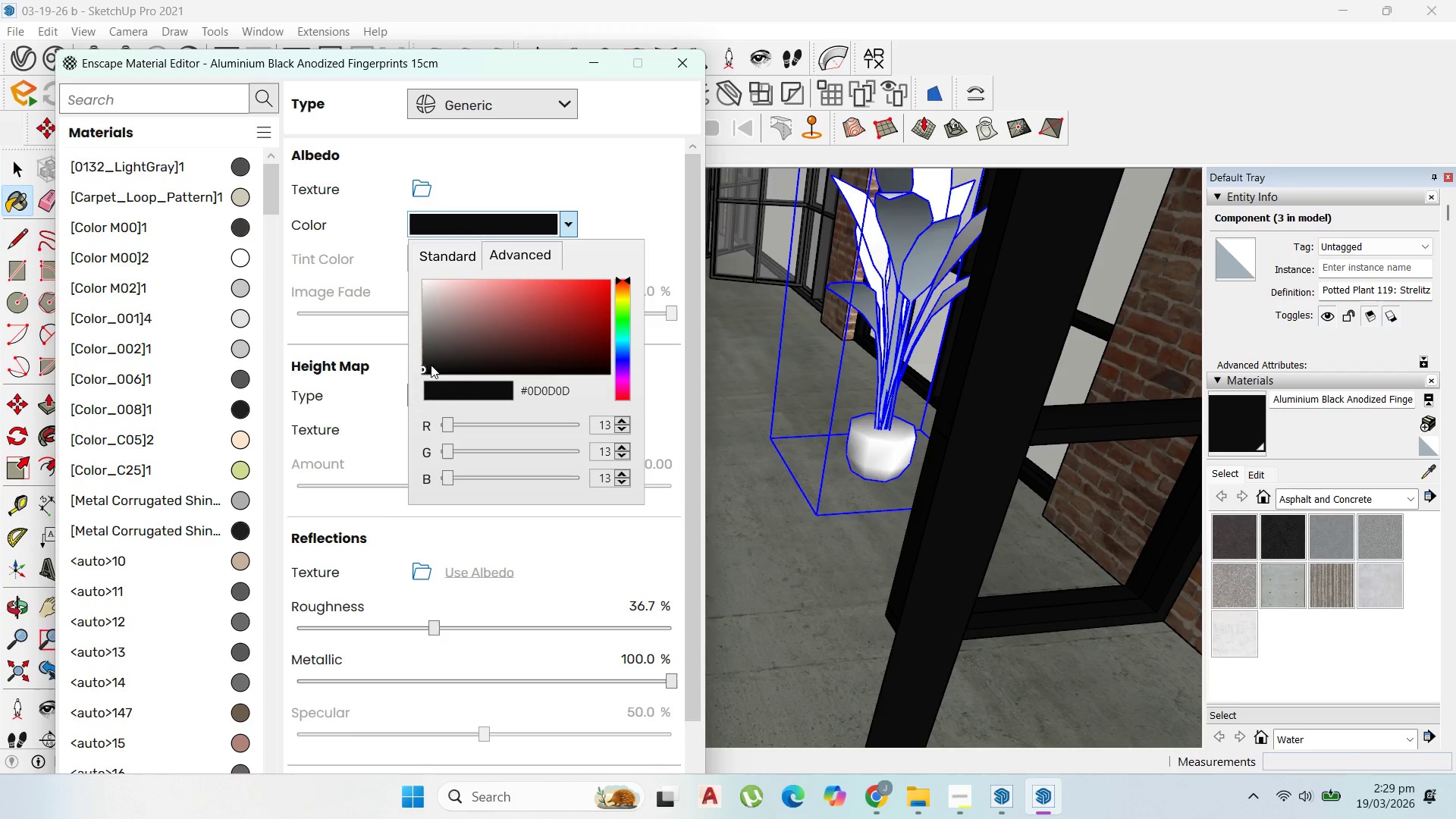 
left_click_drag(start_coordinate=[427, 358], to_coordinate=[422, 357])
 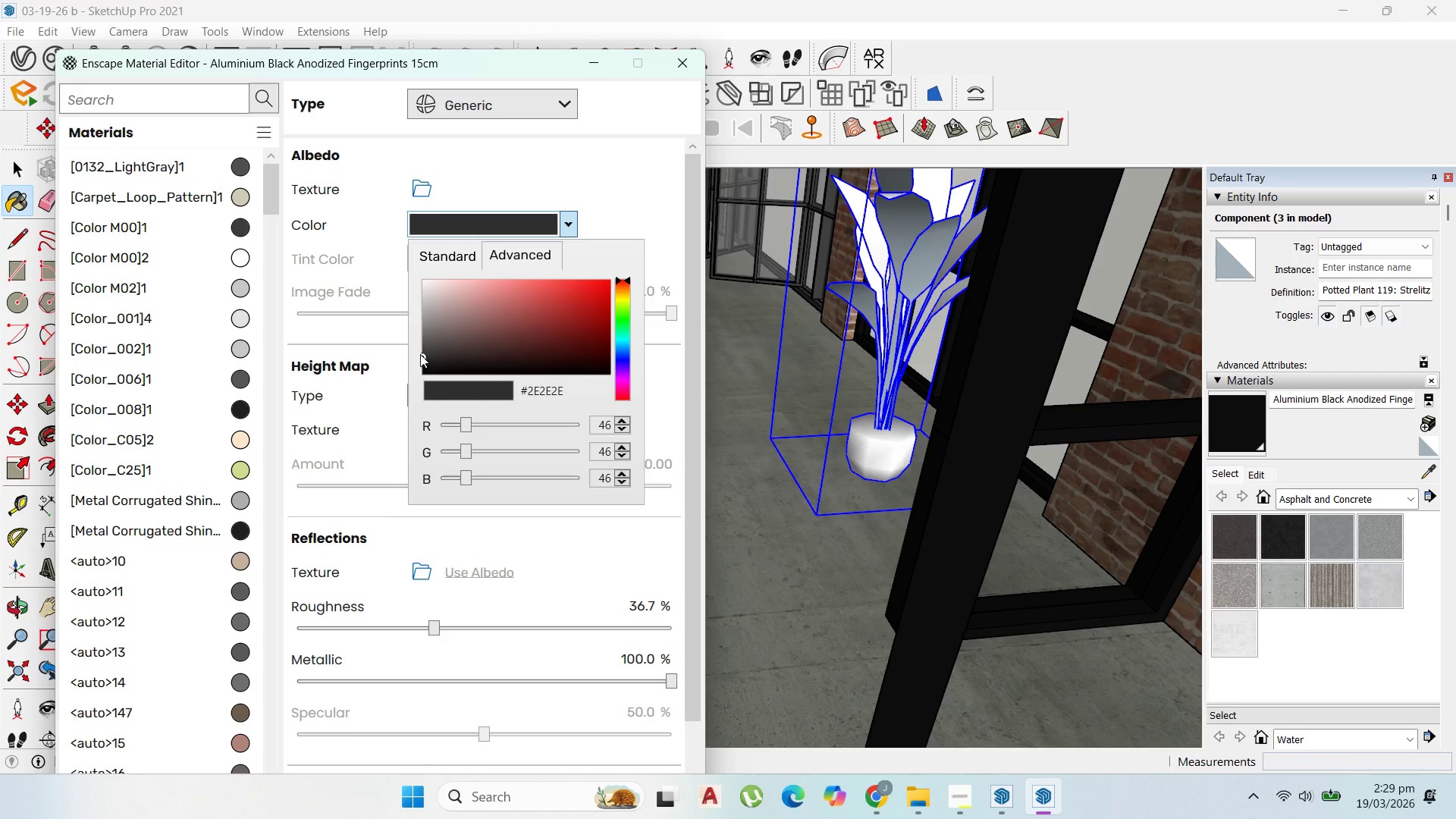 
left_click([420, 354])
 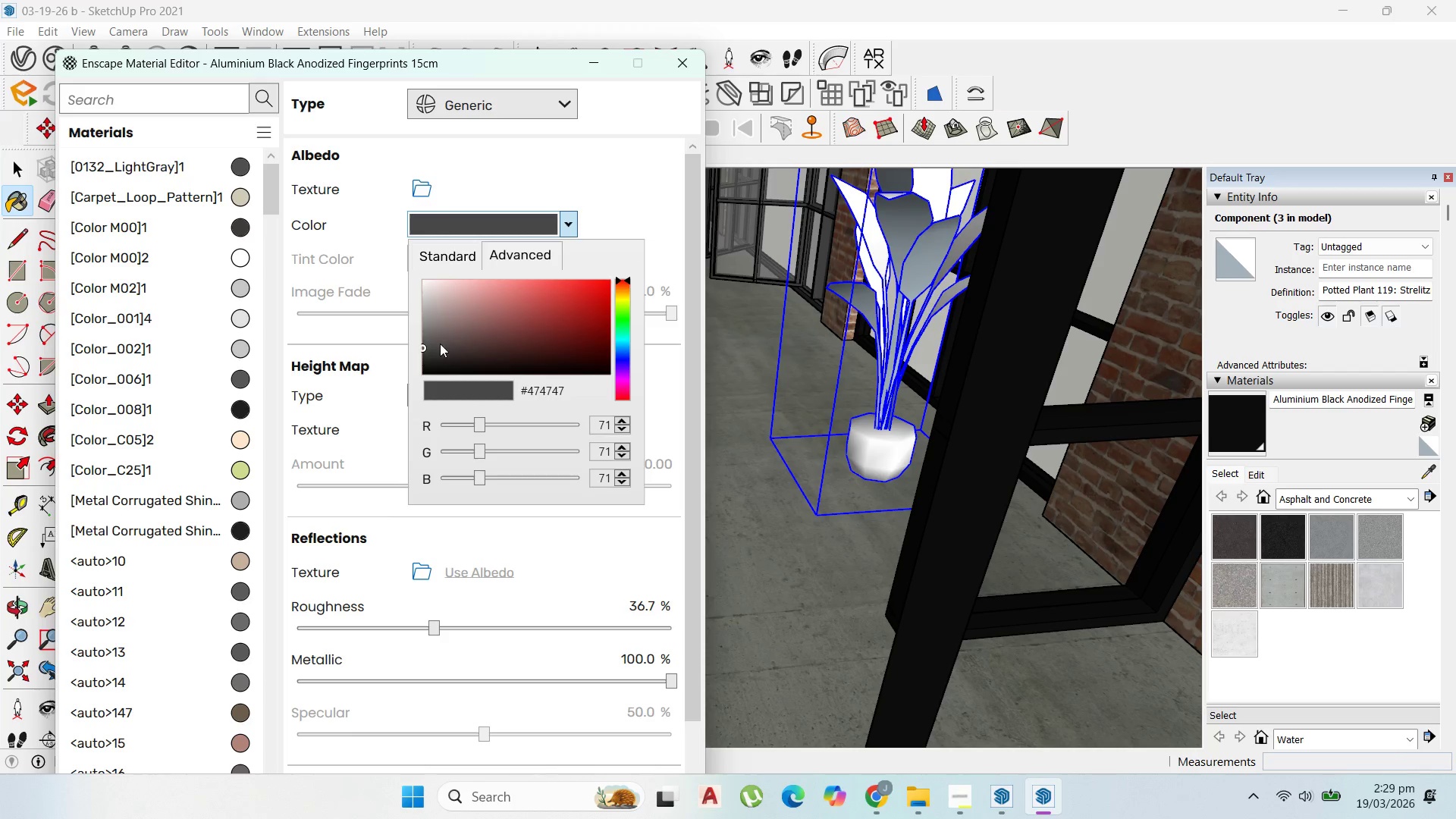 
left_click_drag(start_coordinate=[424, 353], to_coordinate=[419, 352])
 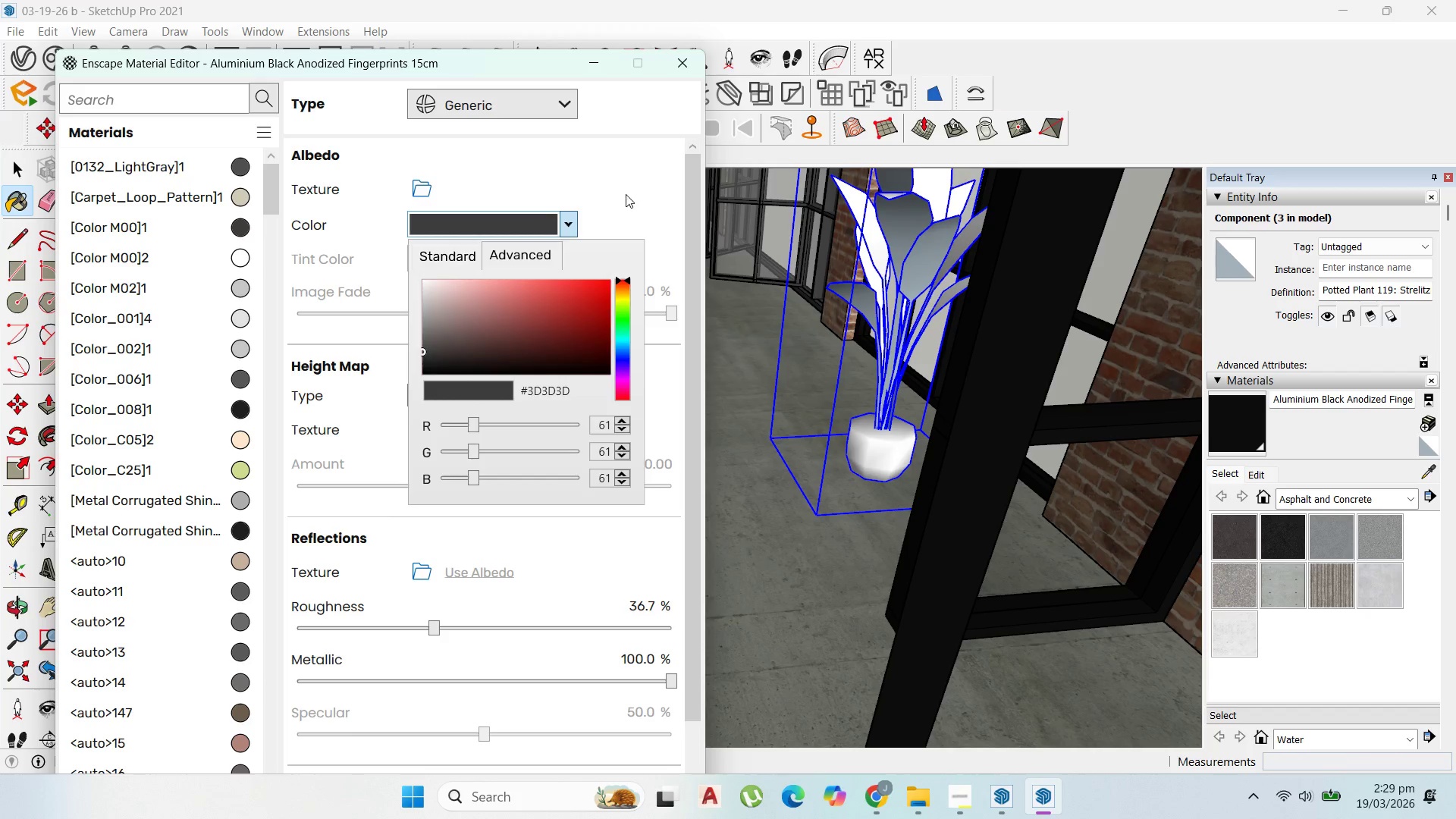 
left_click([626, 194])
 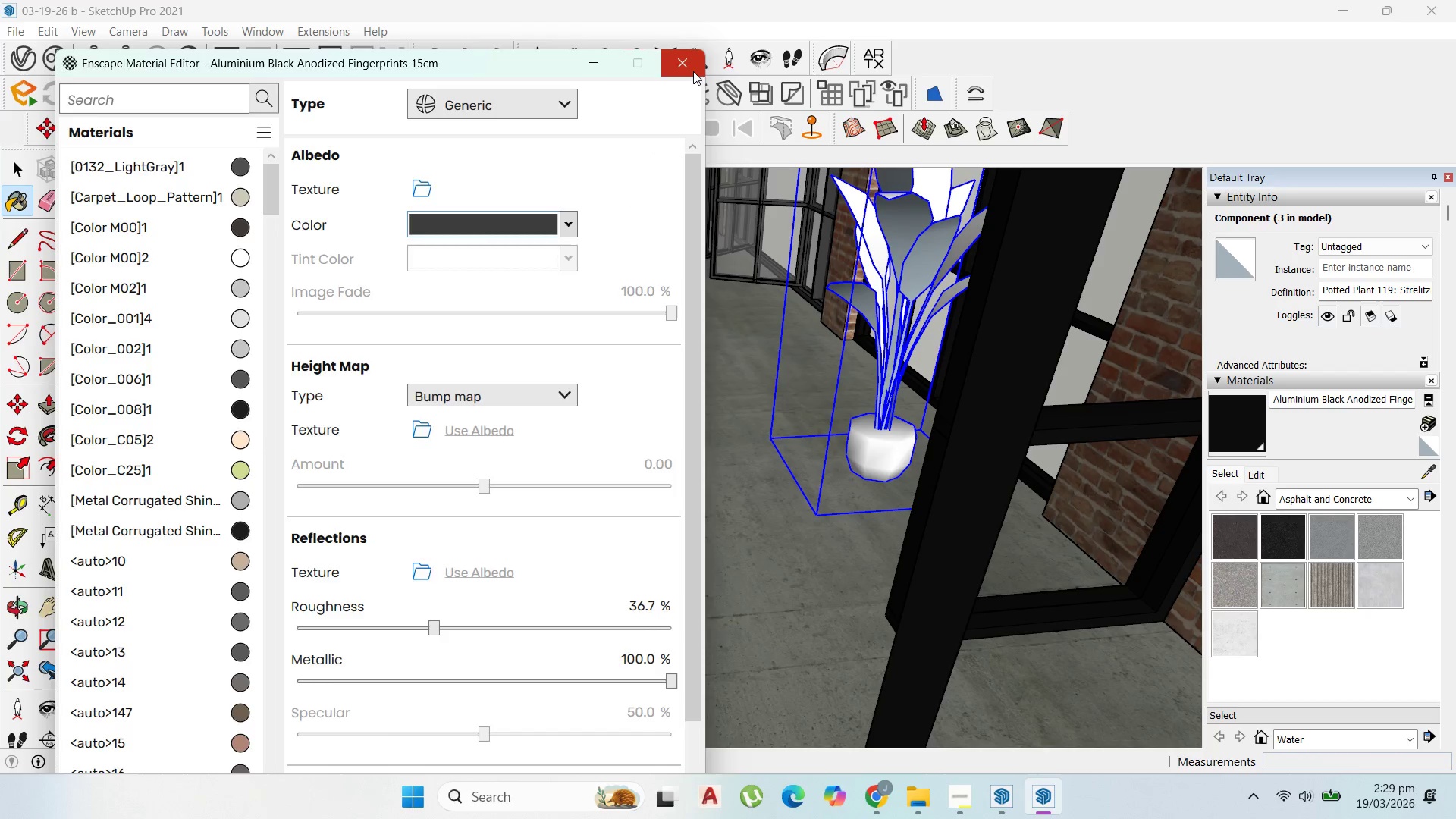 
left_click([693, 71])
 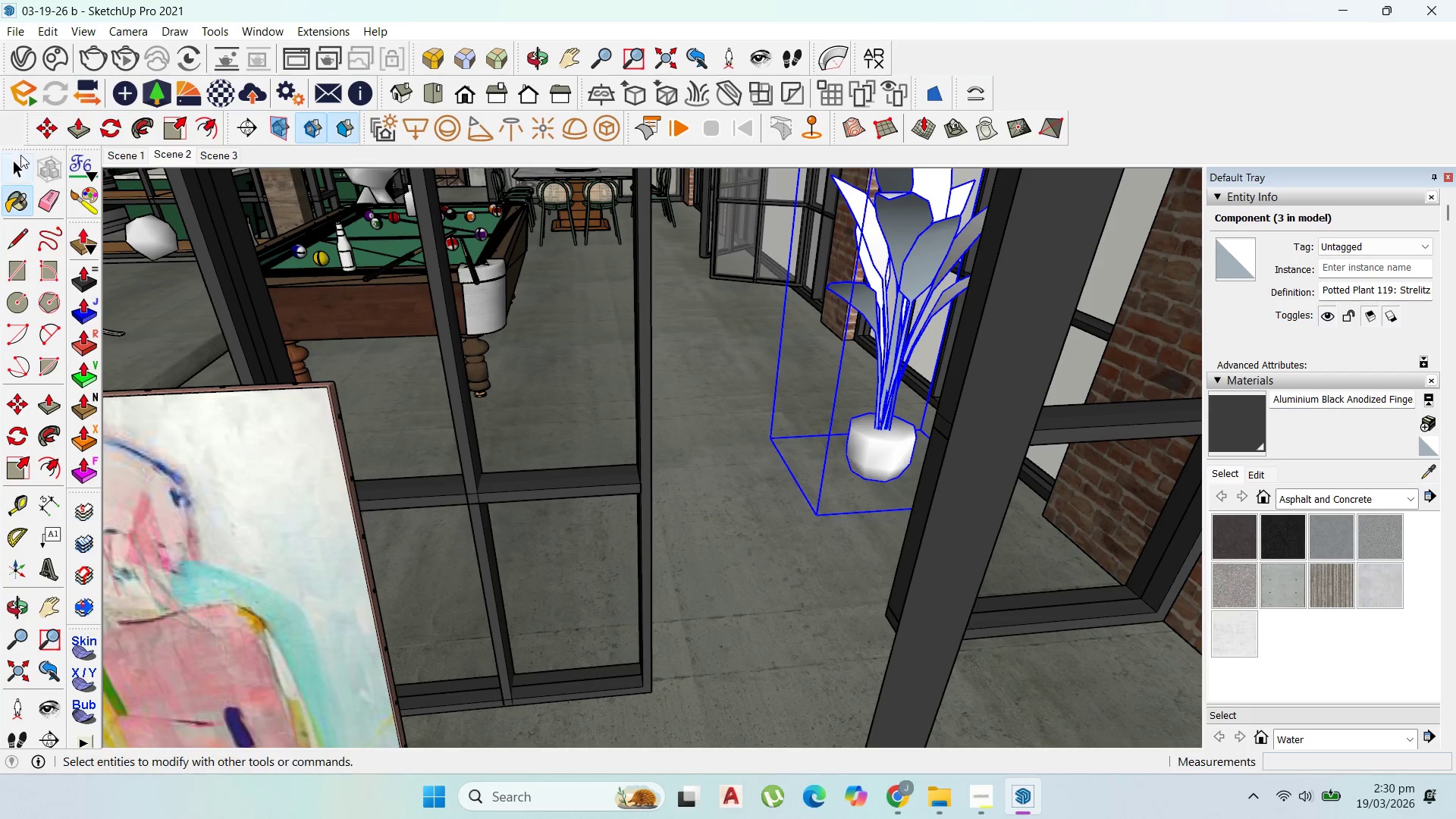 
left_click([23, 170])
 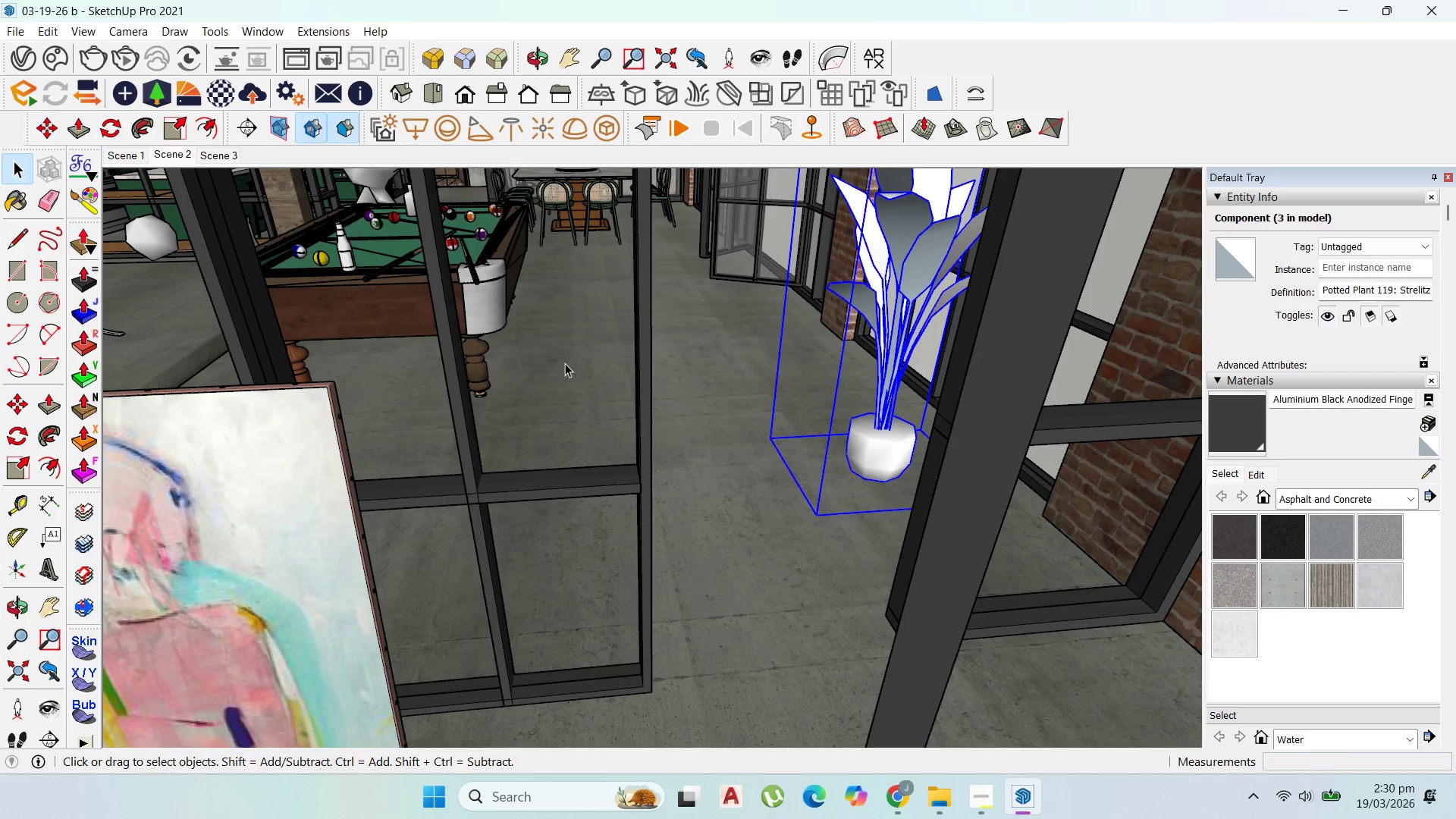 
key(Escape)
 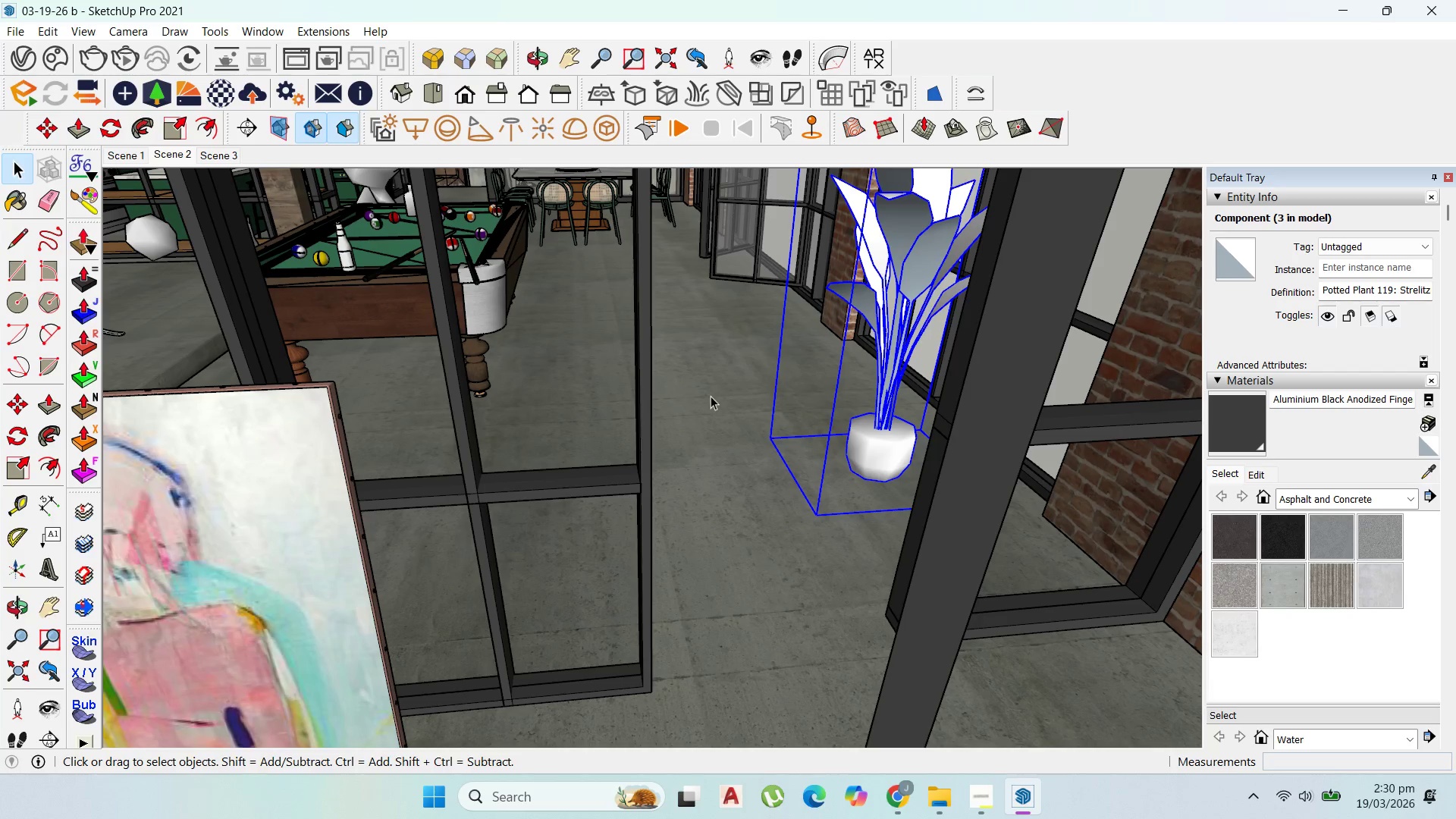 
key(Escape)
 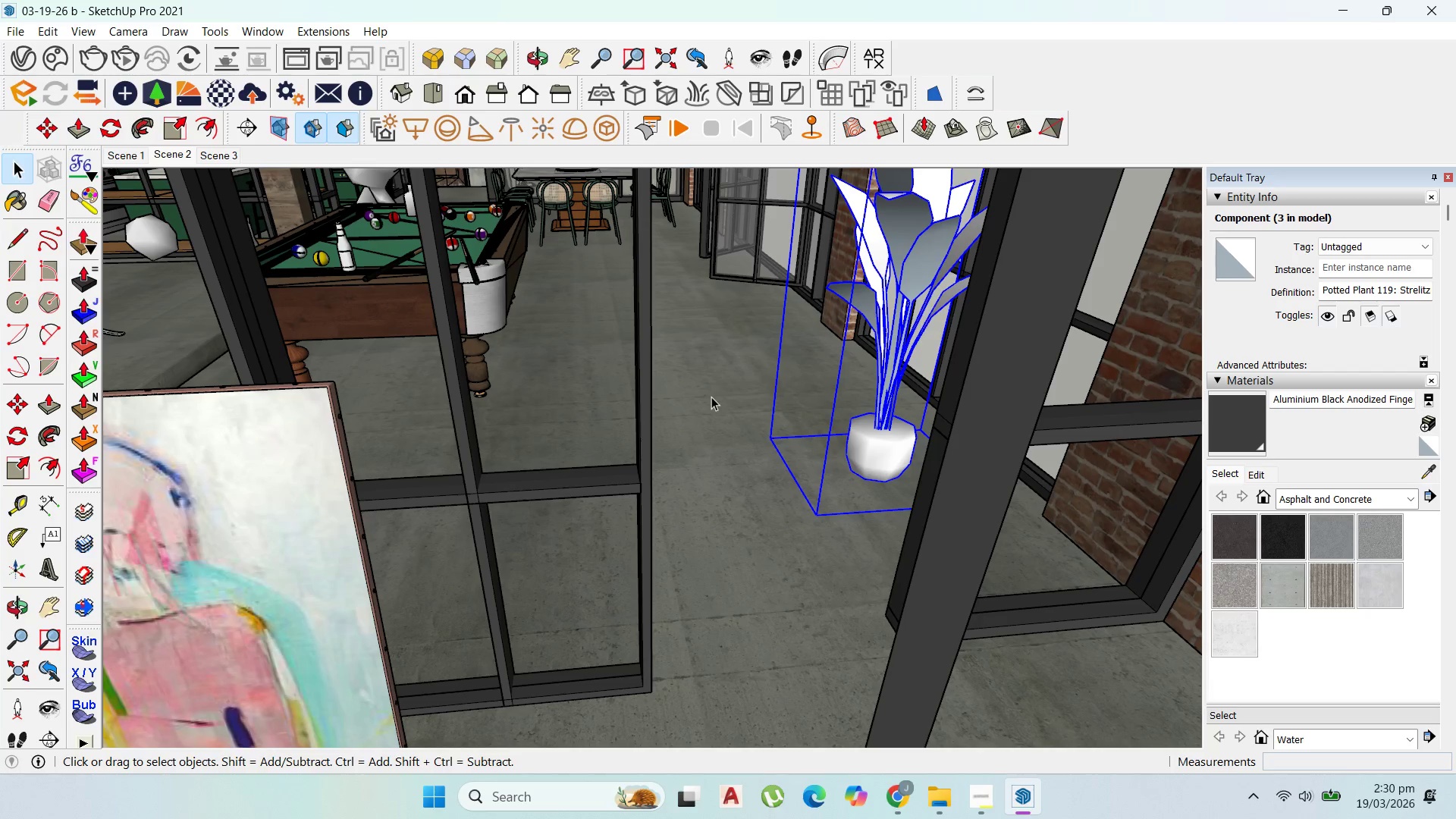 
key(Escape)
 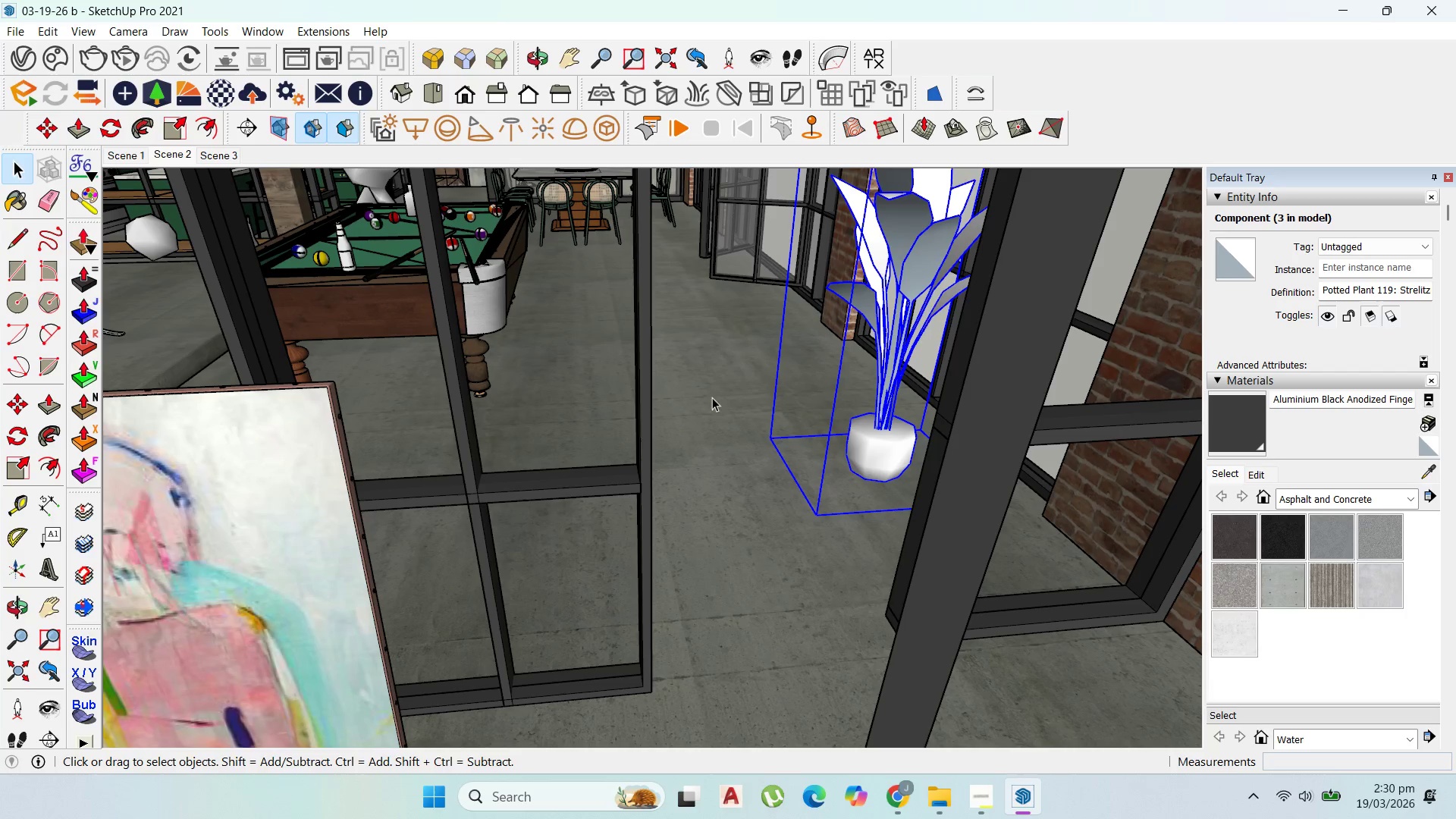 
key(Escape)
 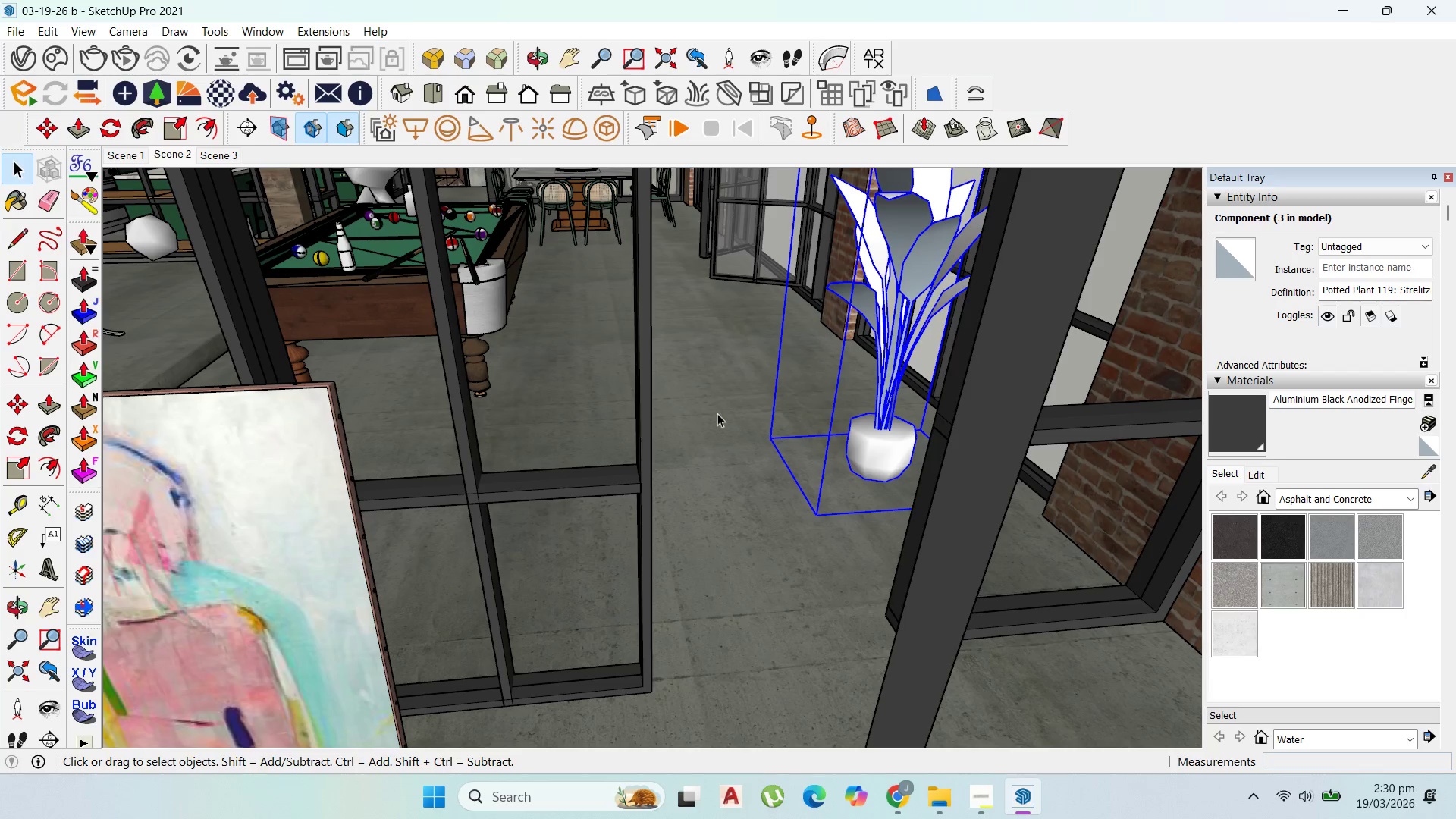 
key(Escape)
 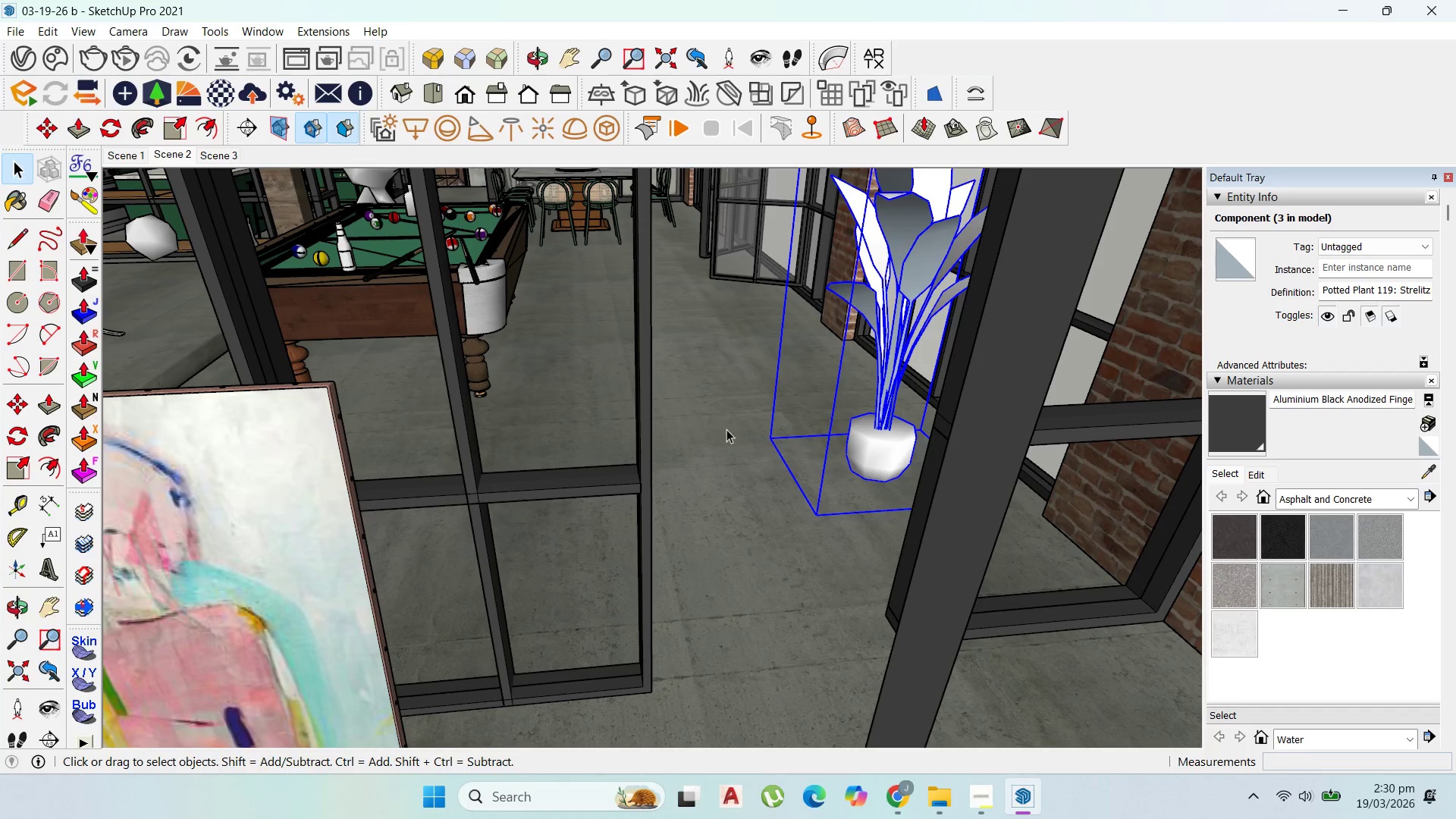 
key(Escape)
 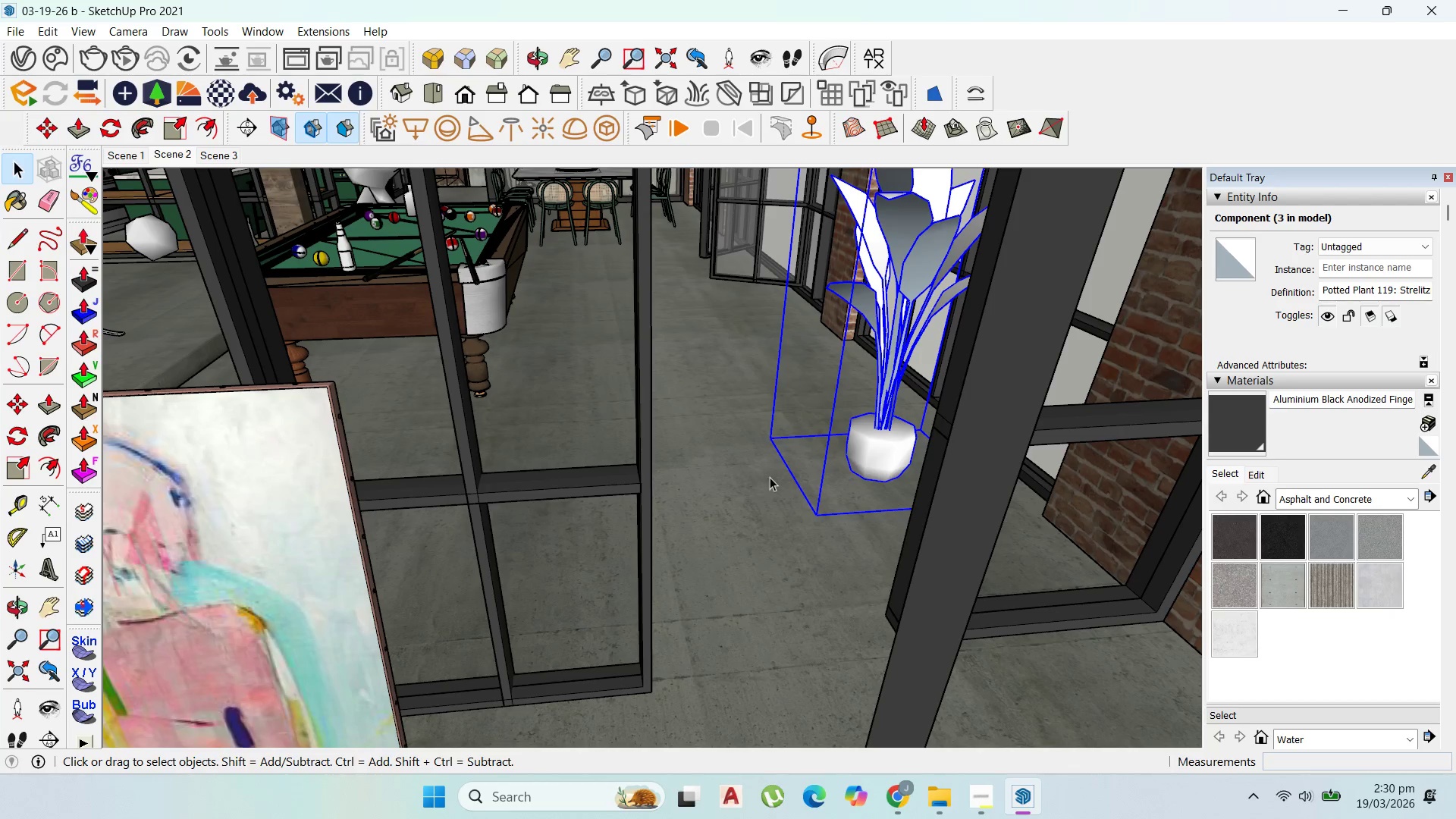 
scroll: coordinate [769, 485], scroll_direction: down, amount: 3.0
 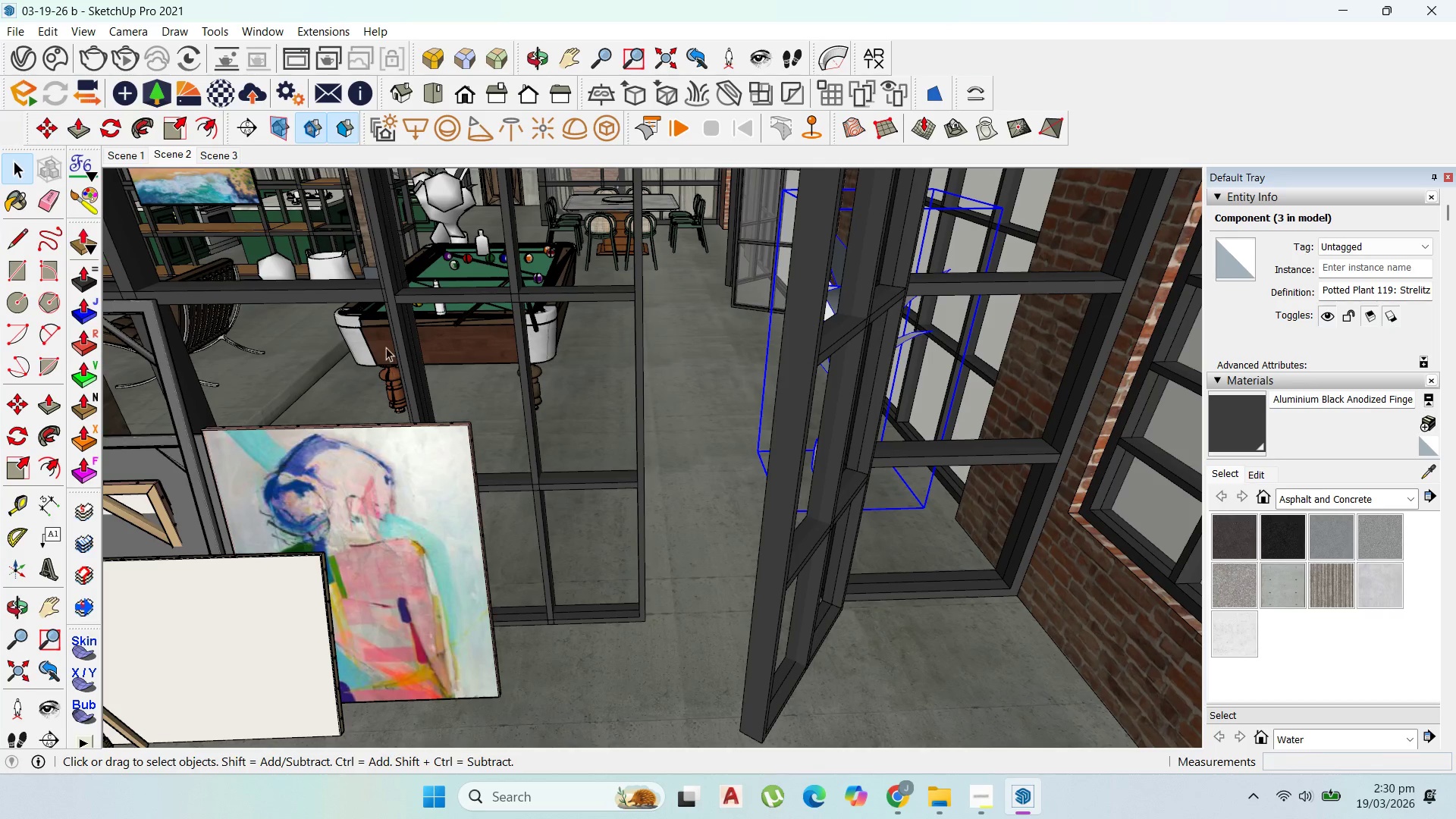 
key(Escape)
 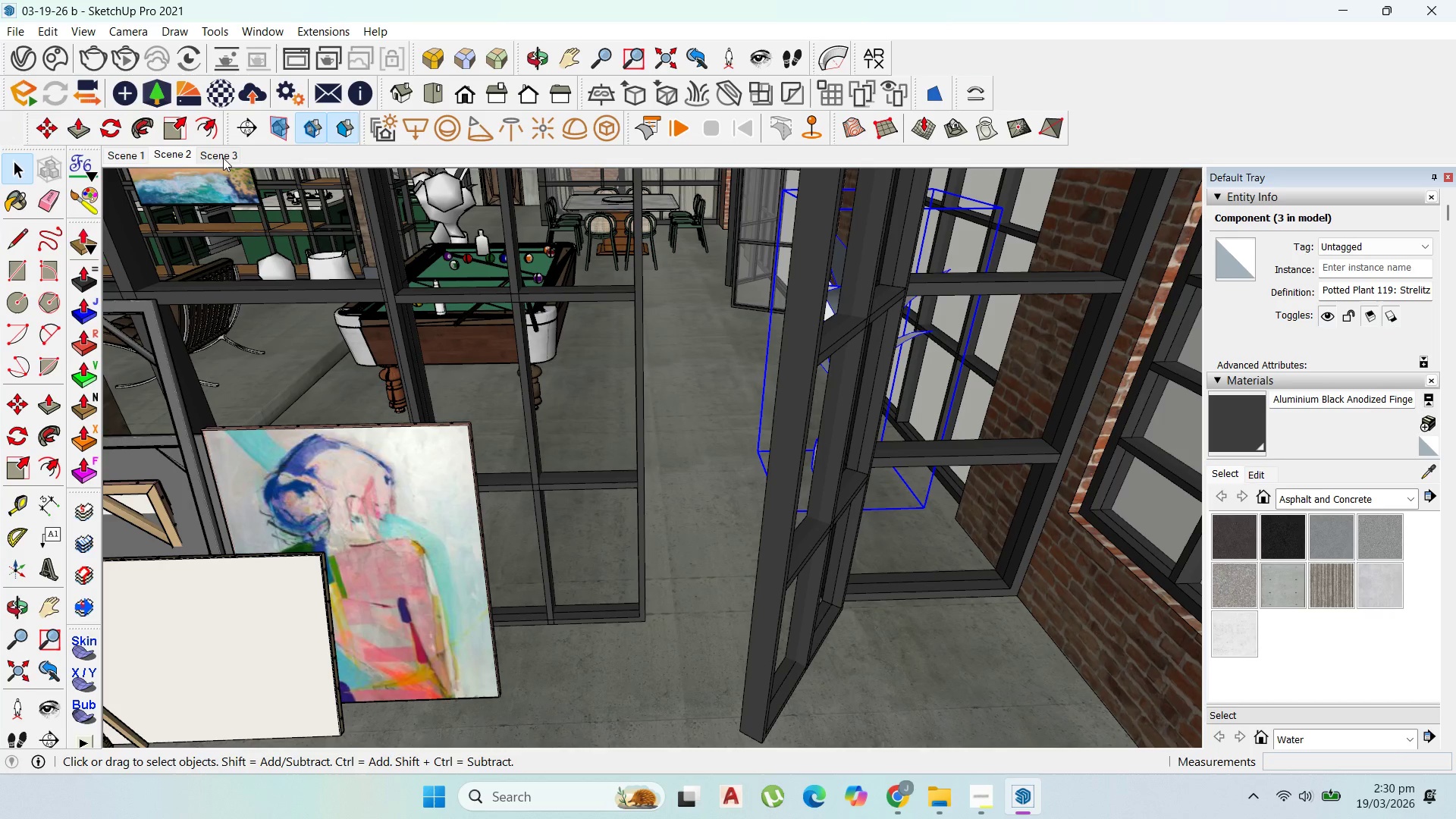 
left_click([223, 158])
 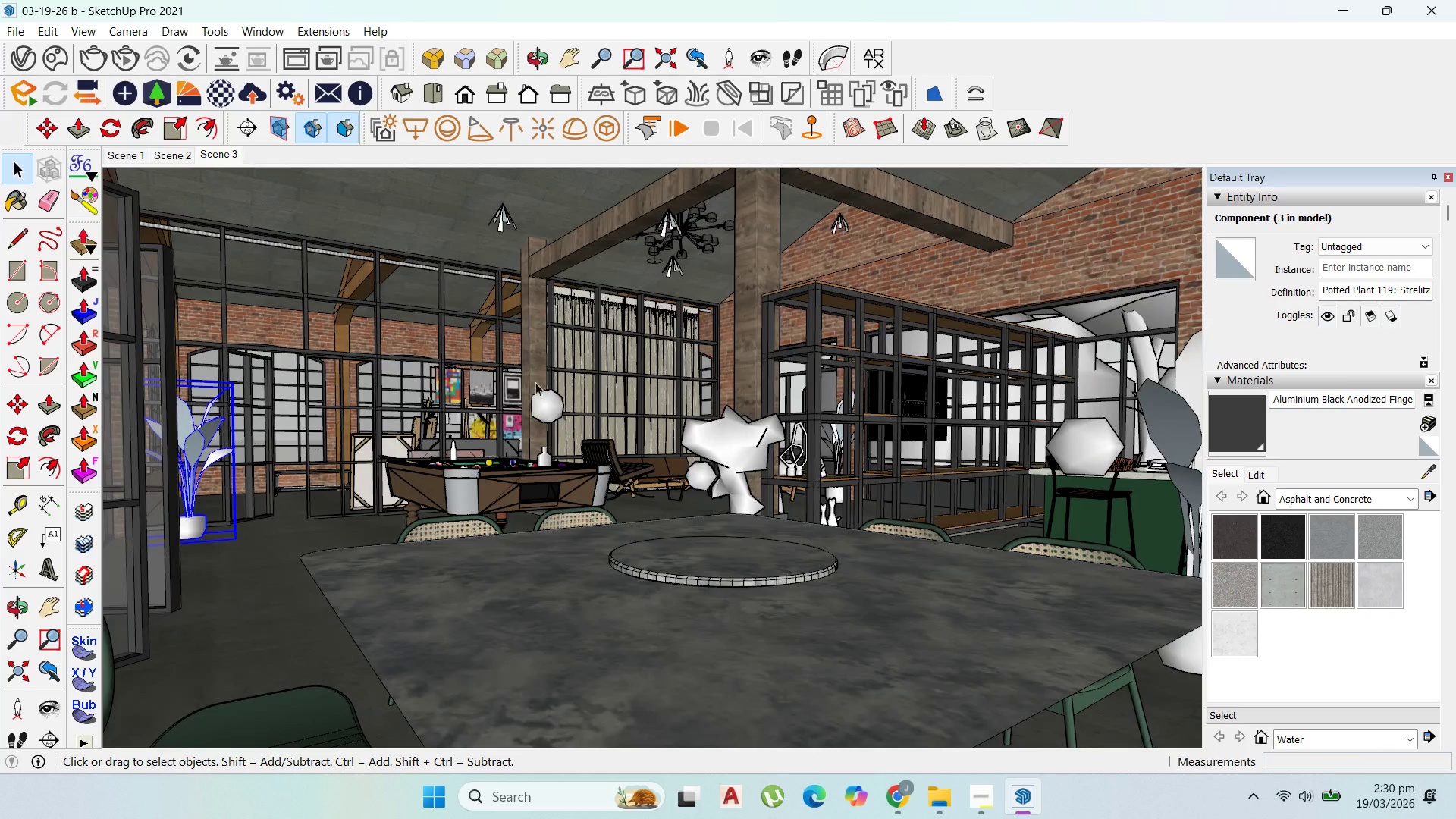 
wait(5.36)
 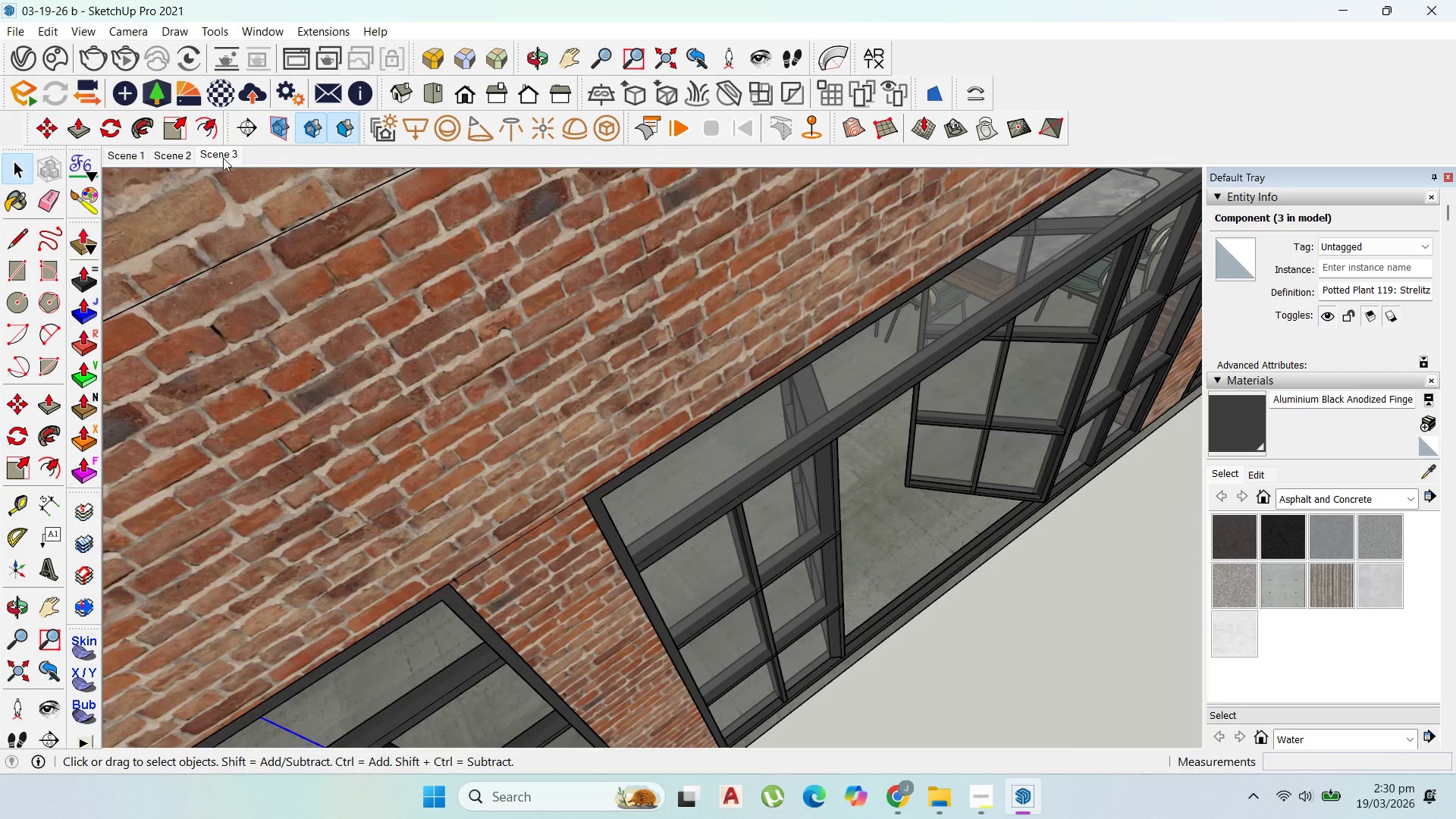 
left_click([1431, 477])
 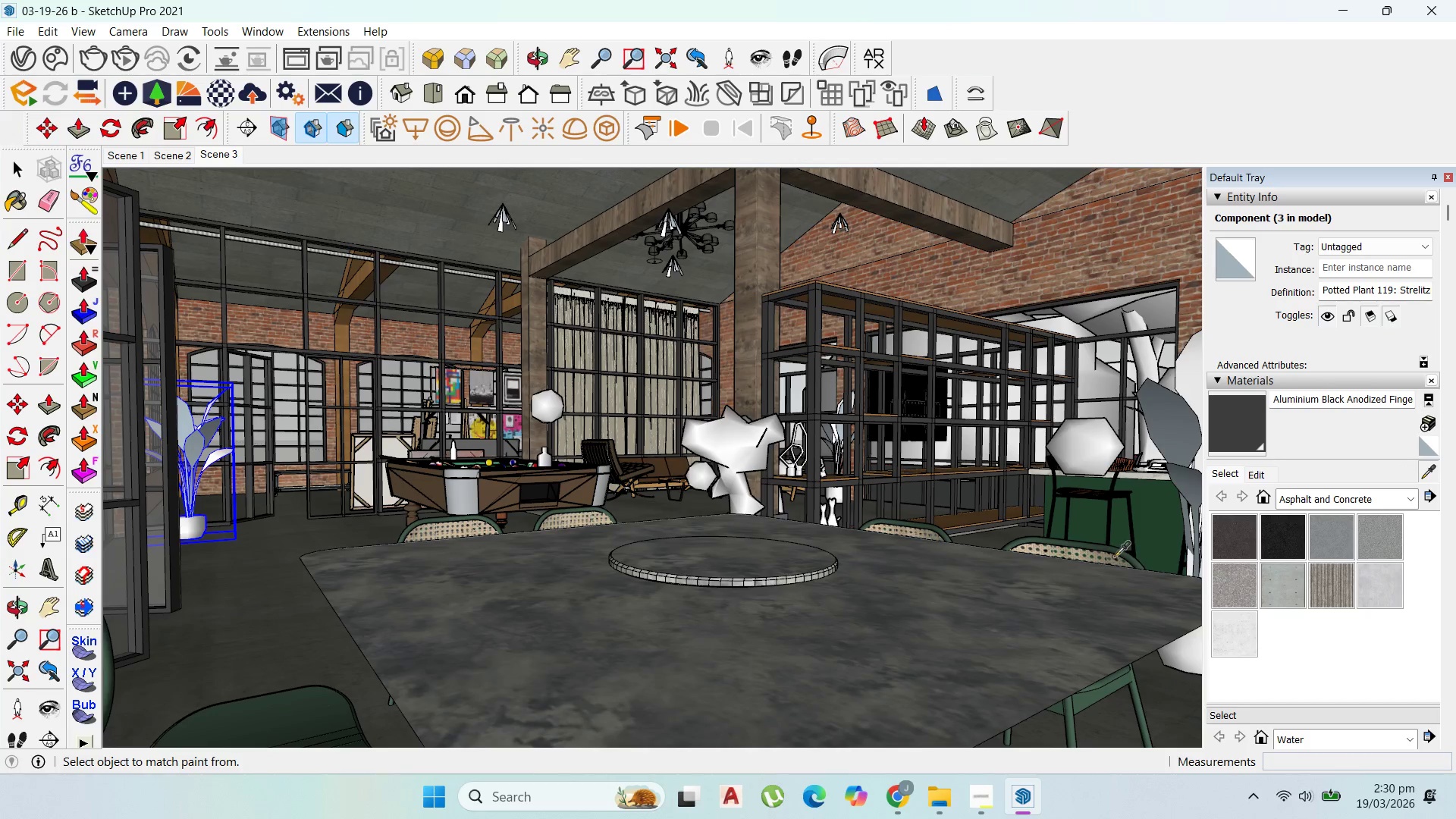 
left_click([1109, 559])
 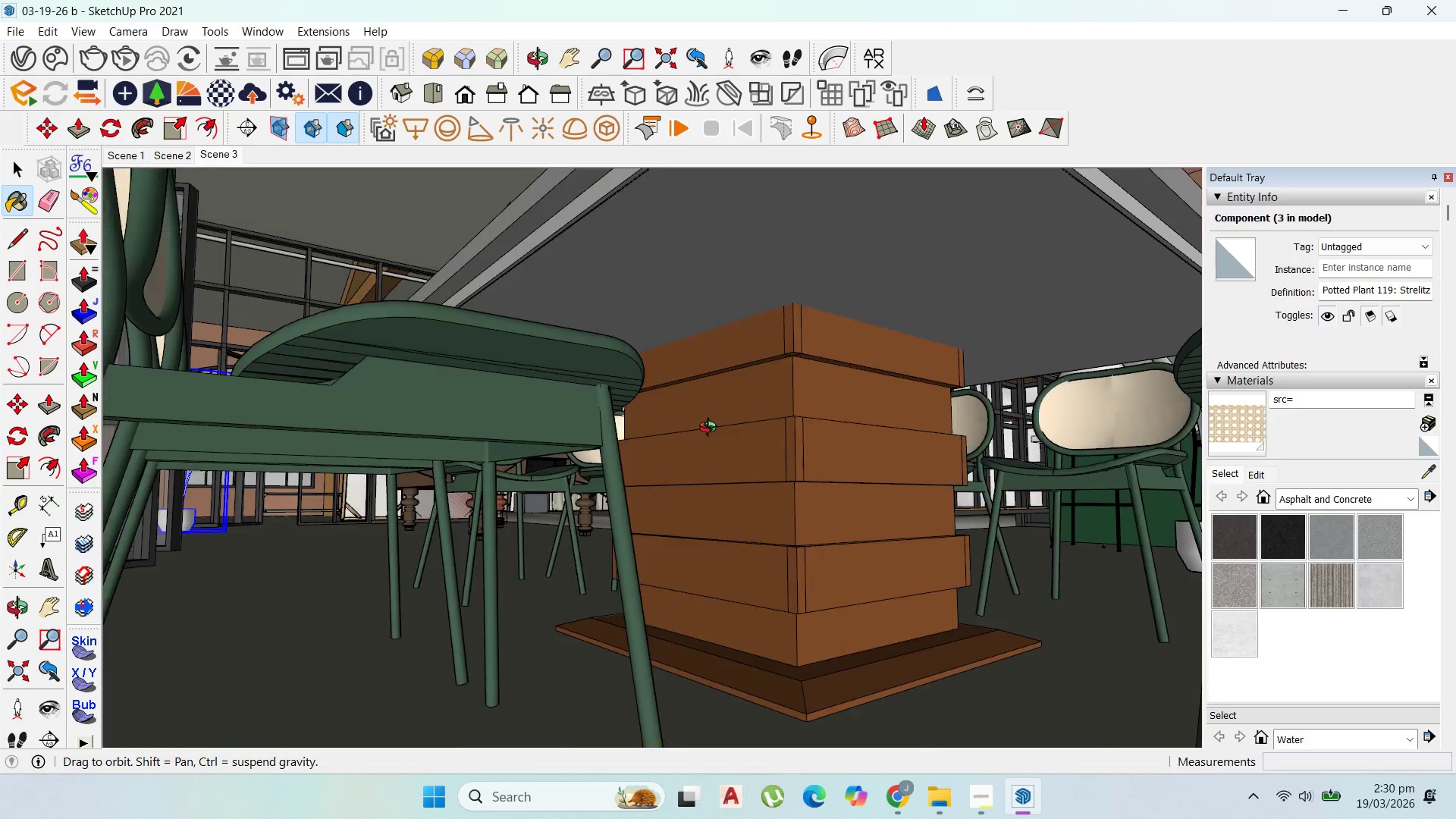 
wait(7.09)
 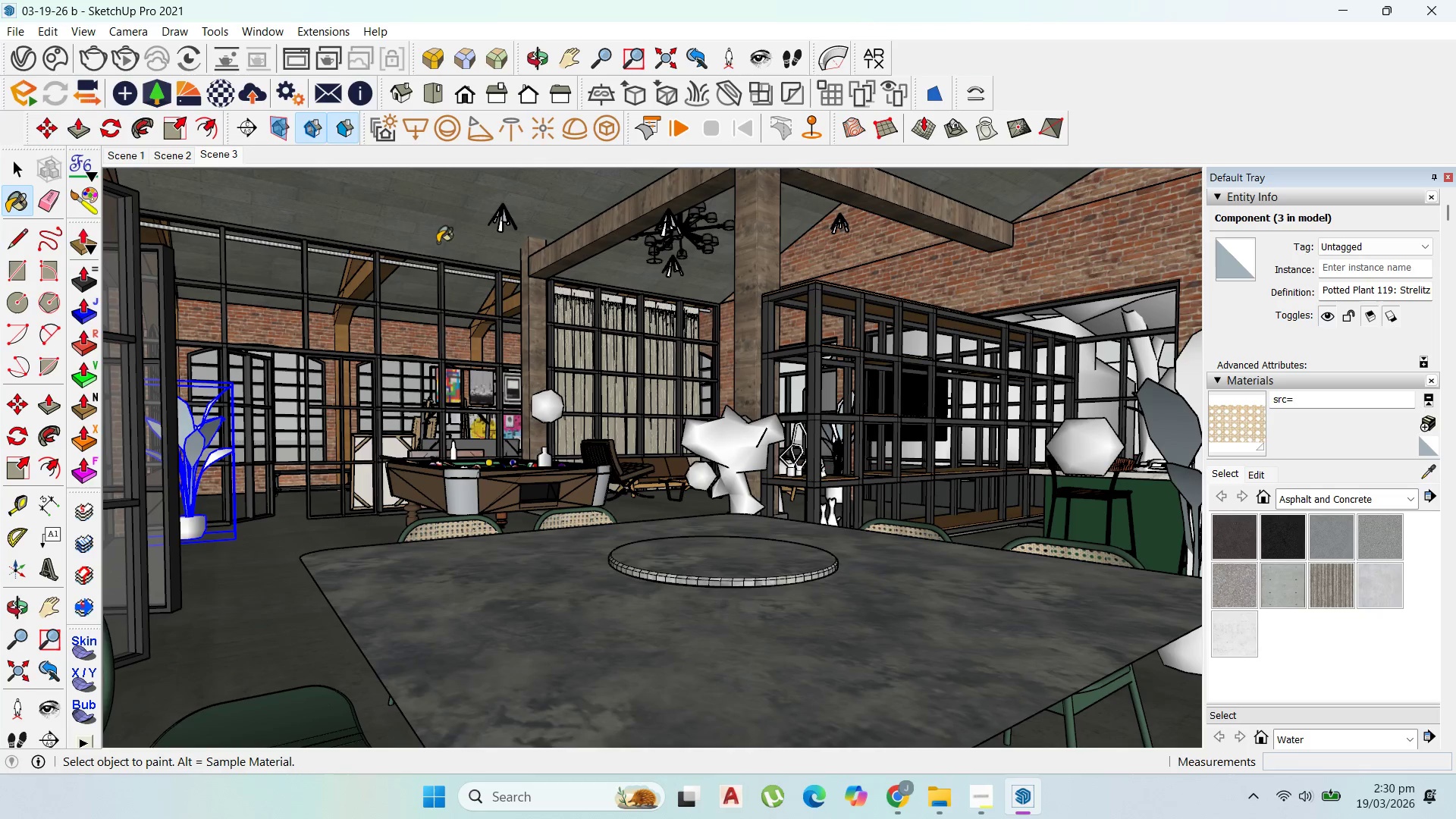 
left_click_drag(start_coordinate=[1430, 465], to_coordinate=[1429, 470])
 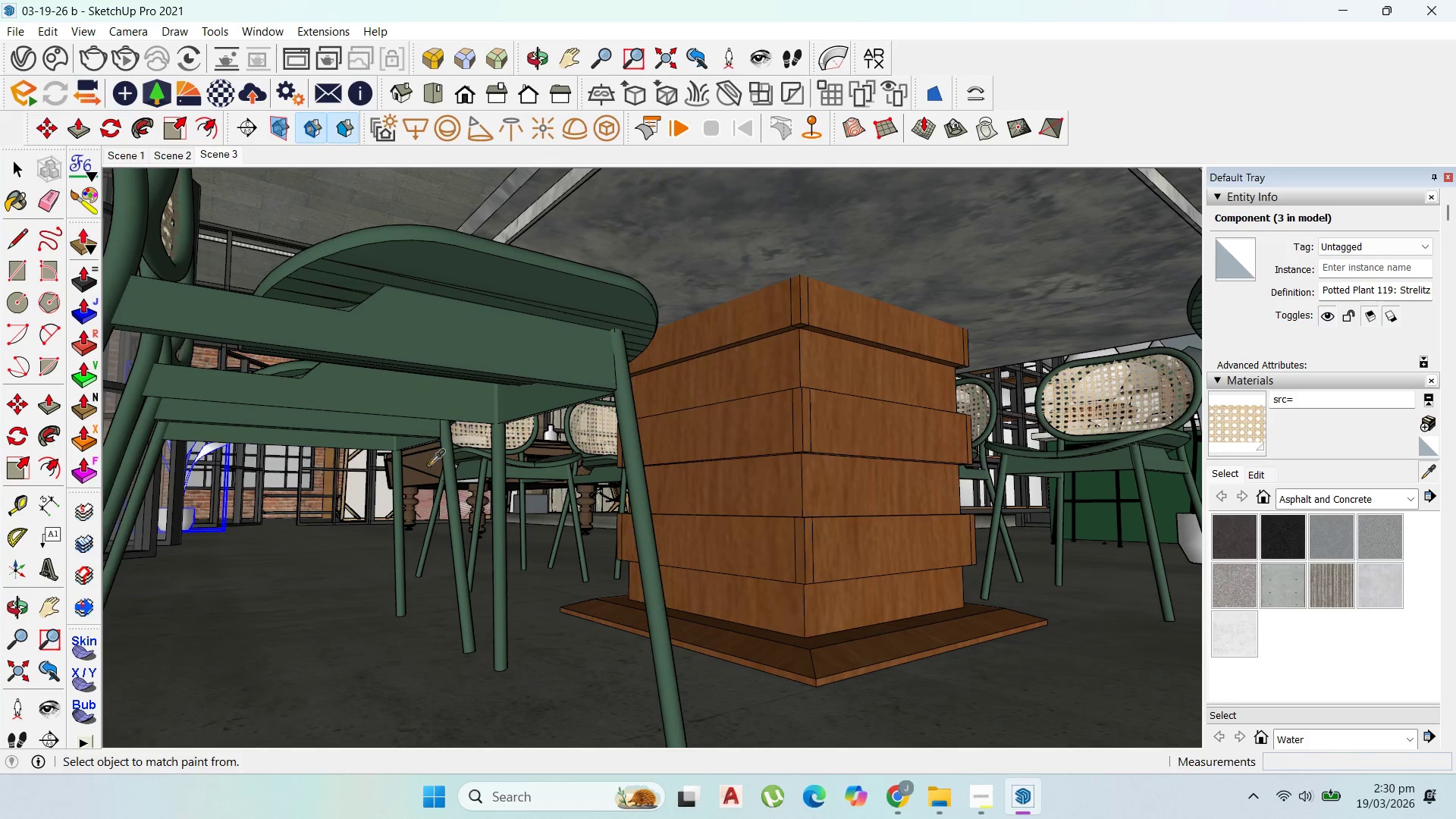 
left_click([428, 463])
 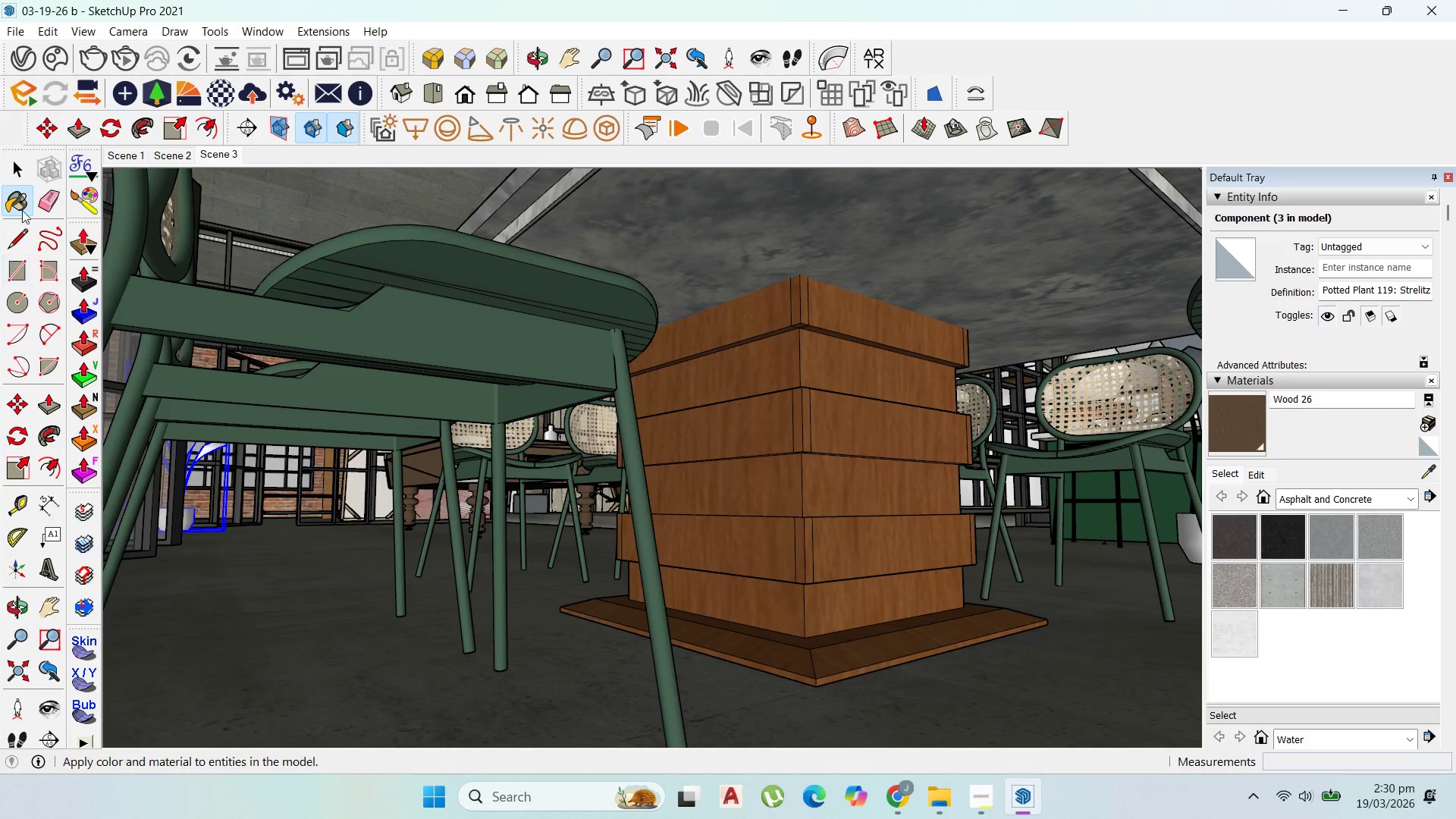 
left_click([20, 167])
 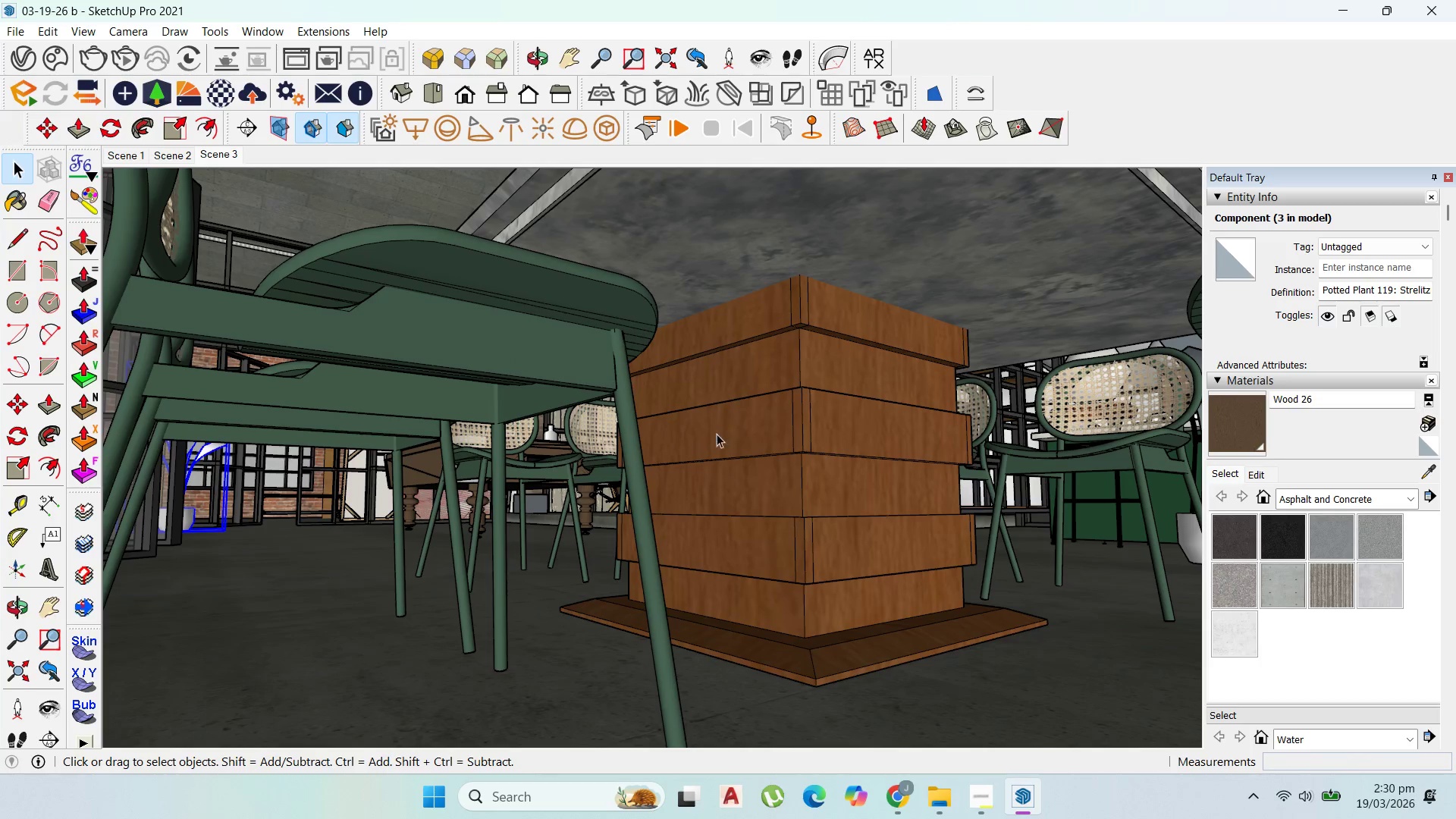 
double_click([719, 434])
 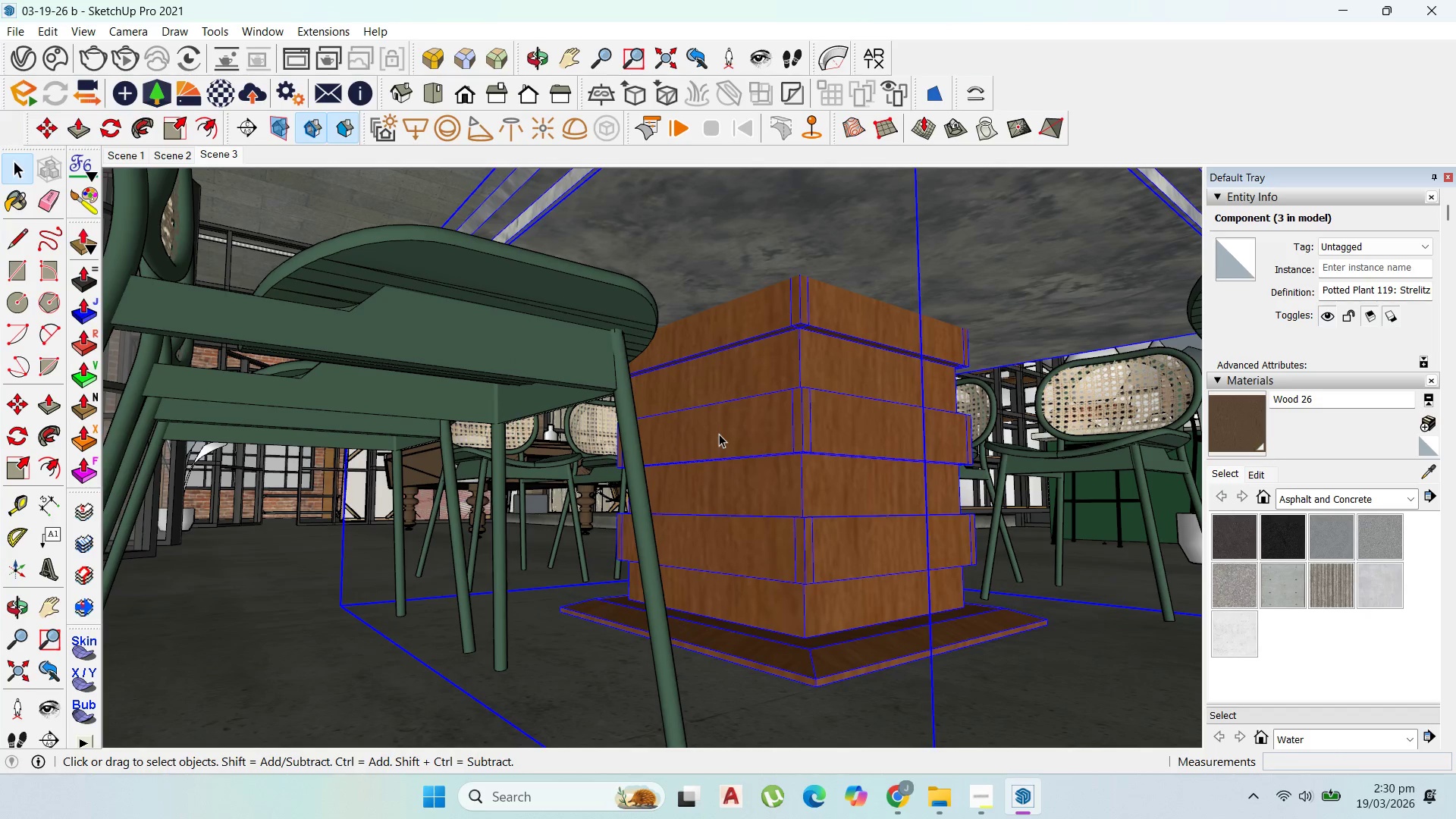 
triple_click([719, 434])
 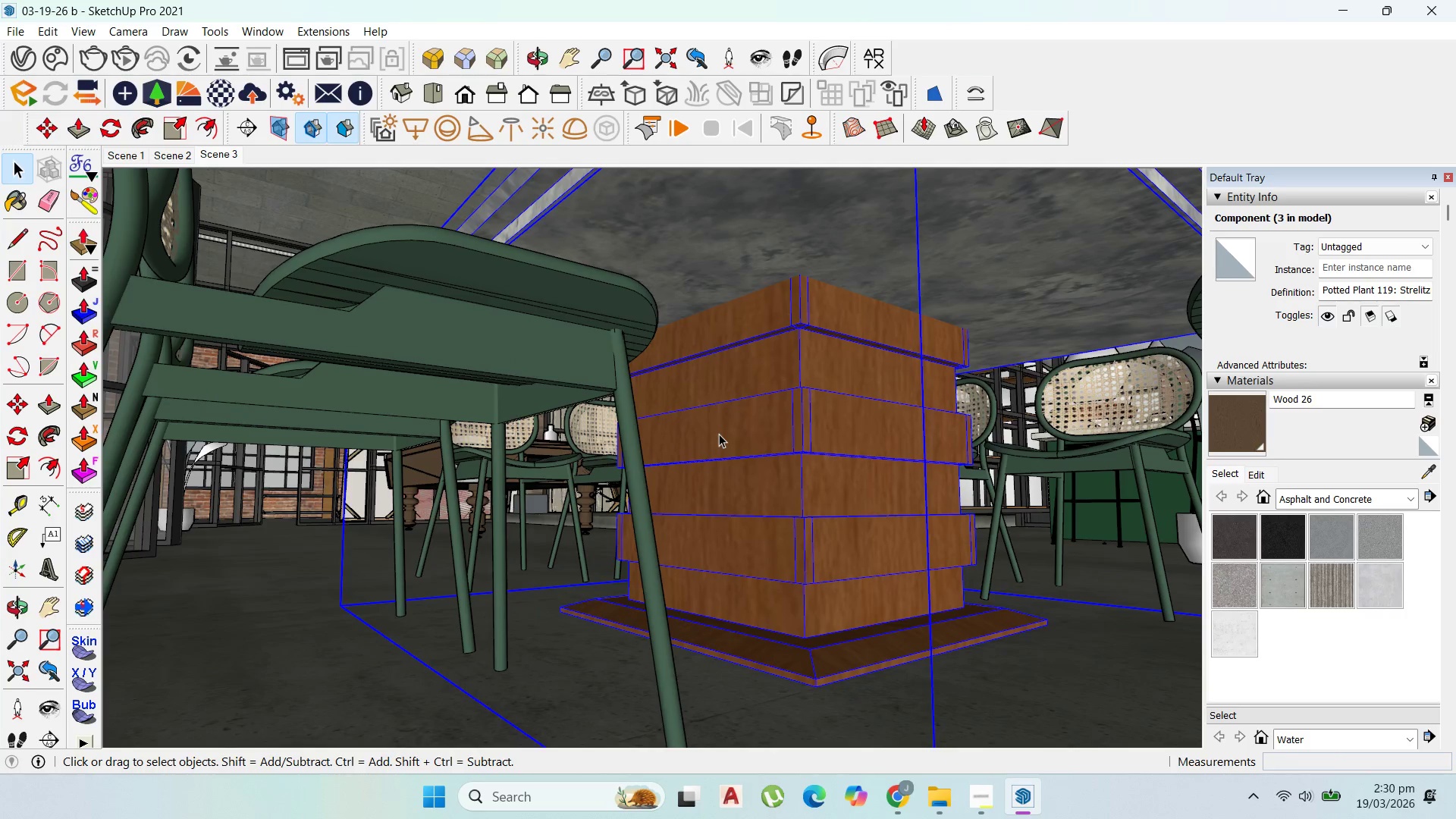 
triple_click([719, 434])
 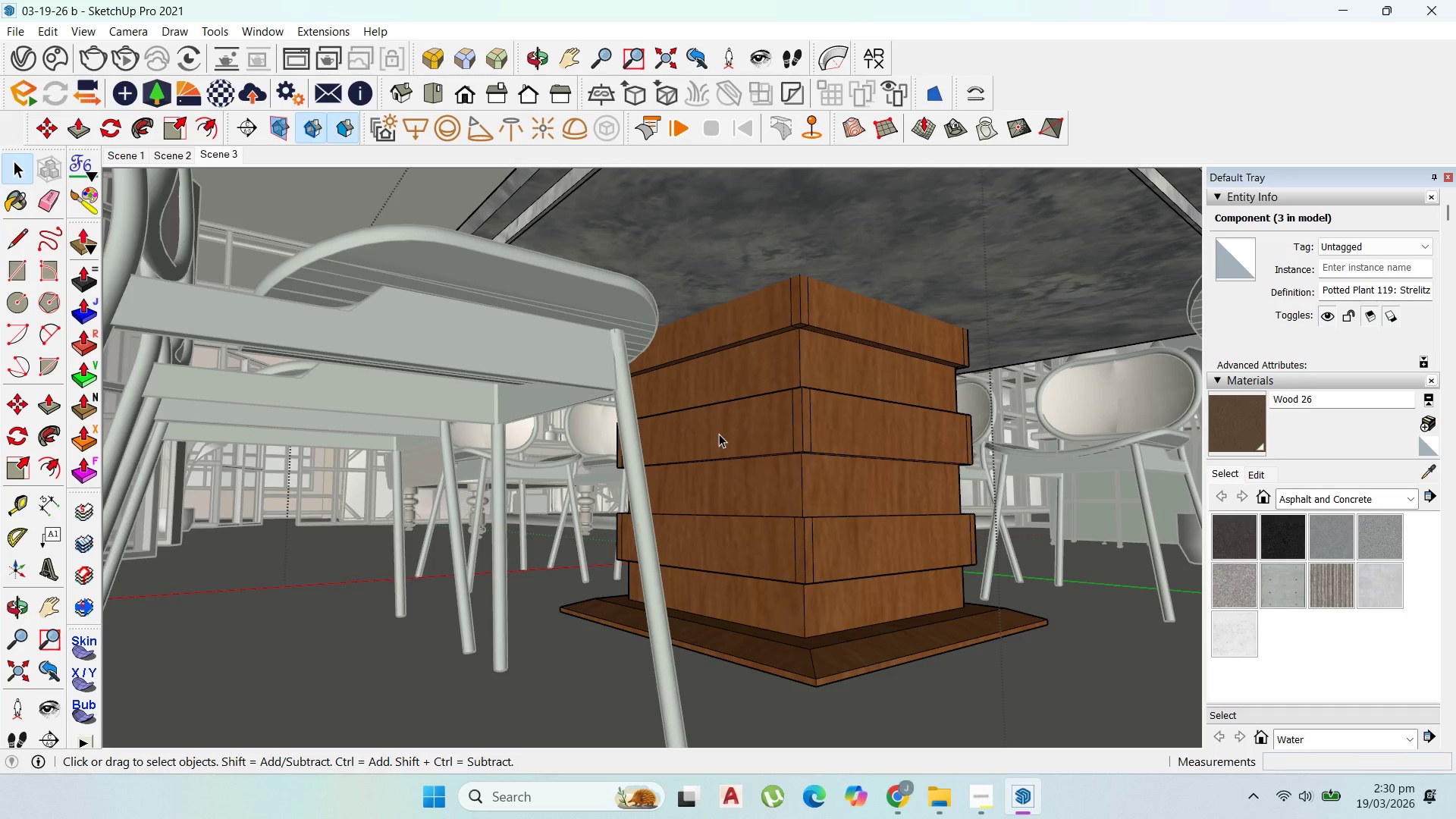 
triple_click([719, 434])
 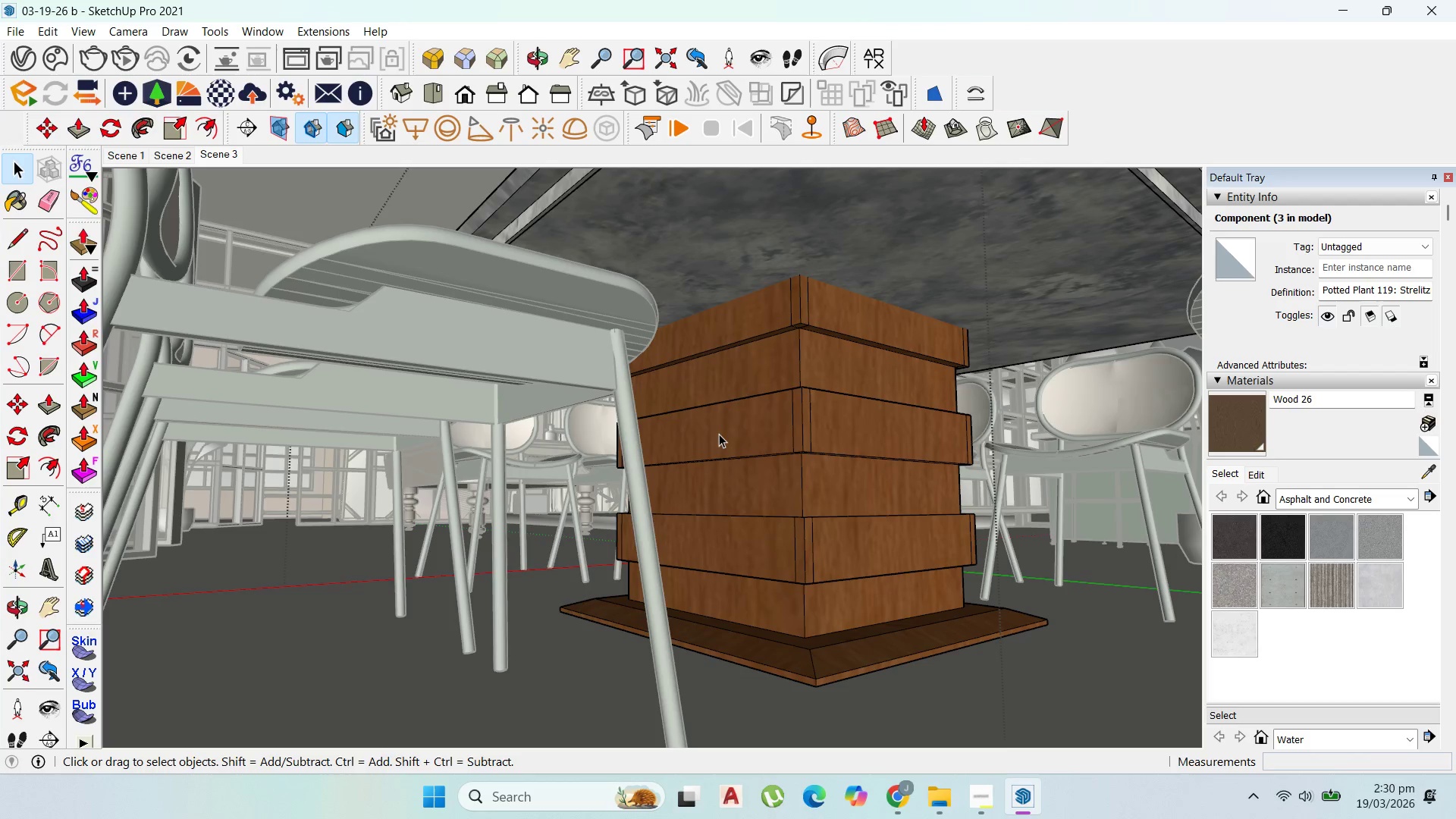 
triple_click([719, 434])
 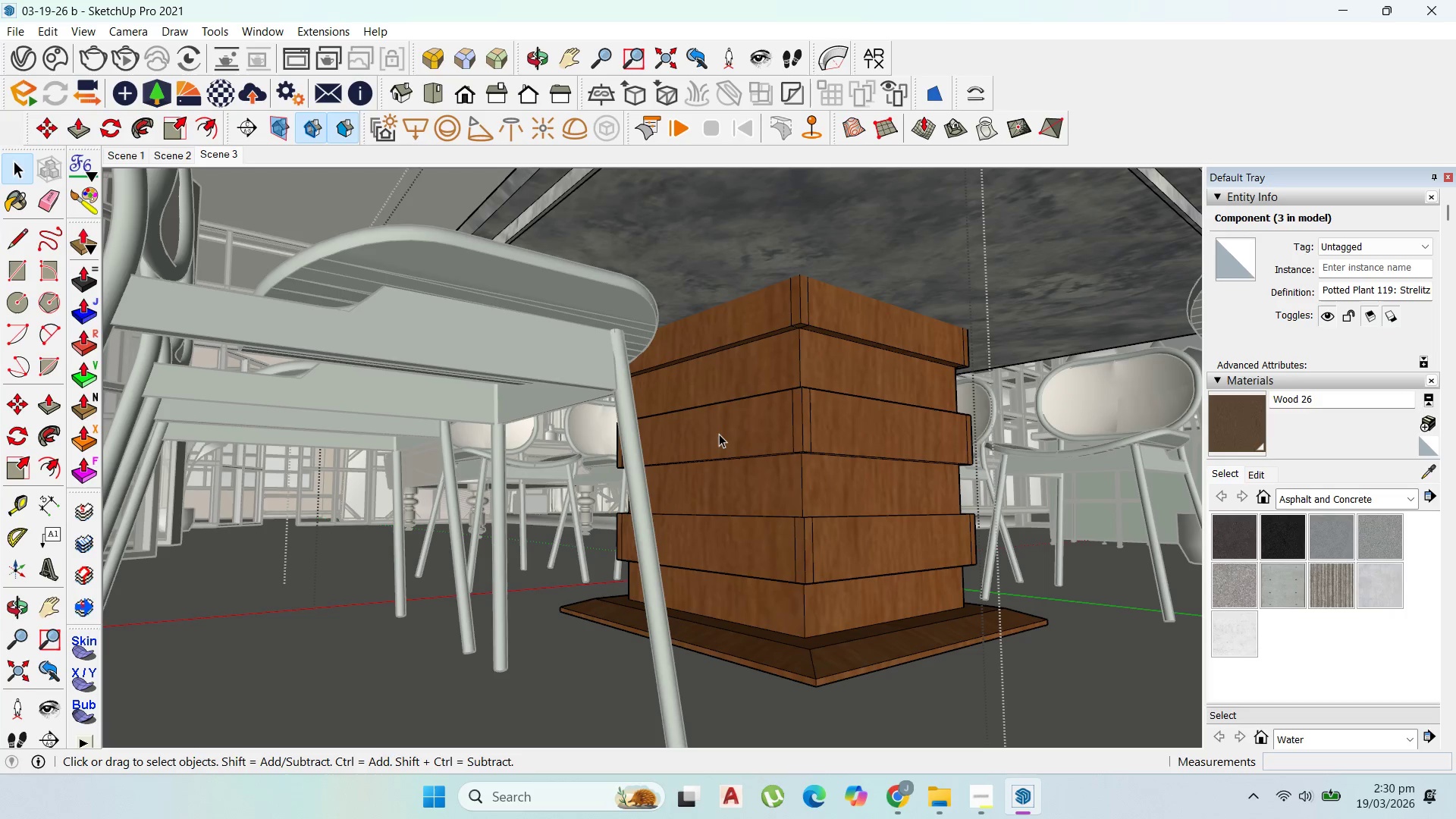 
triple_click([719, 434])
 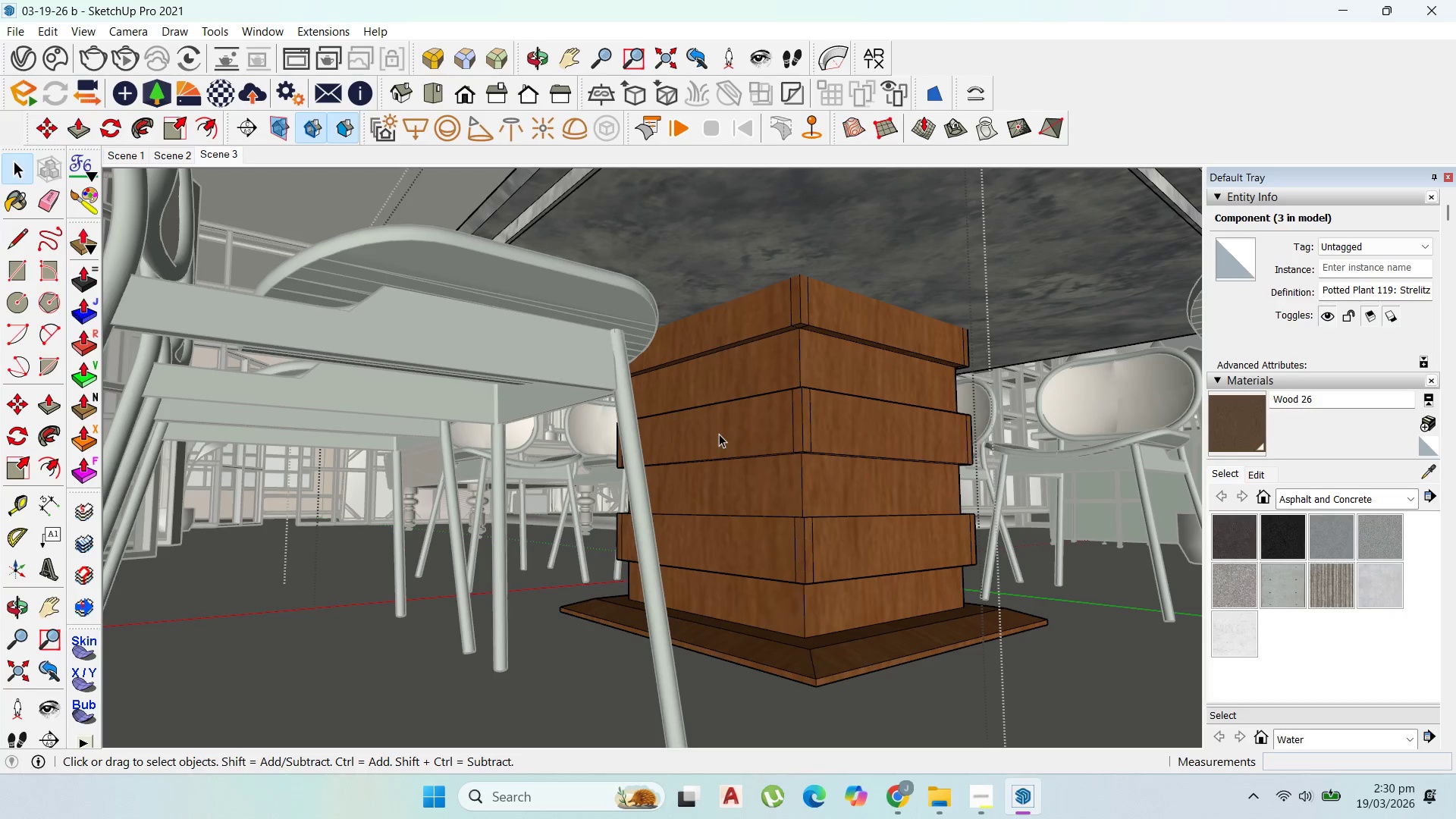 
triple_click([719, 434])
 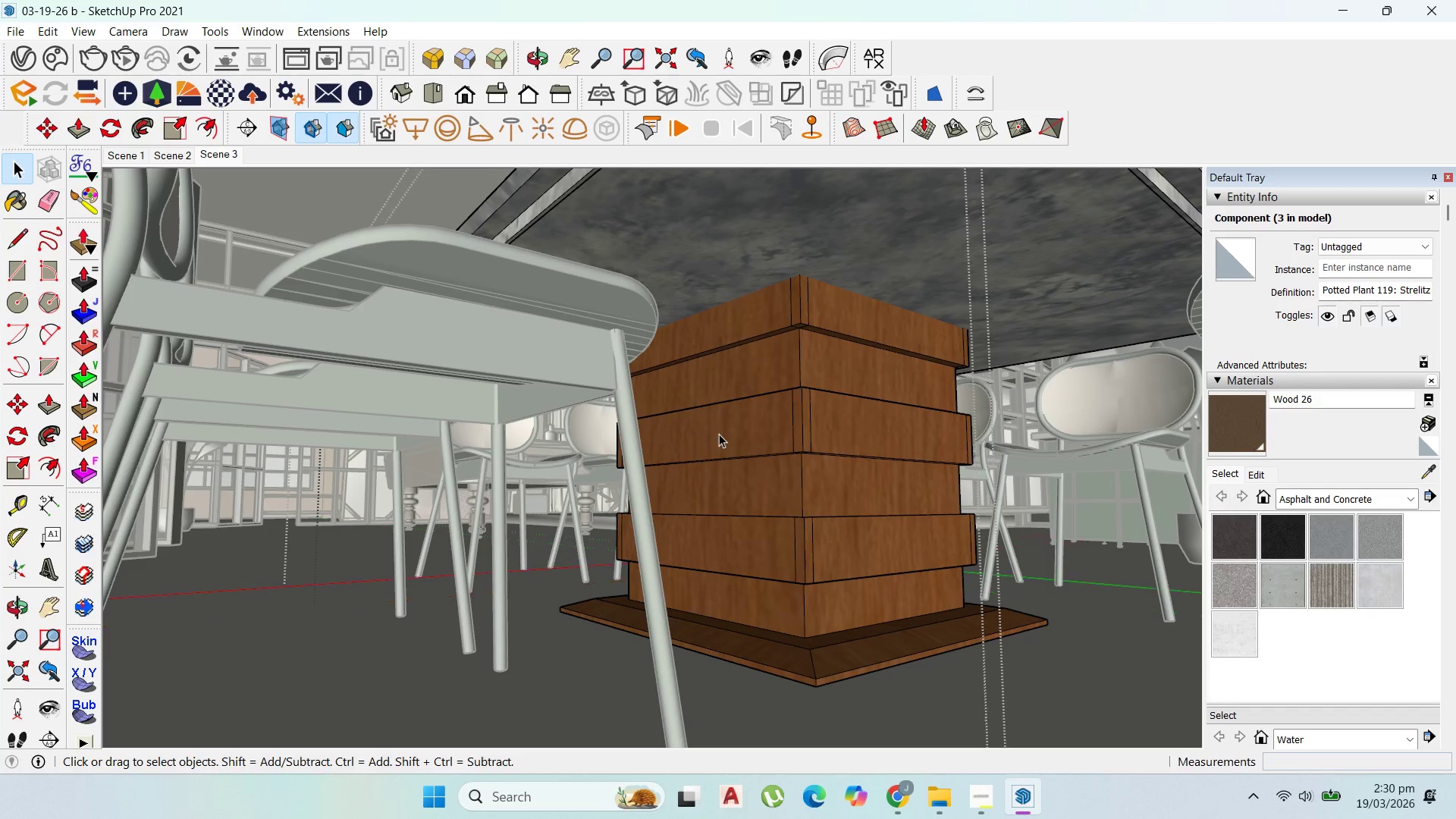 
triple_click([719, 434])
 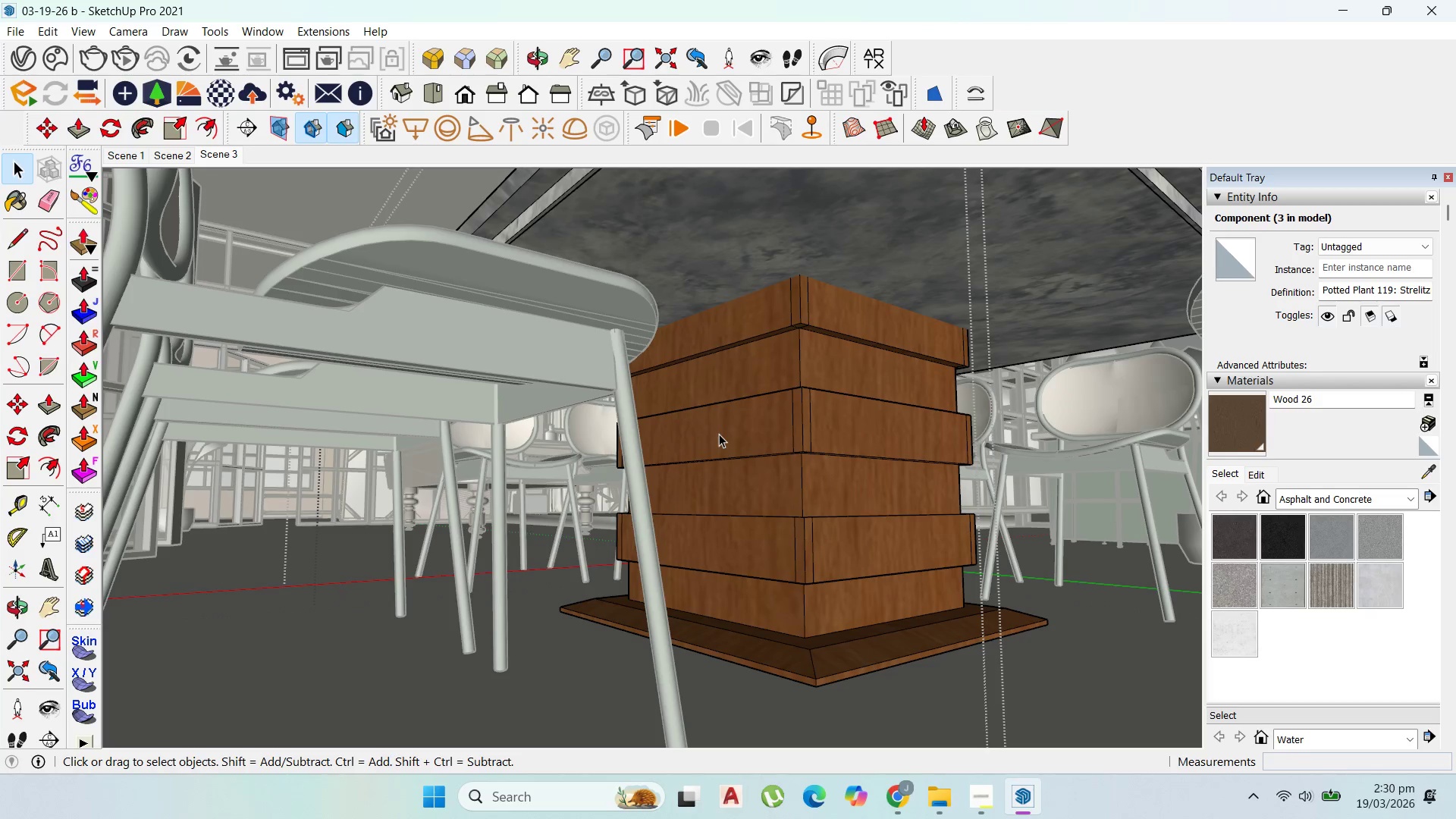 
triple_click([719, 434])
 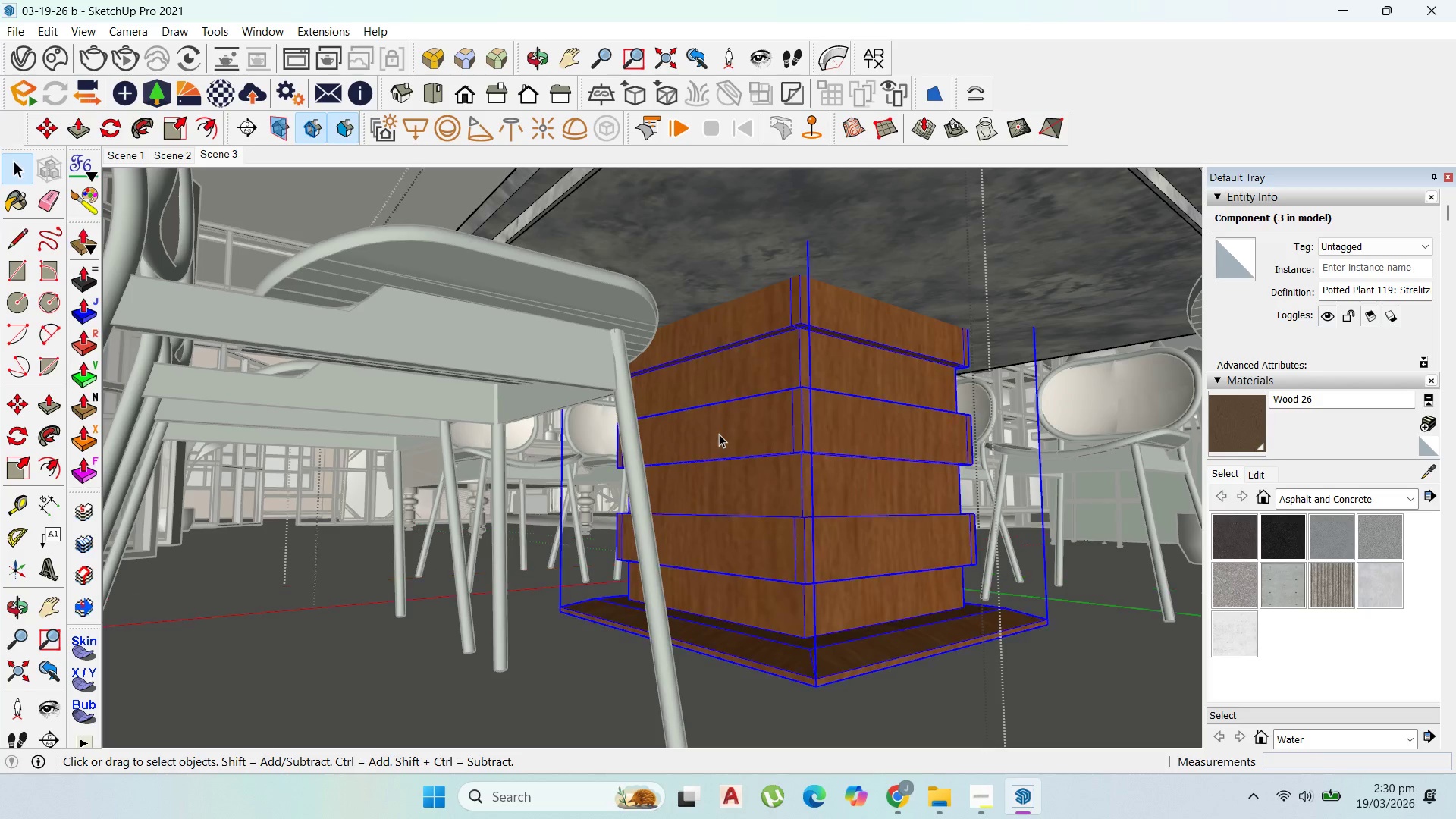 
triple_click([719, 434])
 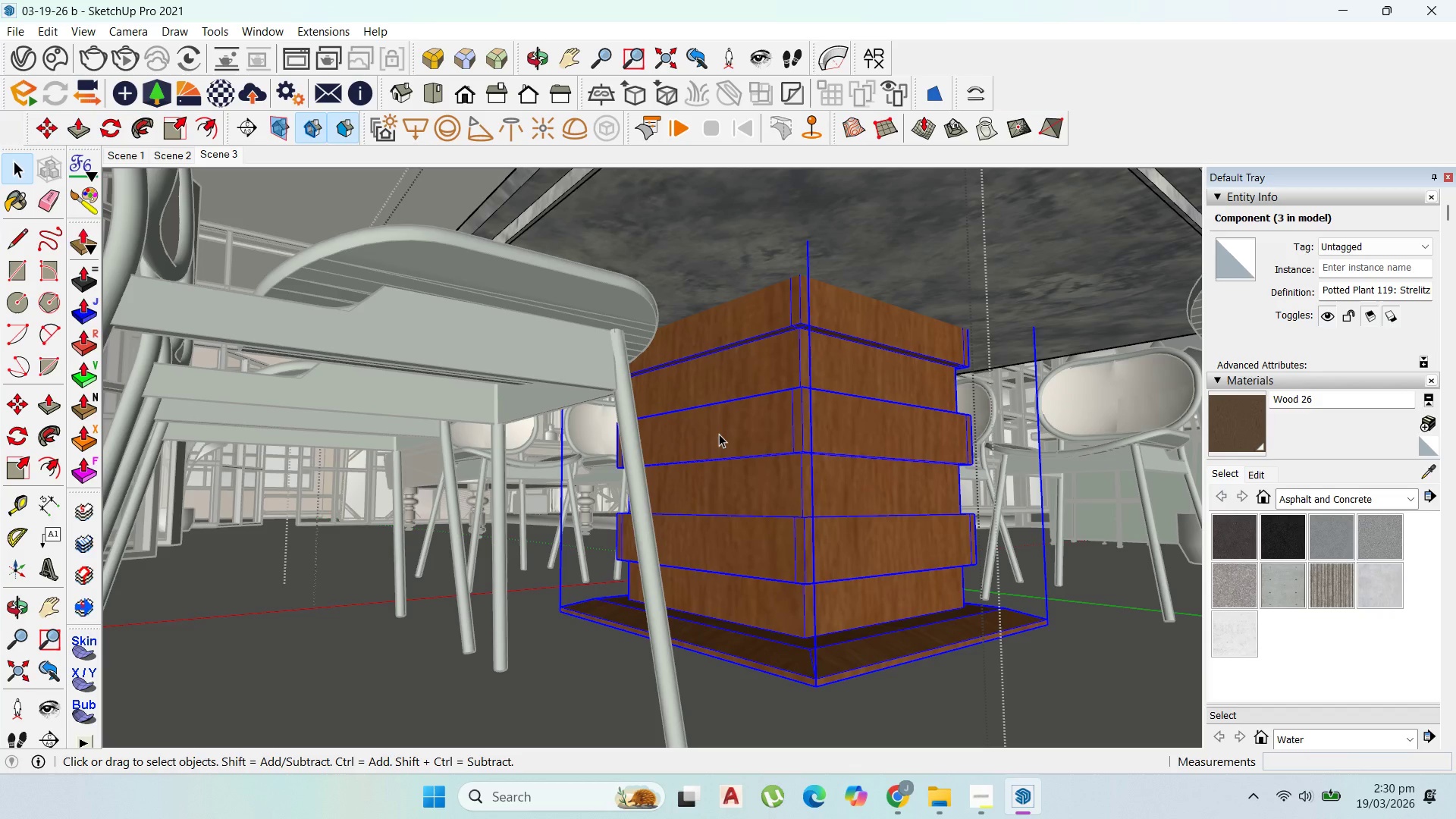 
triple_click([719, 434])
 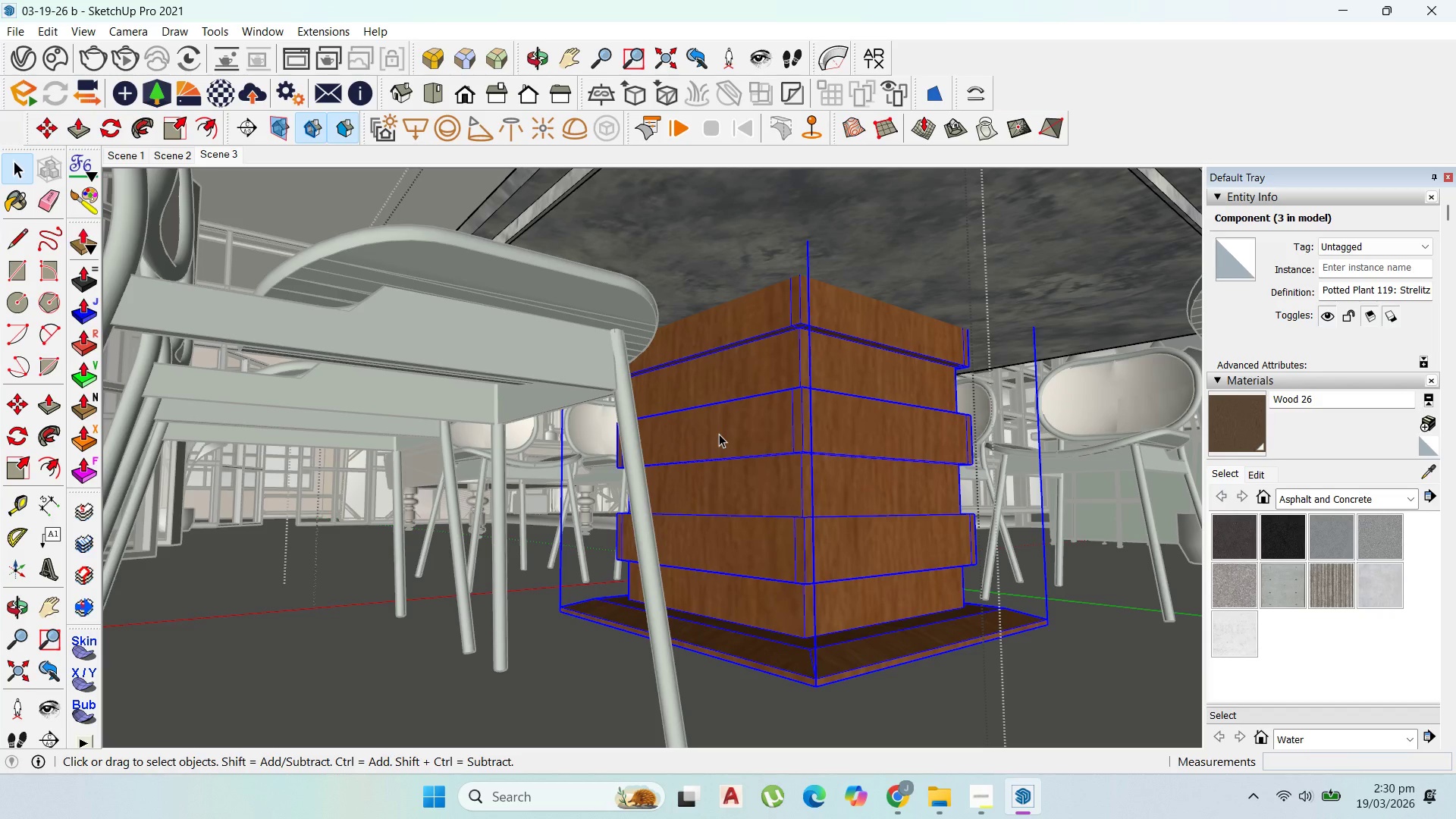 
triple_click([719, 434])
 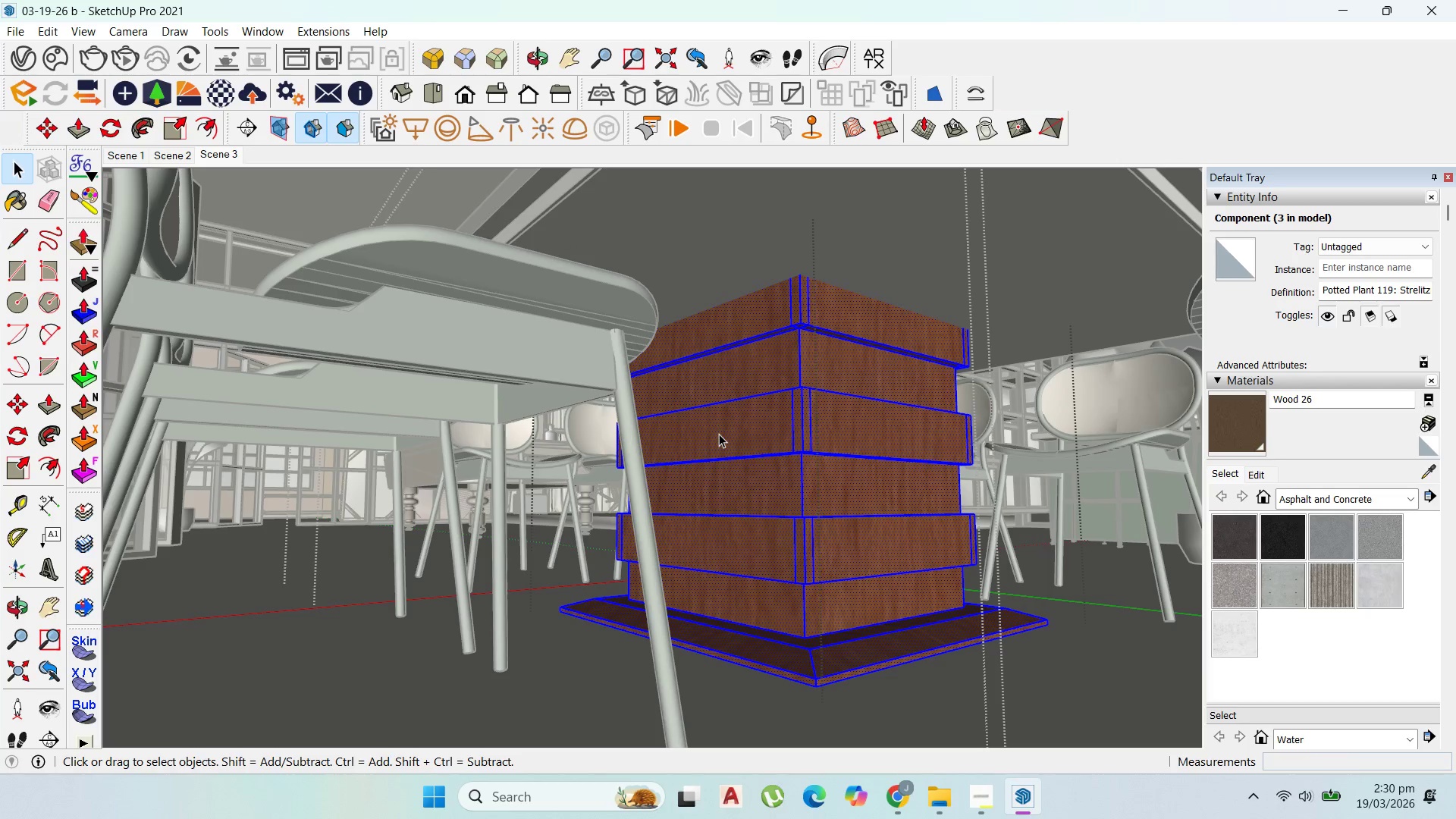 
triple_click([719, 434])
 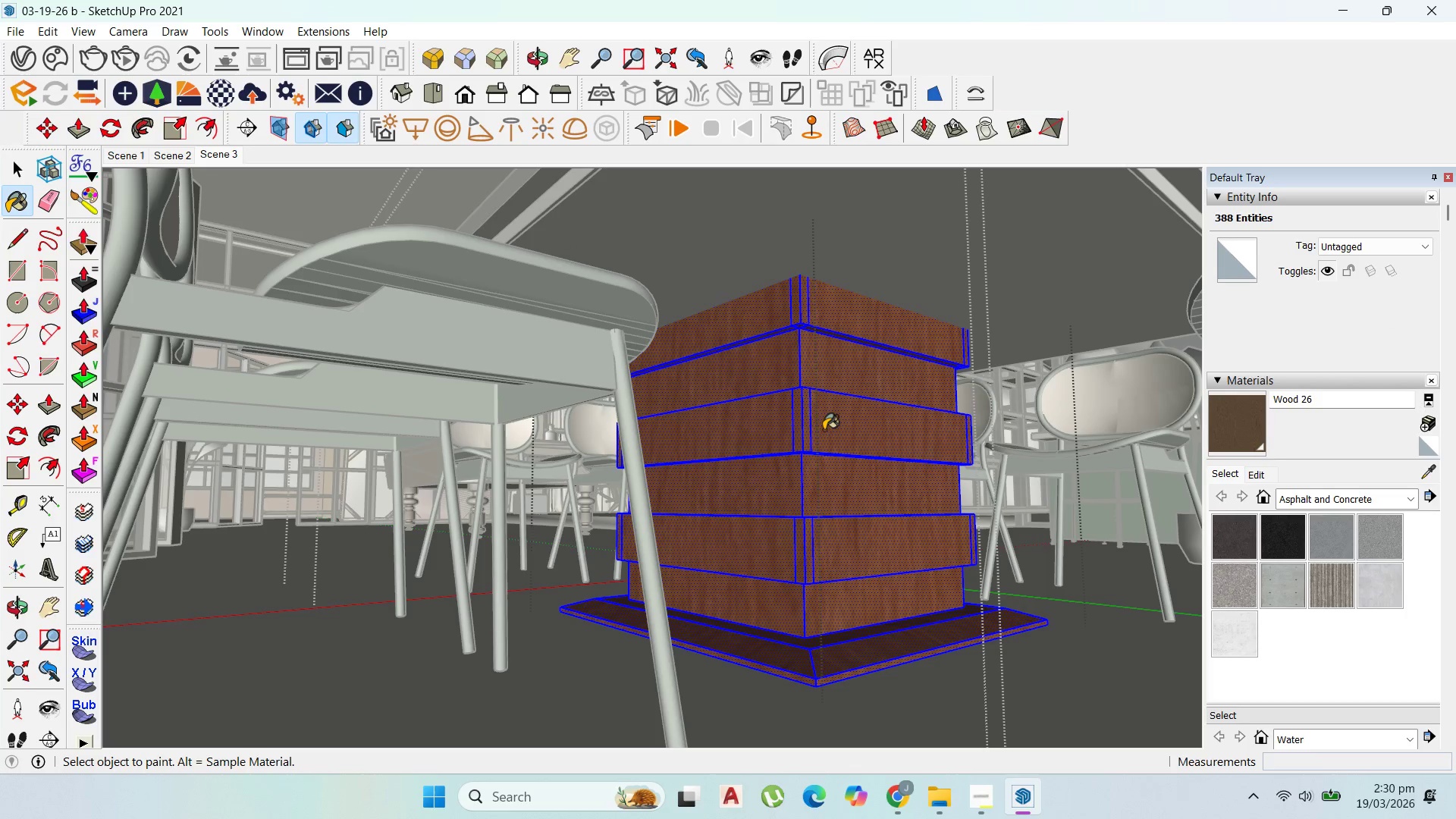 
double_click([823, 430])
 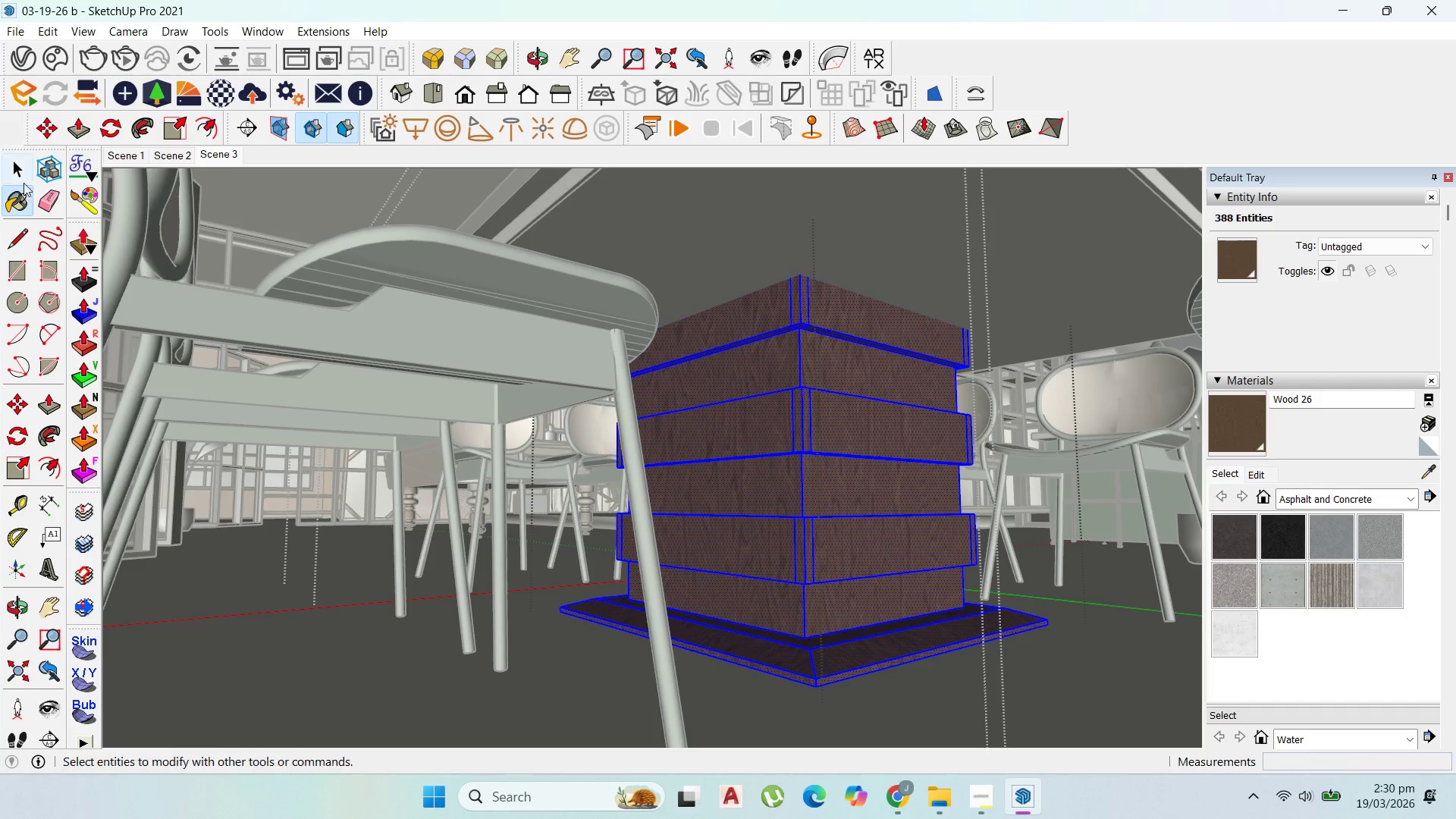 
key(Escape)
 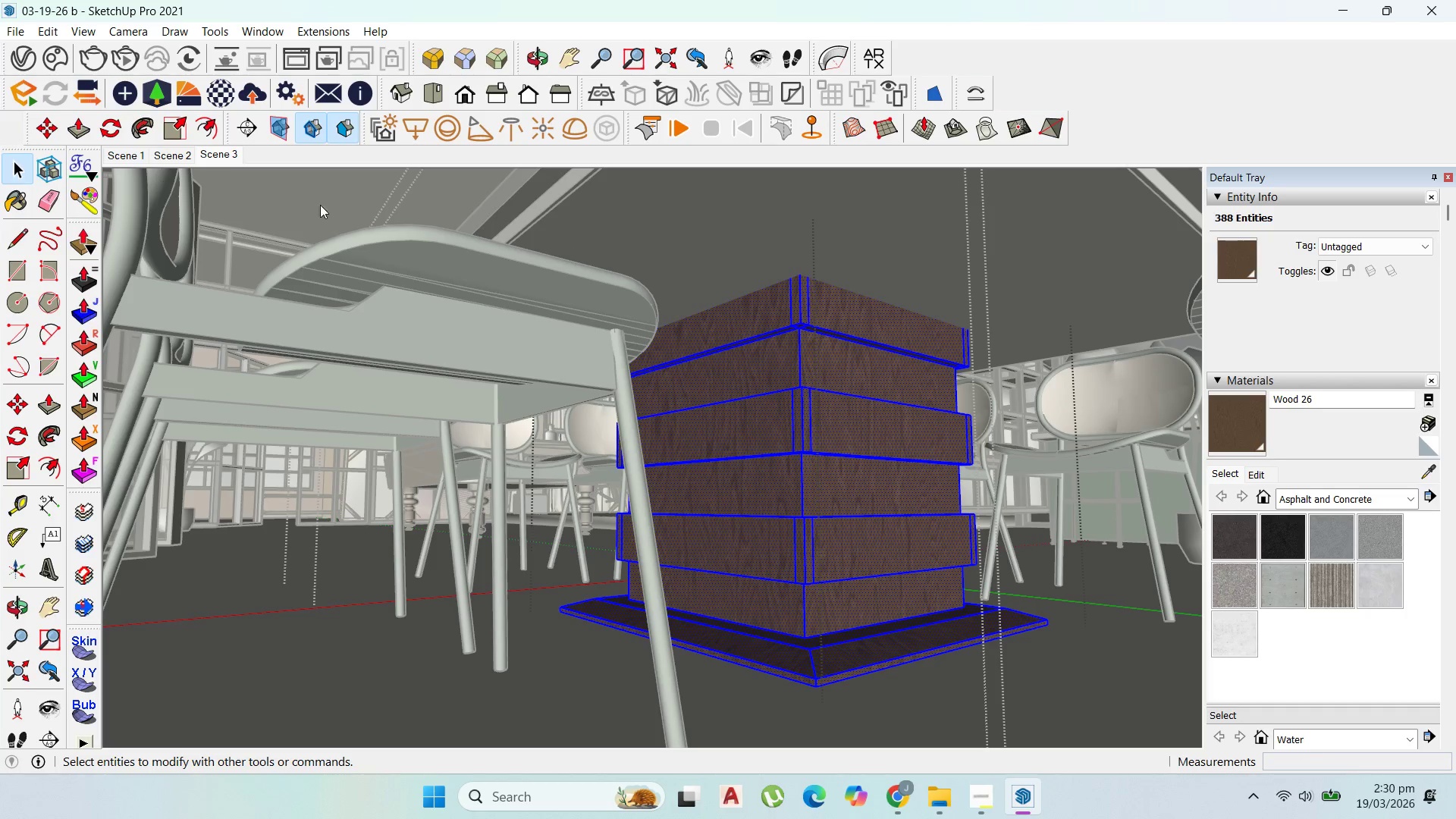 
key(Escape)
 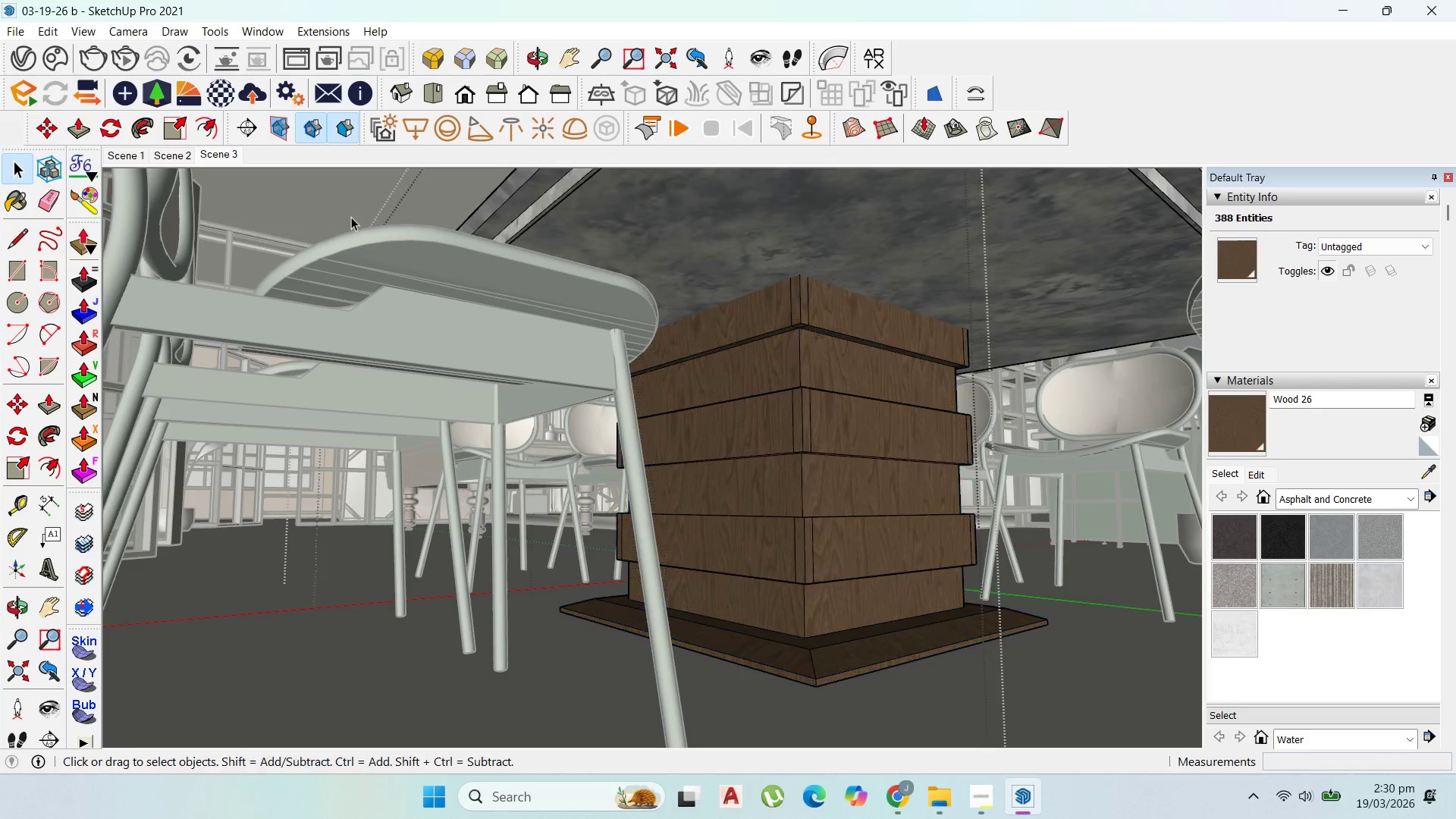 
key(Escape)
 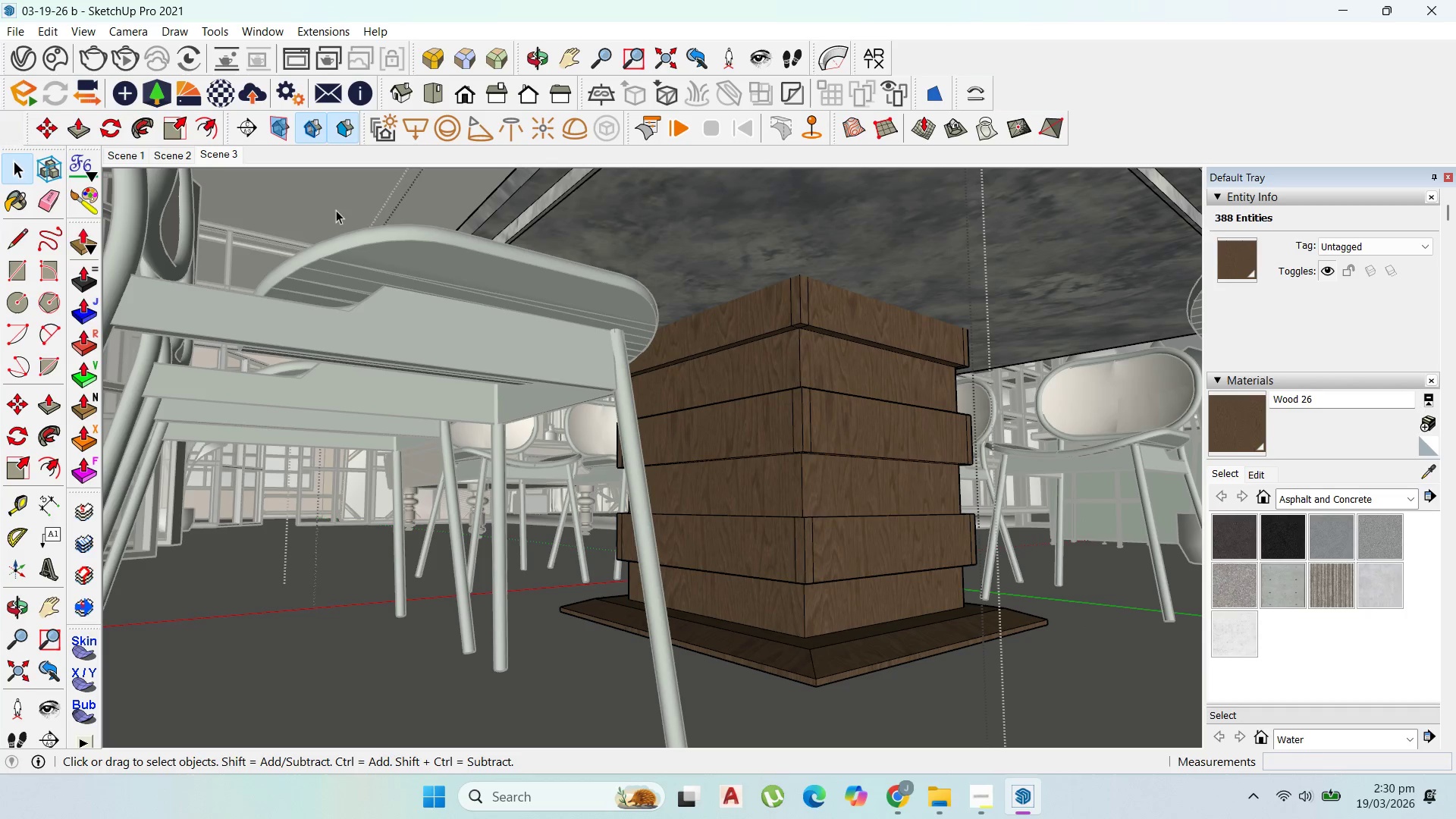 
key(Escape)
 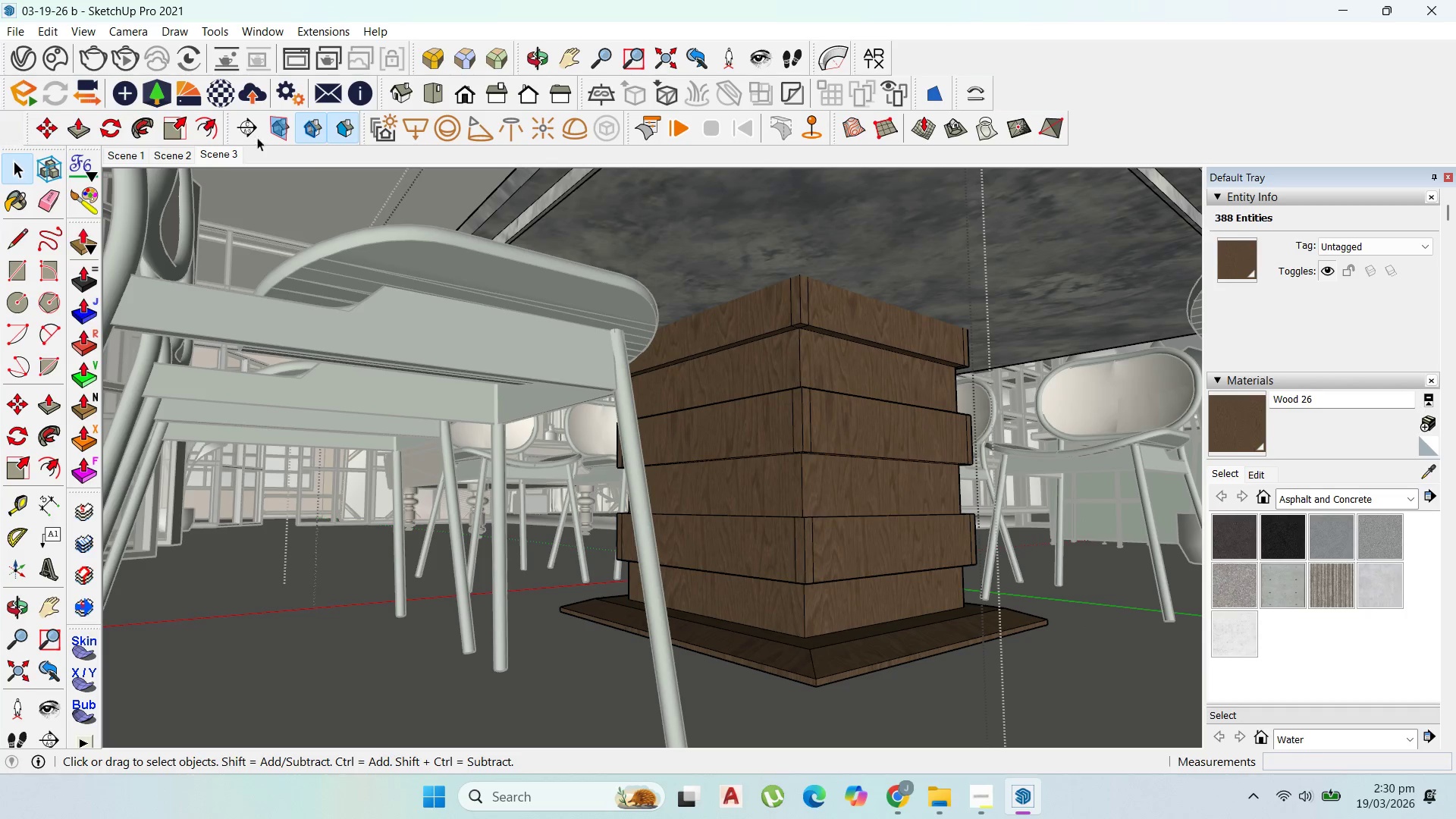 
key(Escape)
 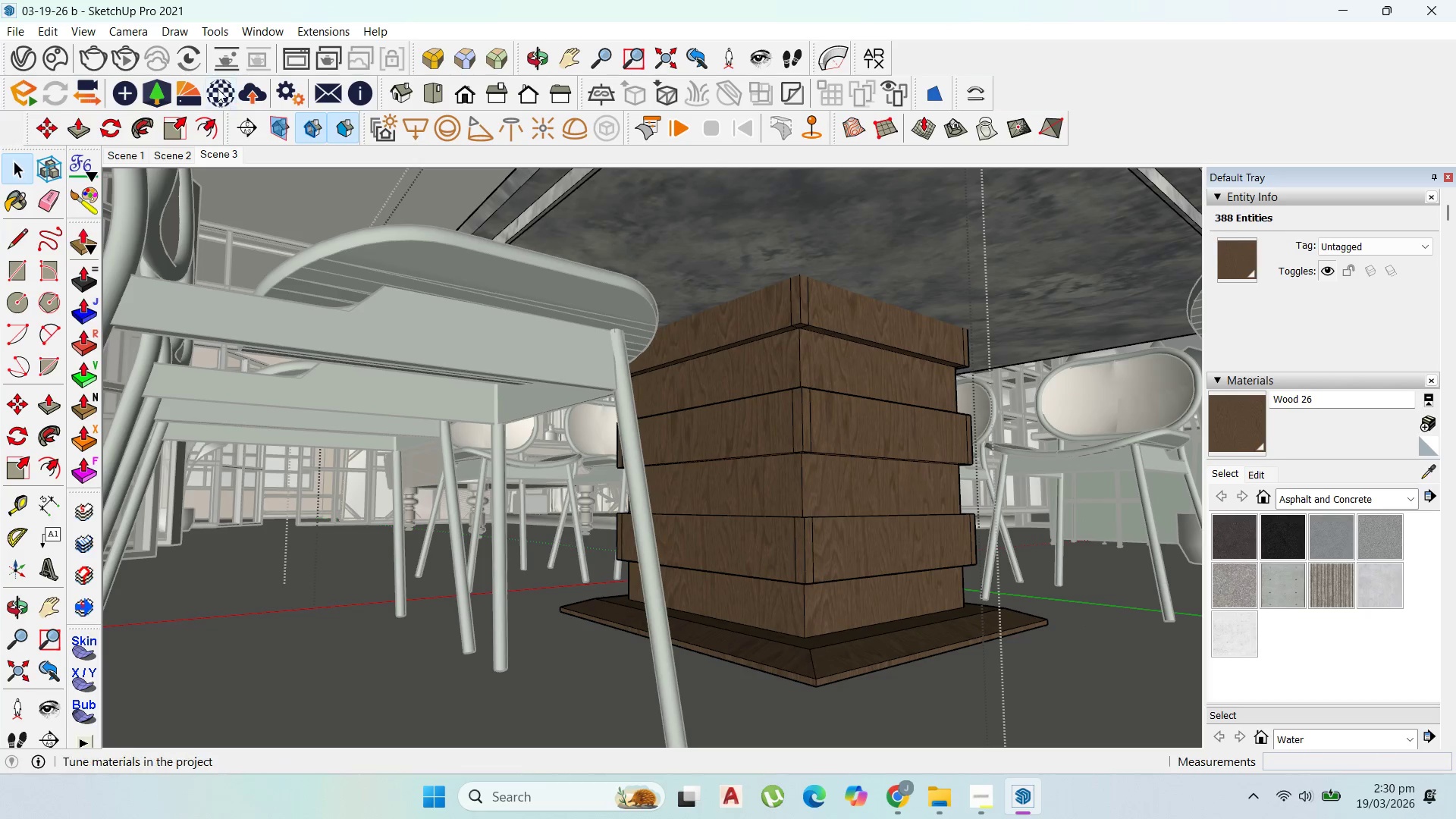 
key(Escape)
 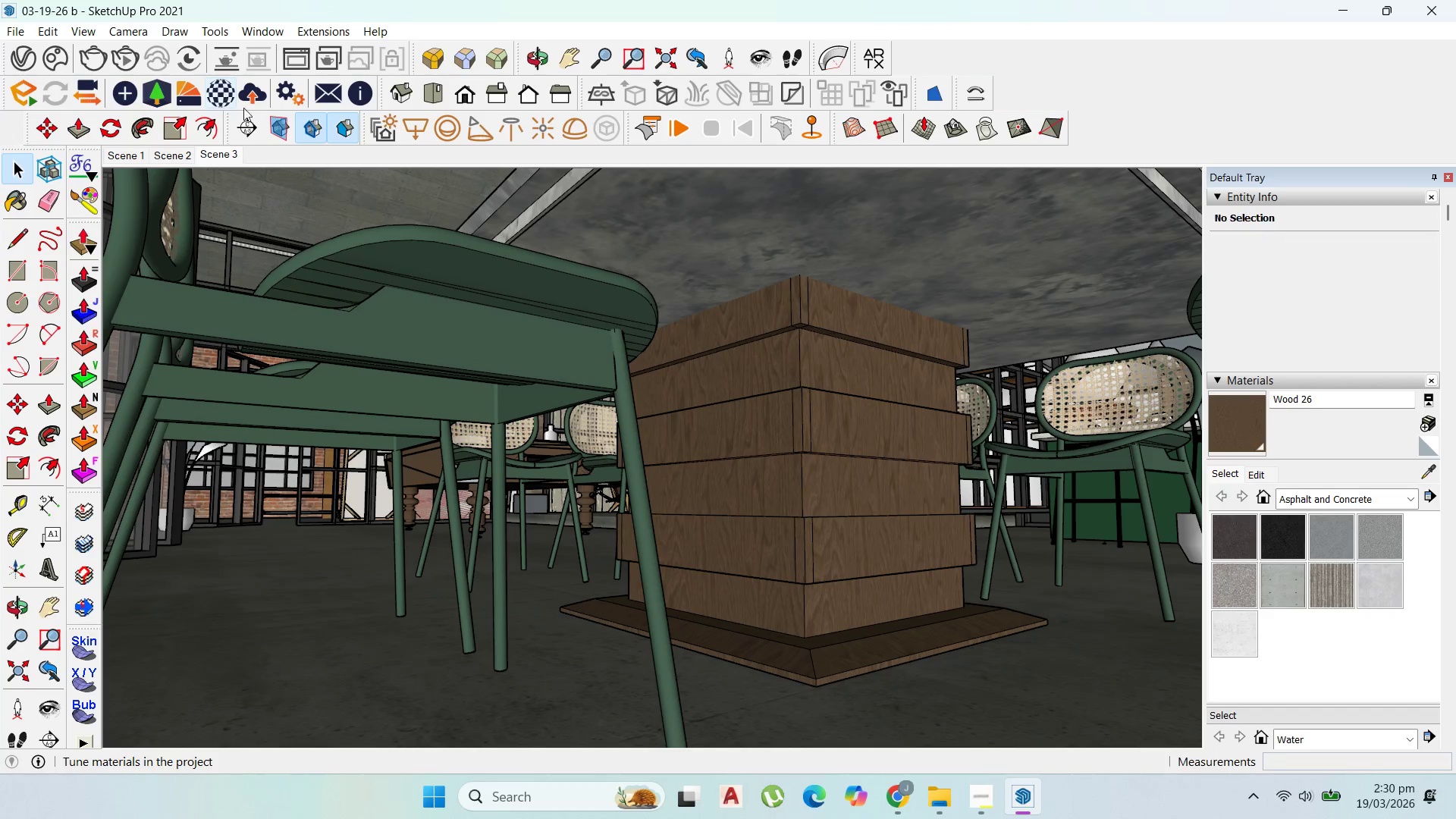 
key(Escape)
 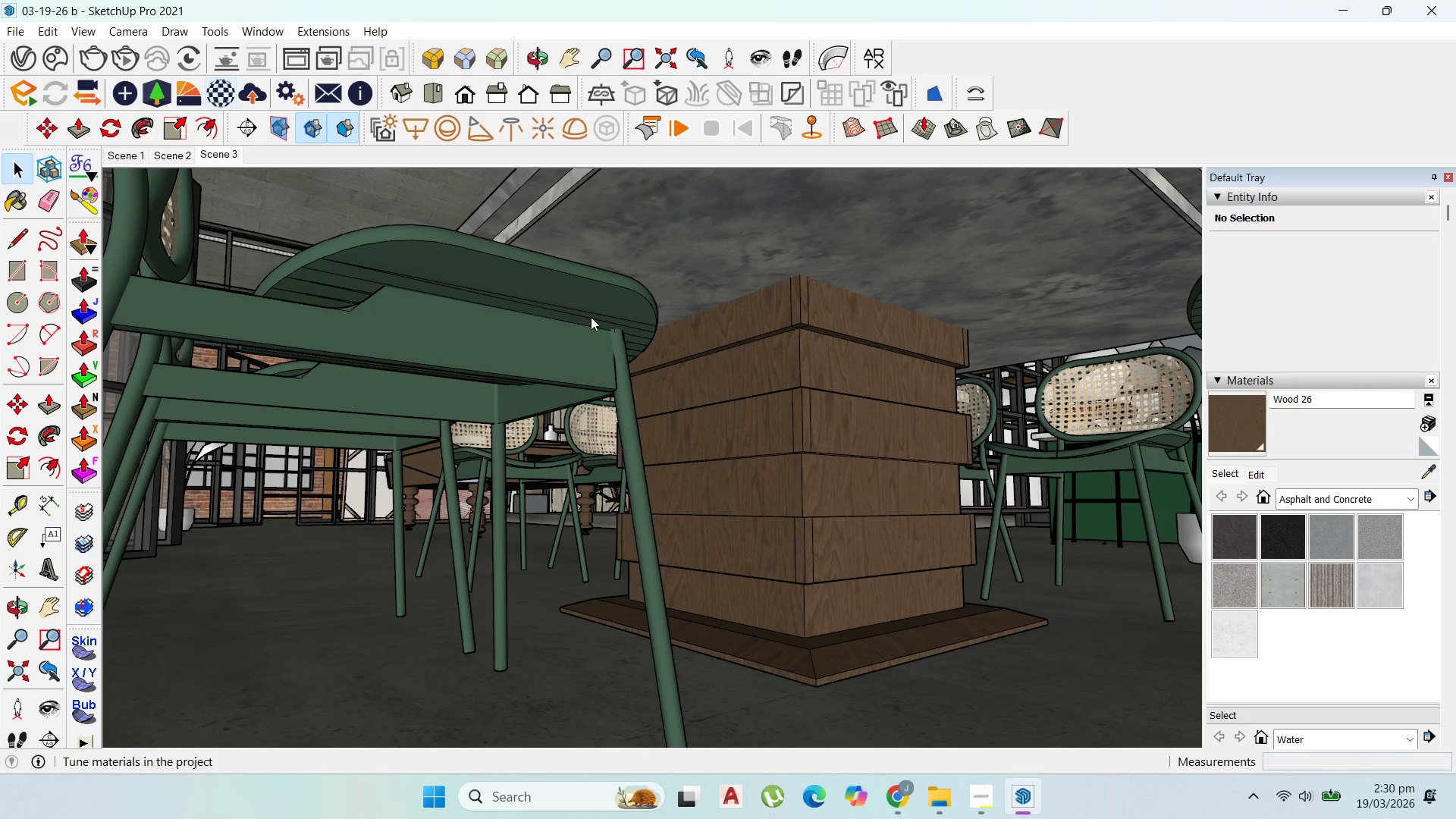 
key(Escape)
 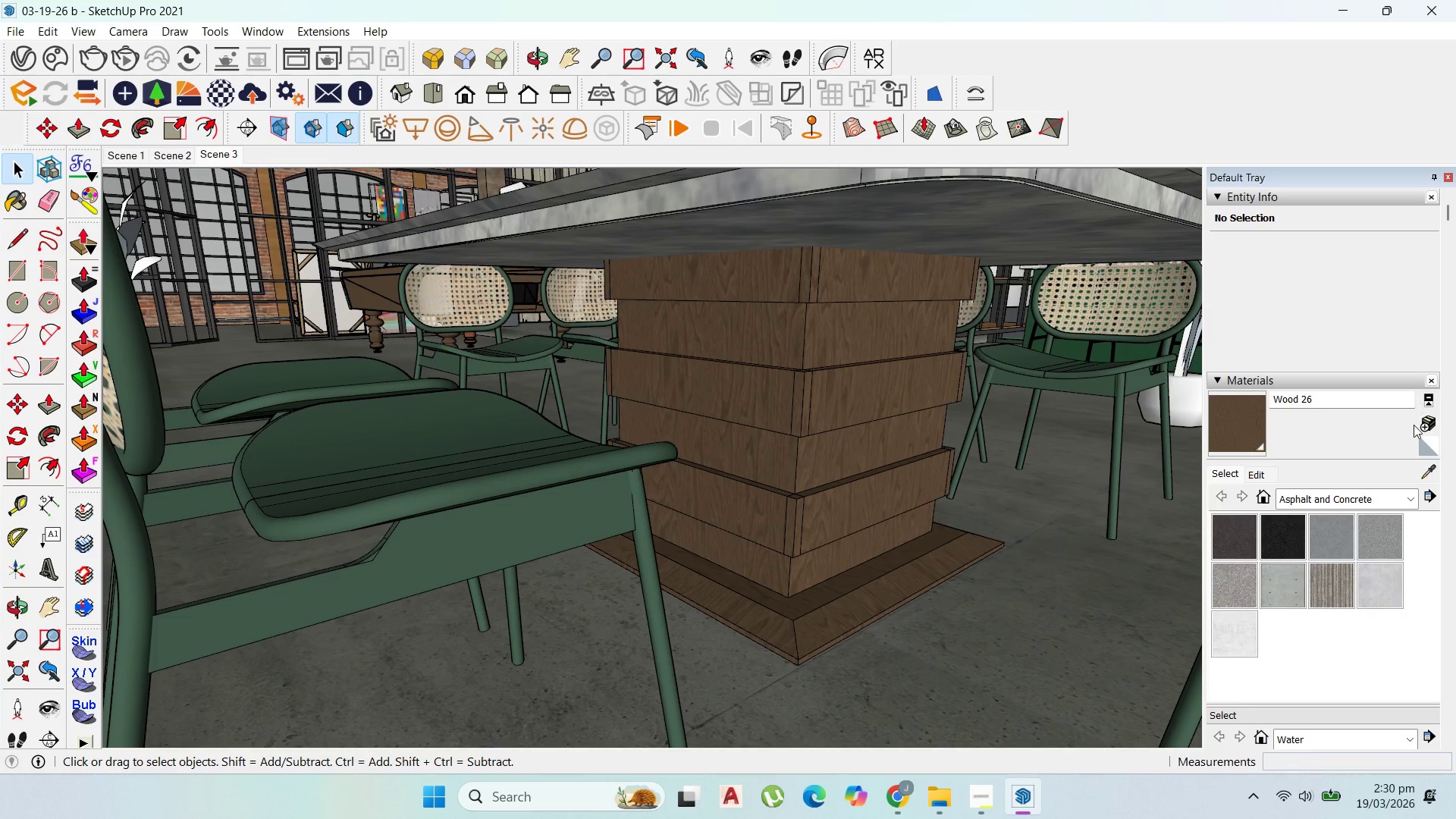 
left_click([1430, 470])
 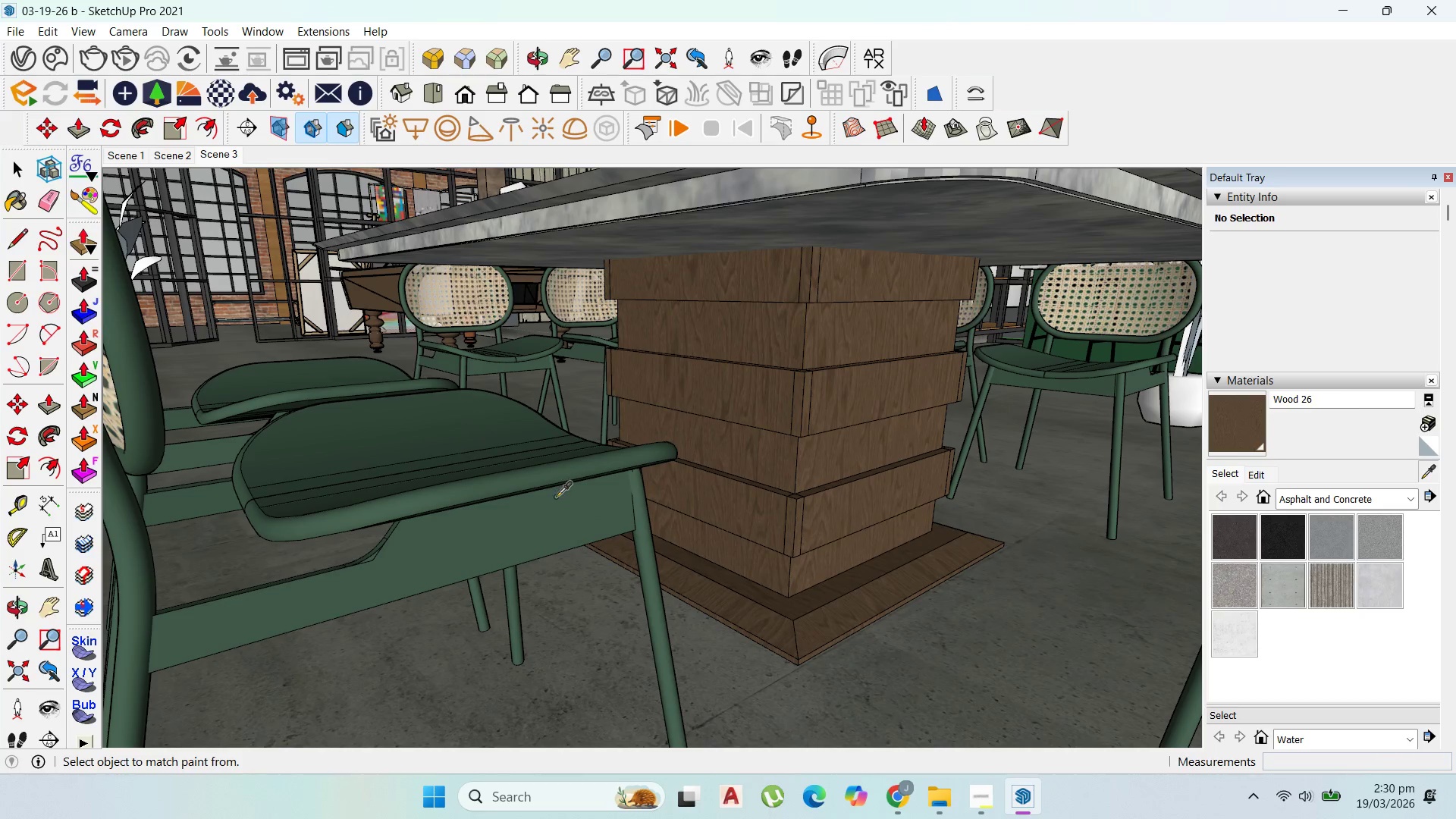 
left_click([556, 497])
 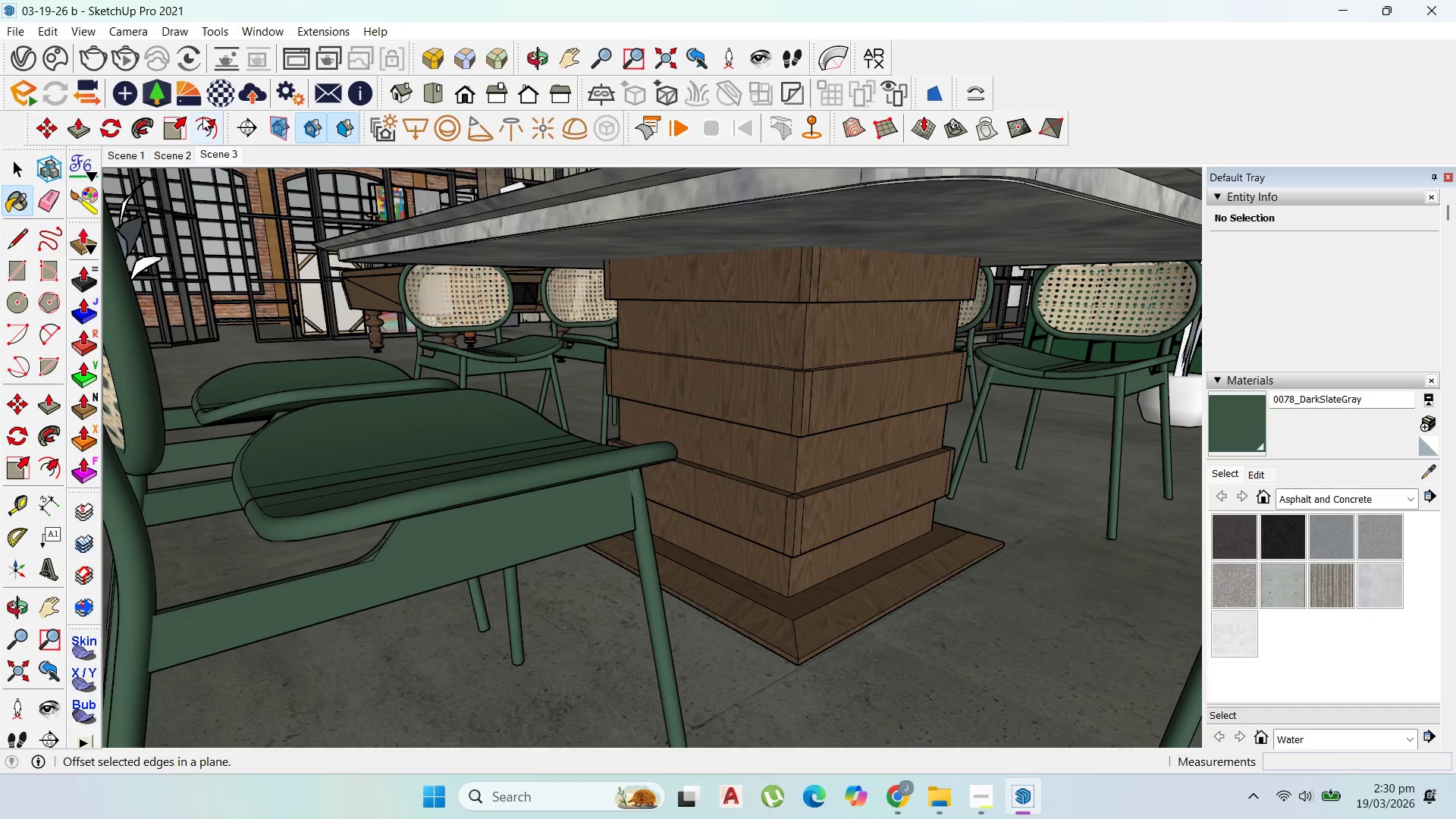 
left_click([214, 102])
 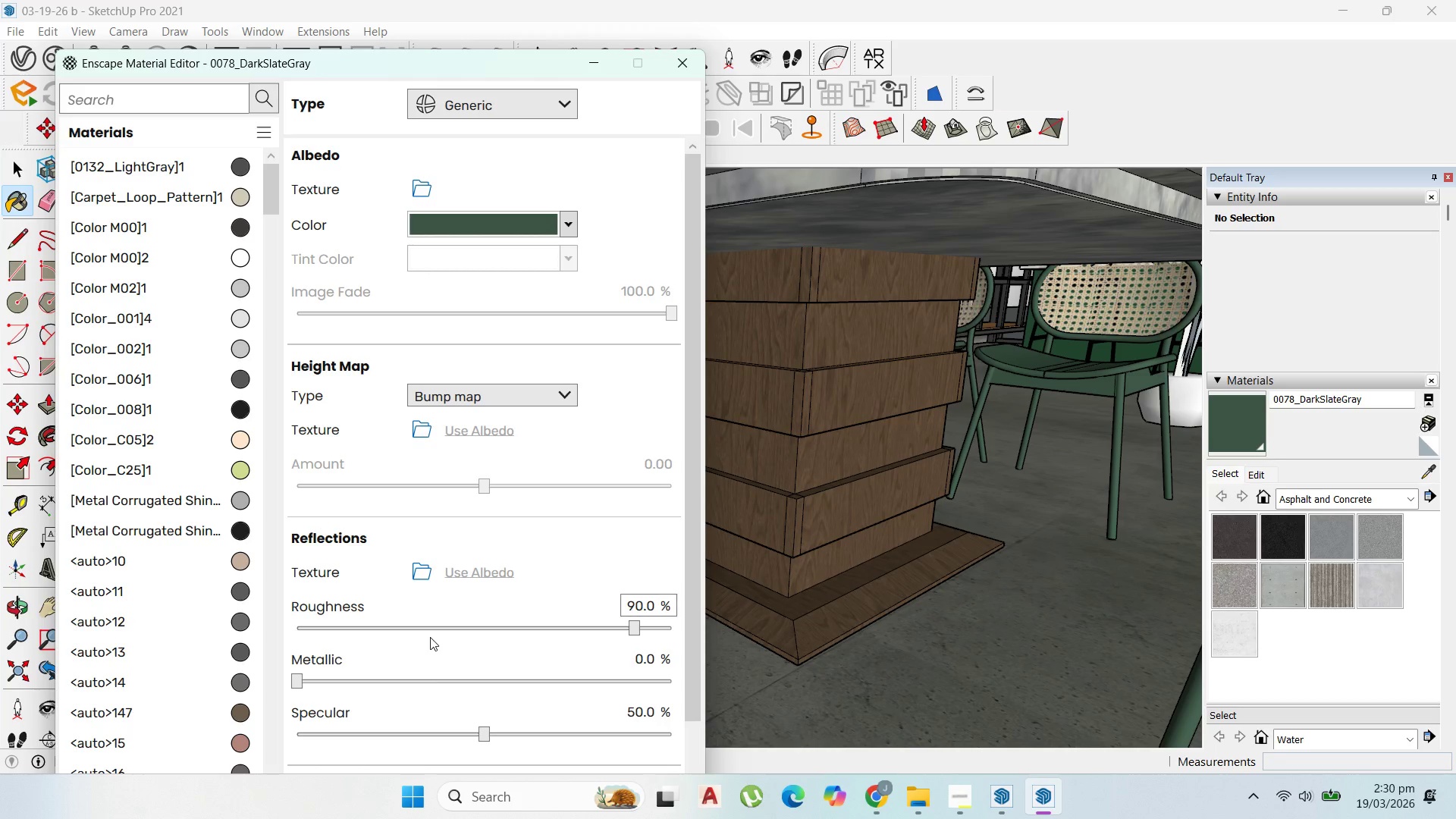 
wait(5.3)
 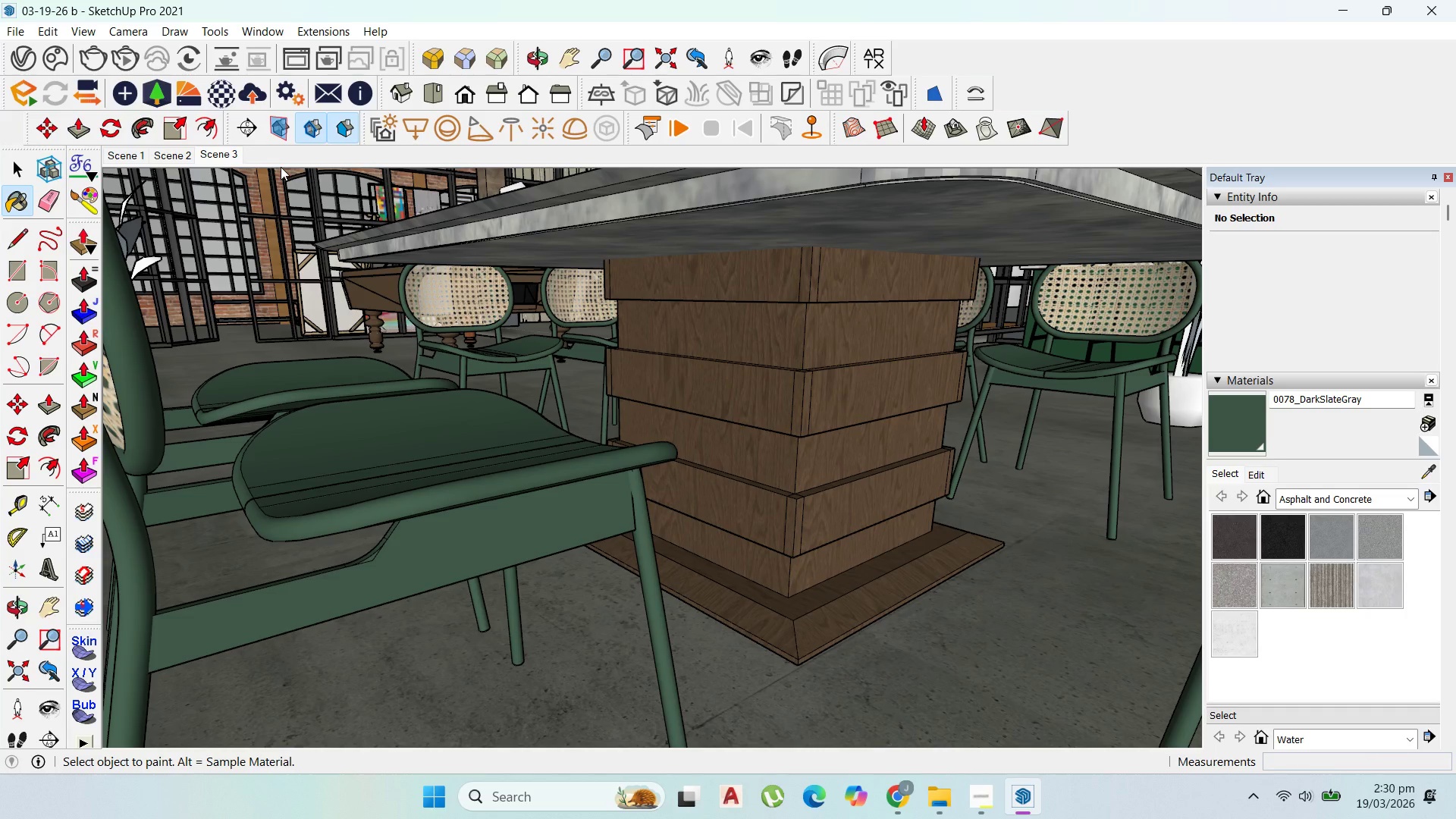 
left_click_drag(start_coordinate=[436, 626], to_coordinate=[425, 629])
 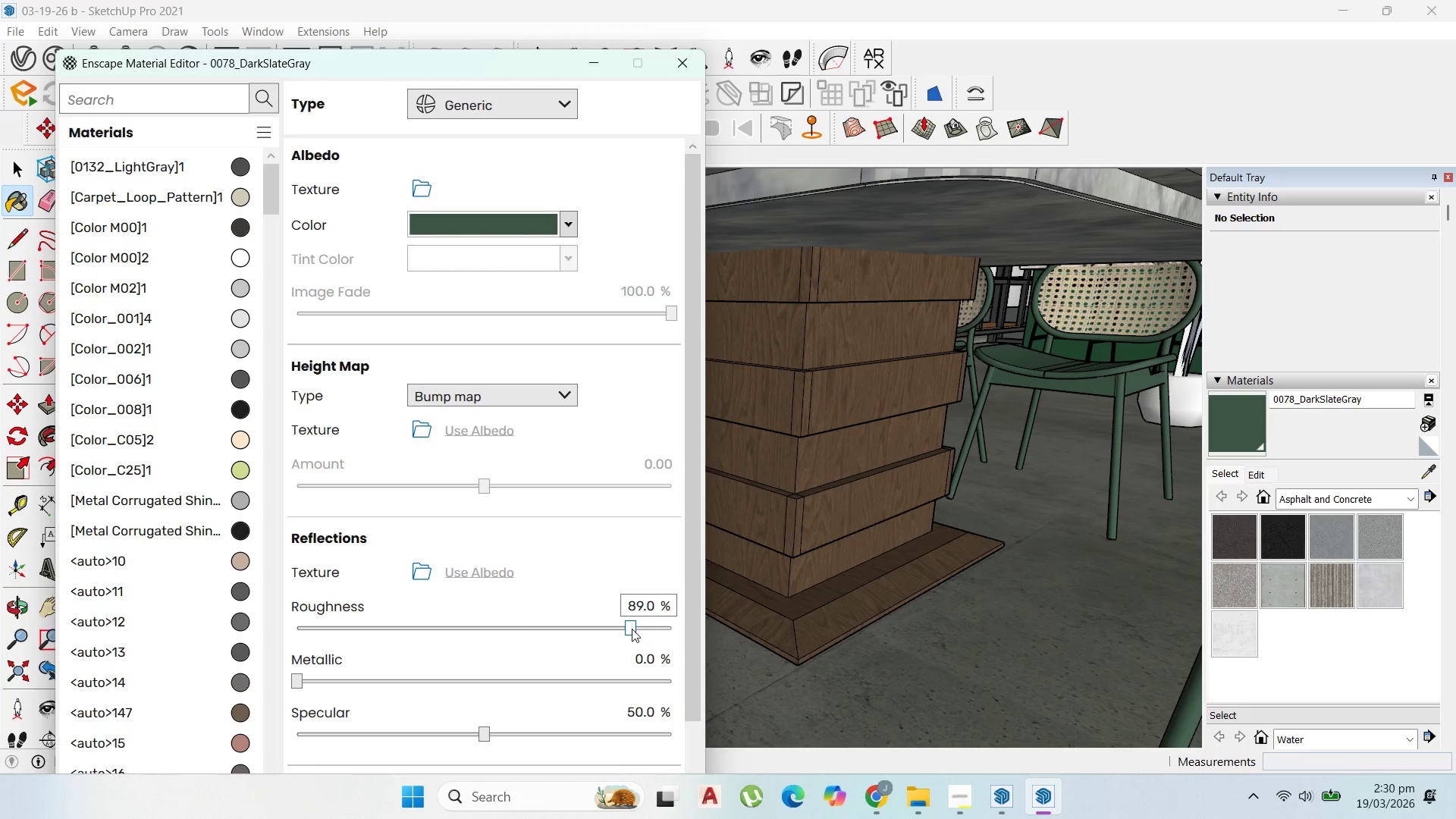 
left_click_drag(start_coordinate=[632, 629], to_coordinate=[384, 631])
 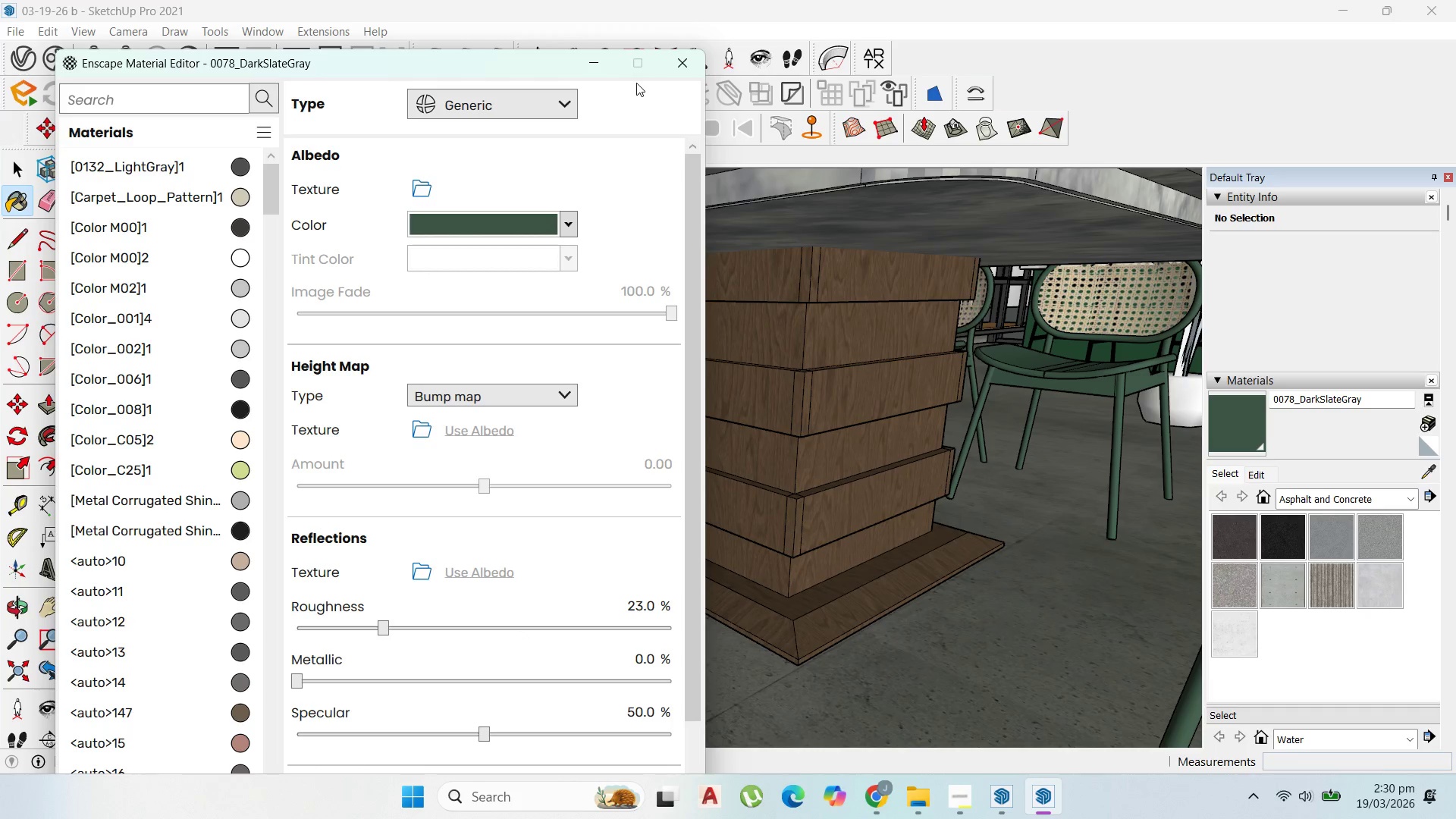 
left_click([679, 72])
 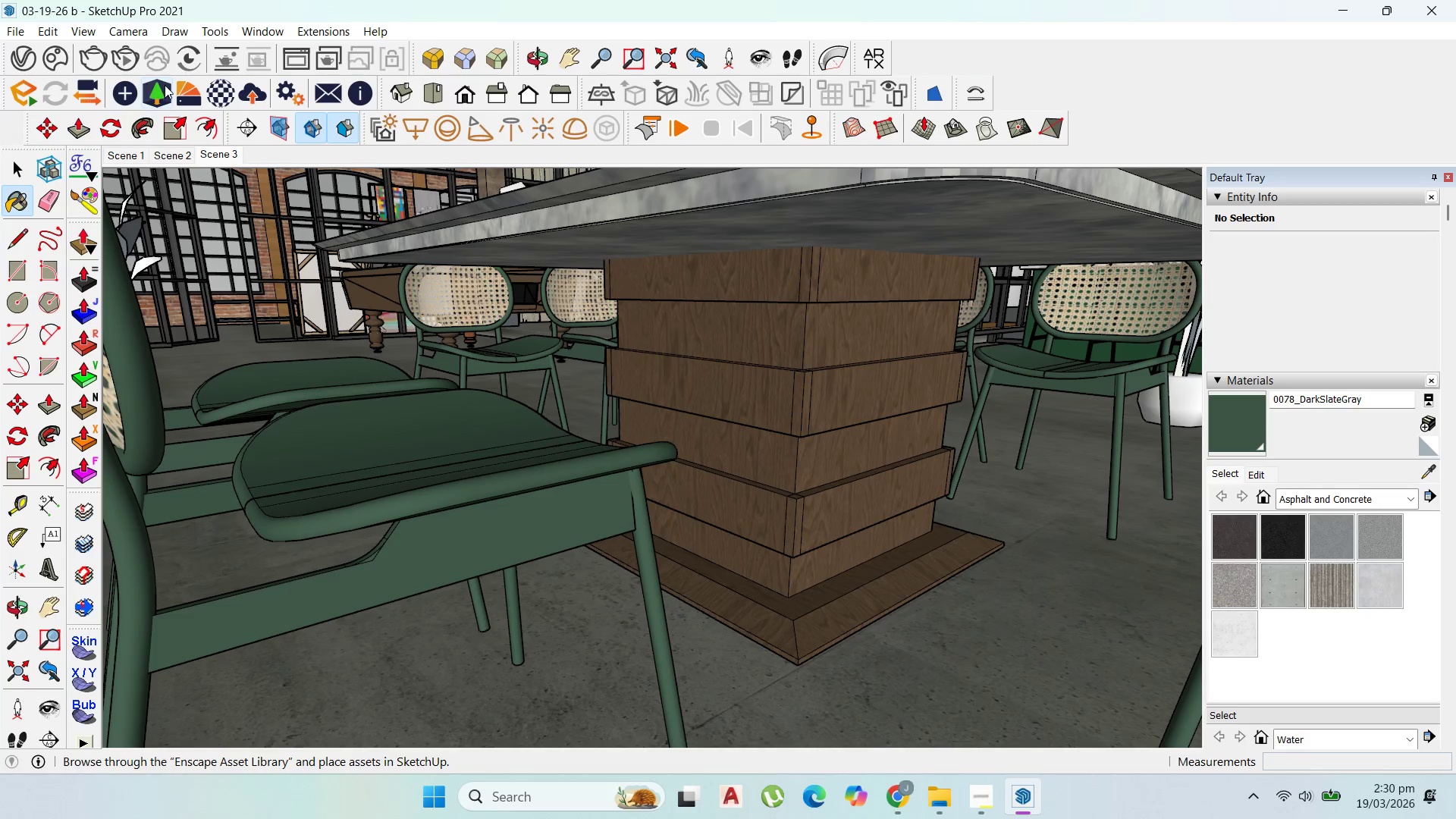 
mouse_move([192, 108])
 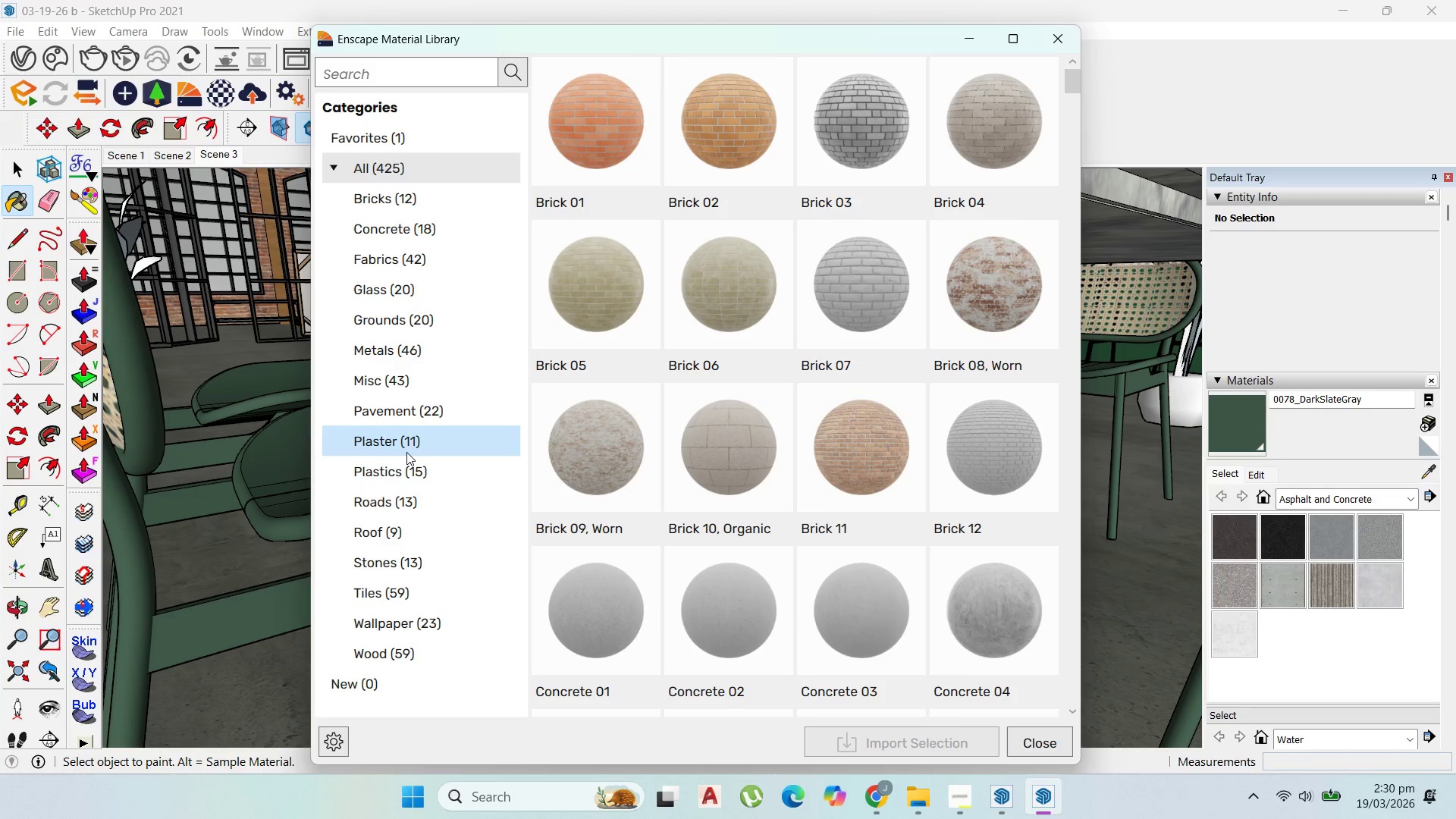 
wait(8.28)
 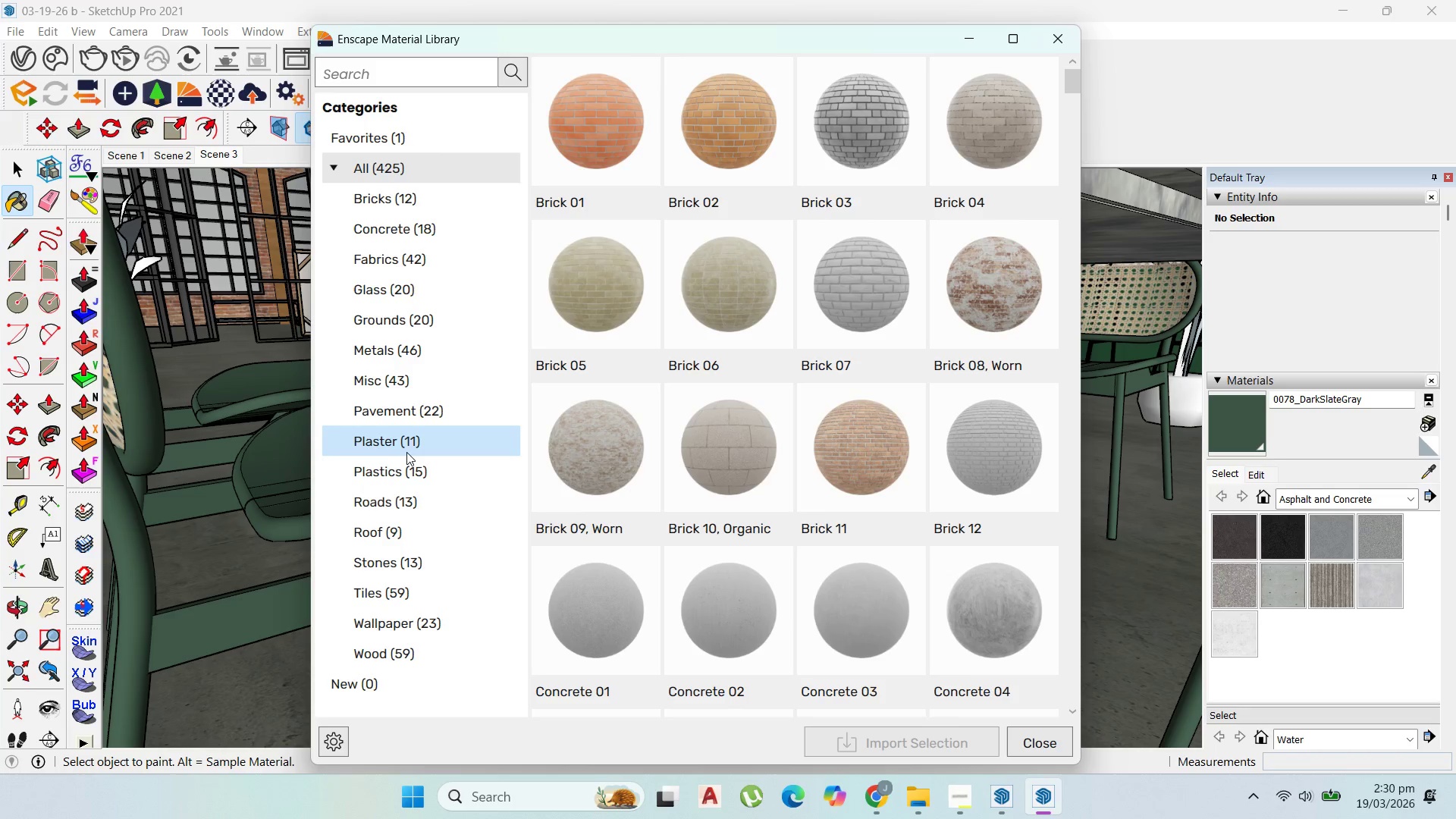 
left_click([415, 566])
 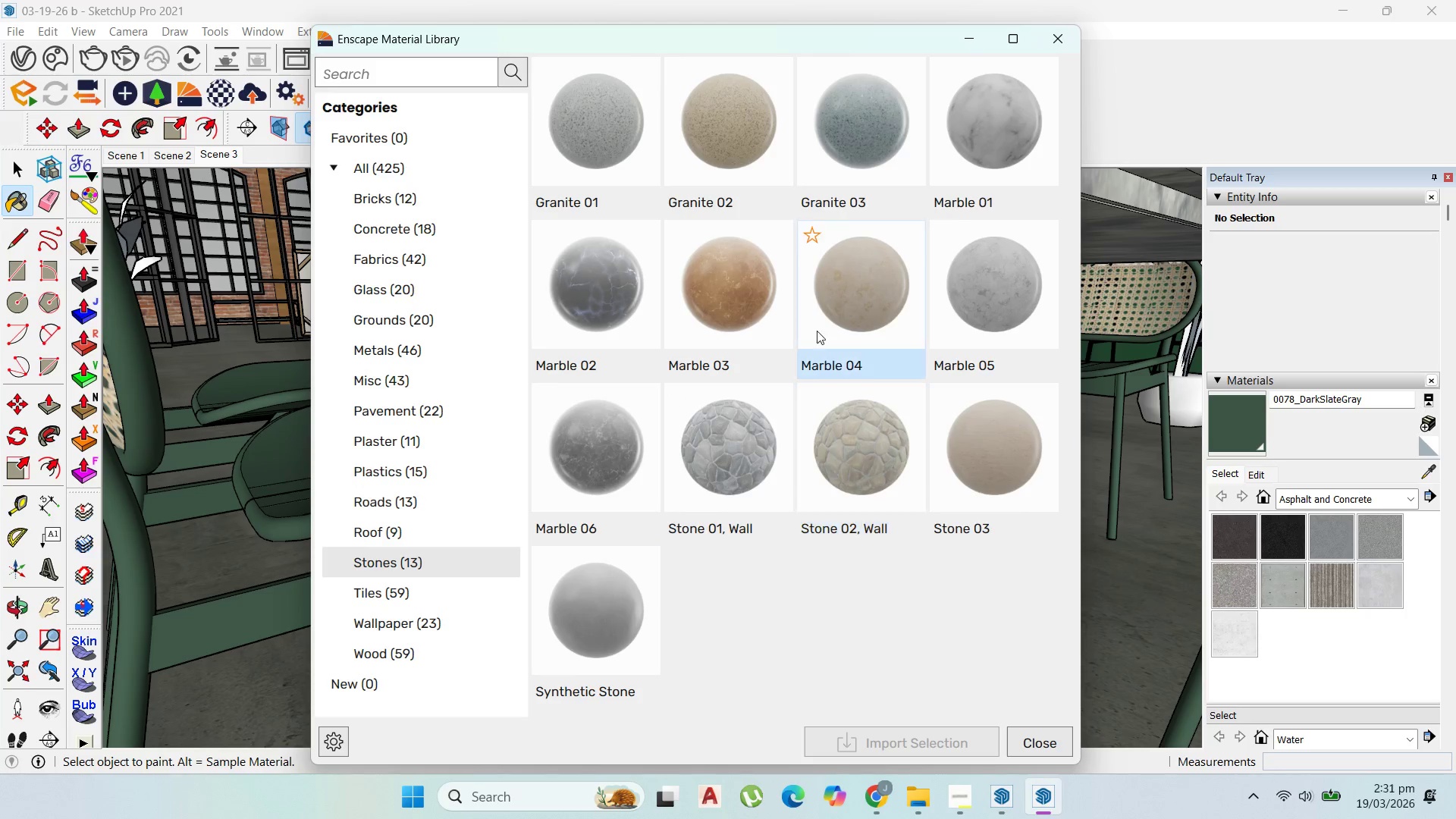 
wait(5.58)
 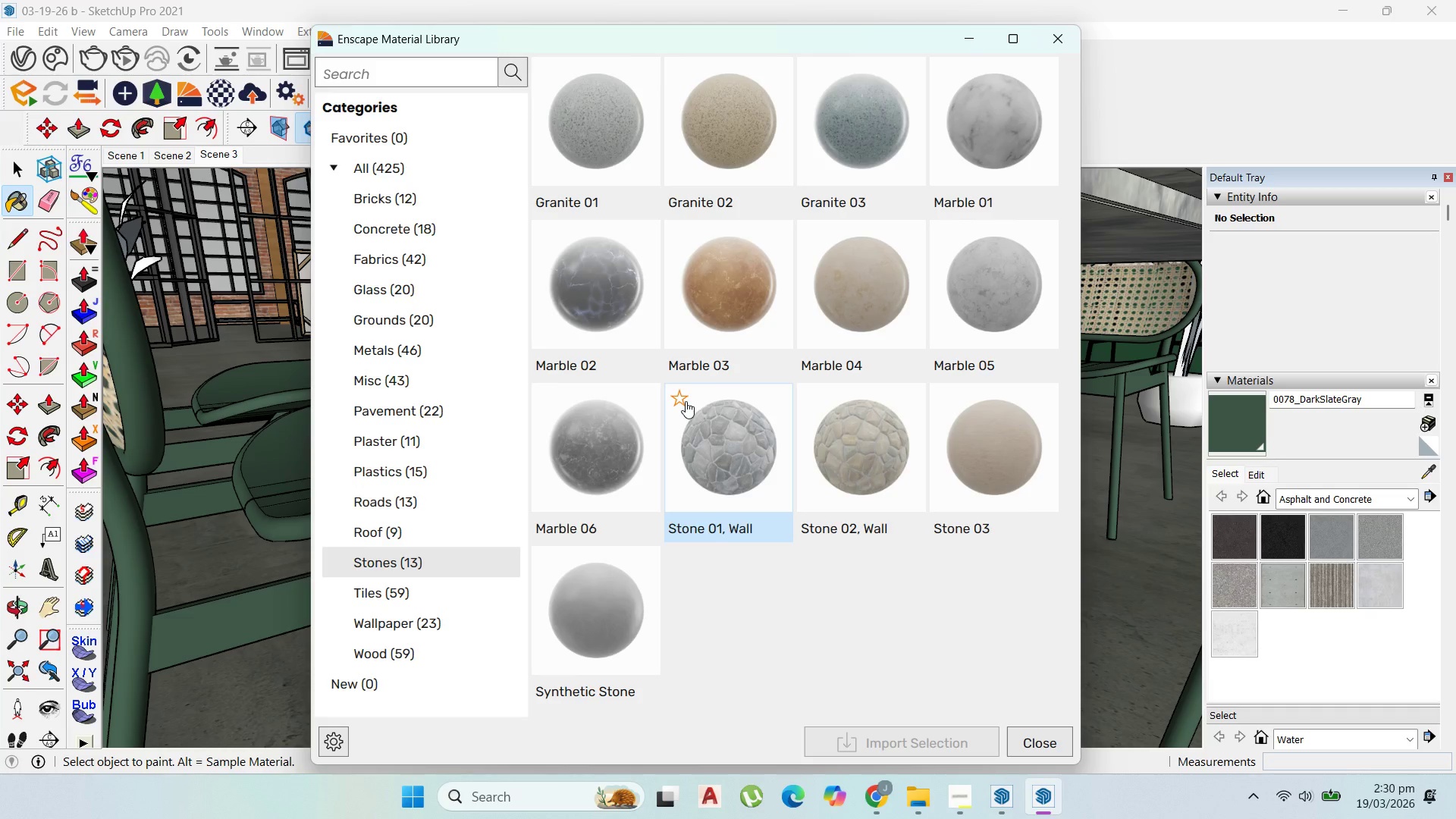 
left_click([748, 290])
 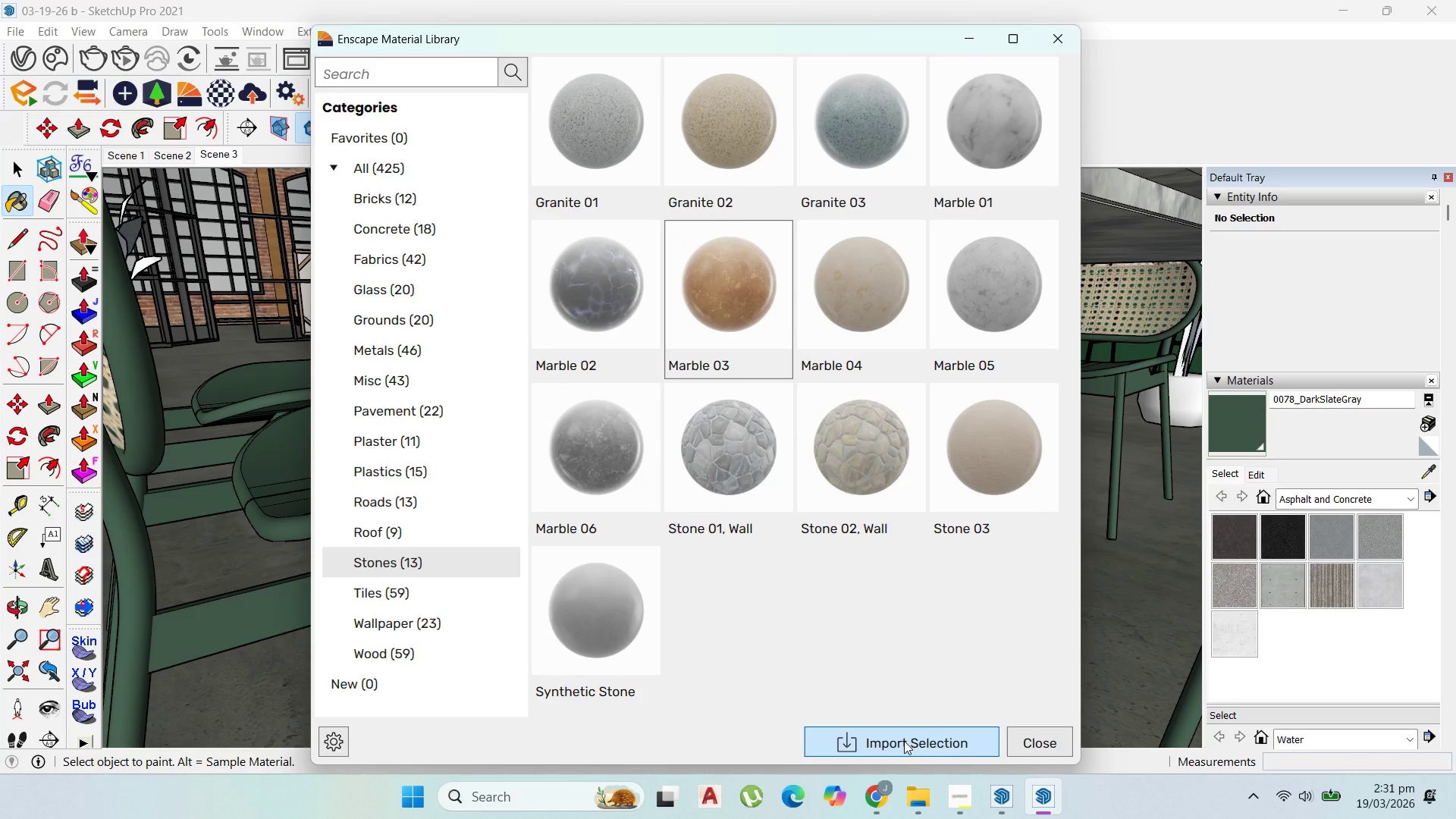 
left_click([904, 741])
 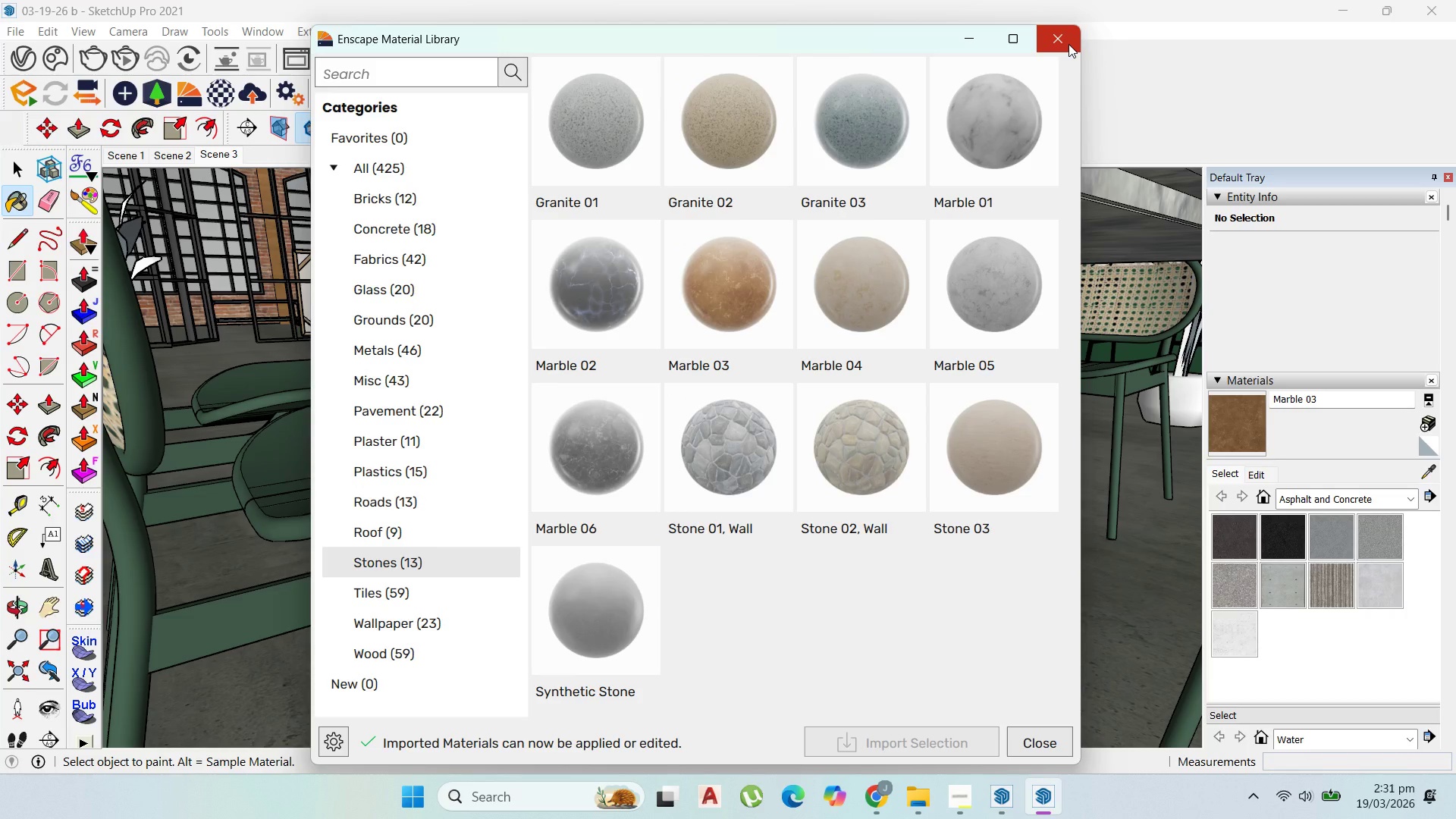 
left_click([1068, 43])
 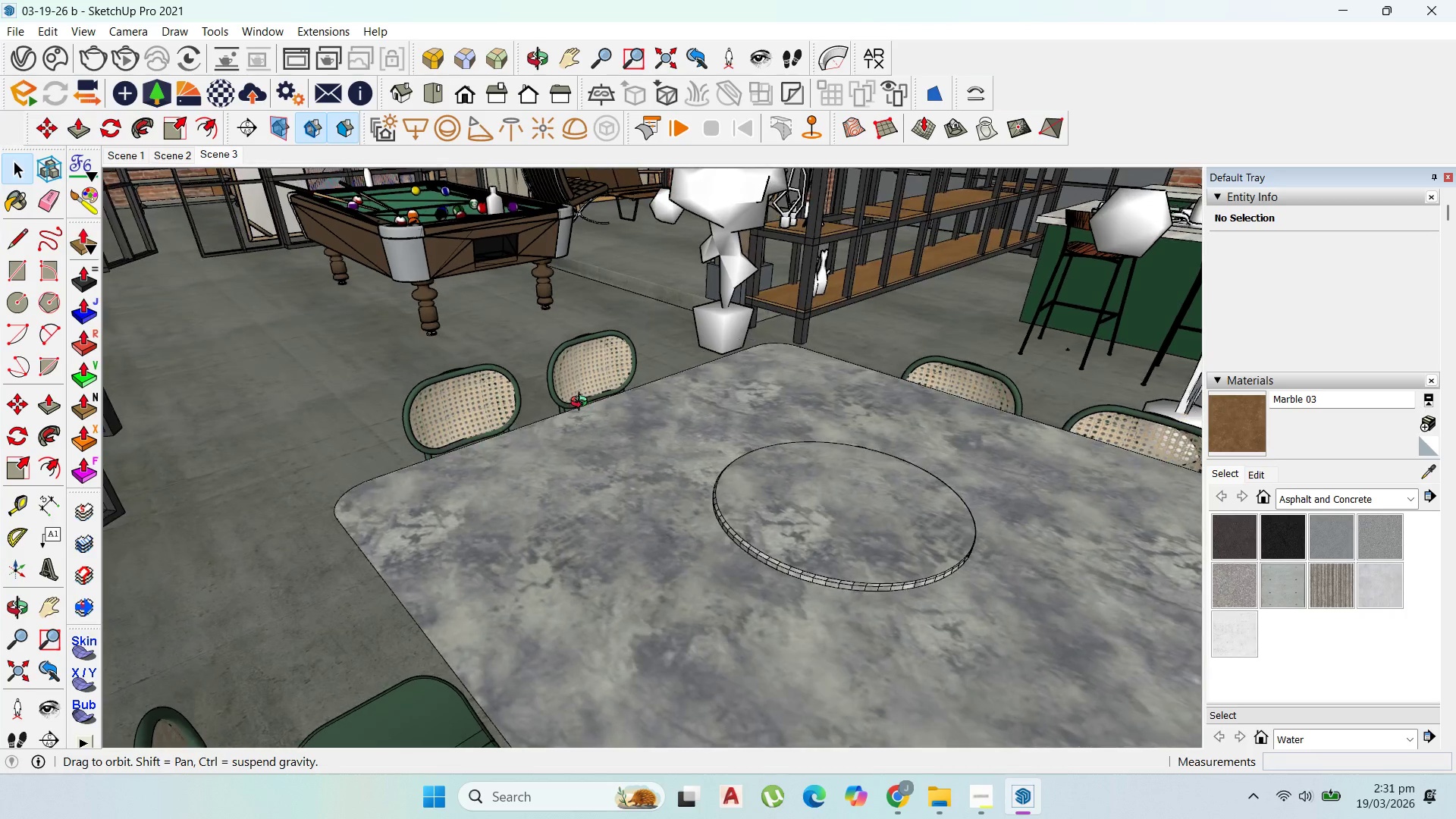 
double_click([623, 494])
 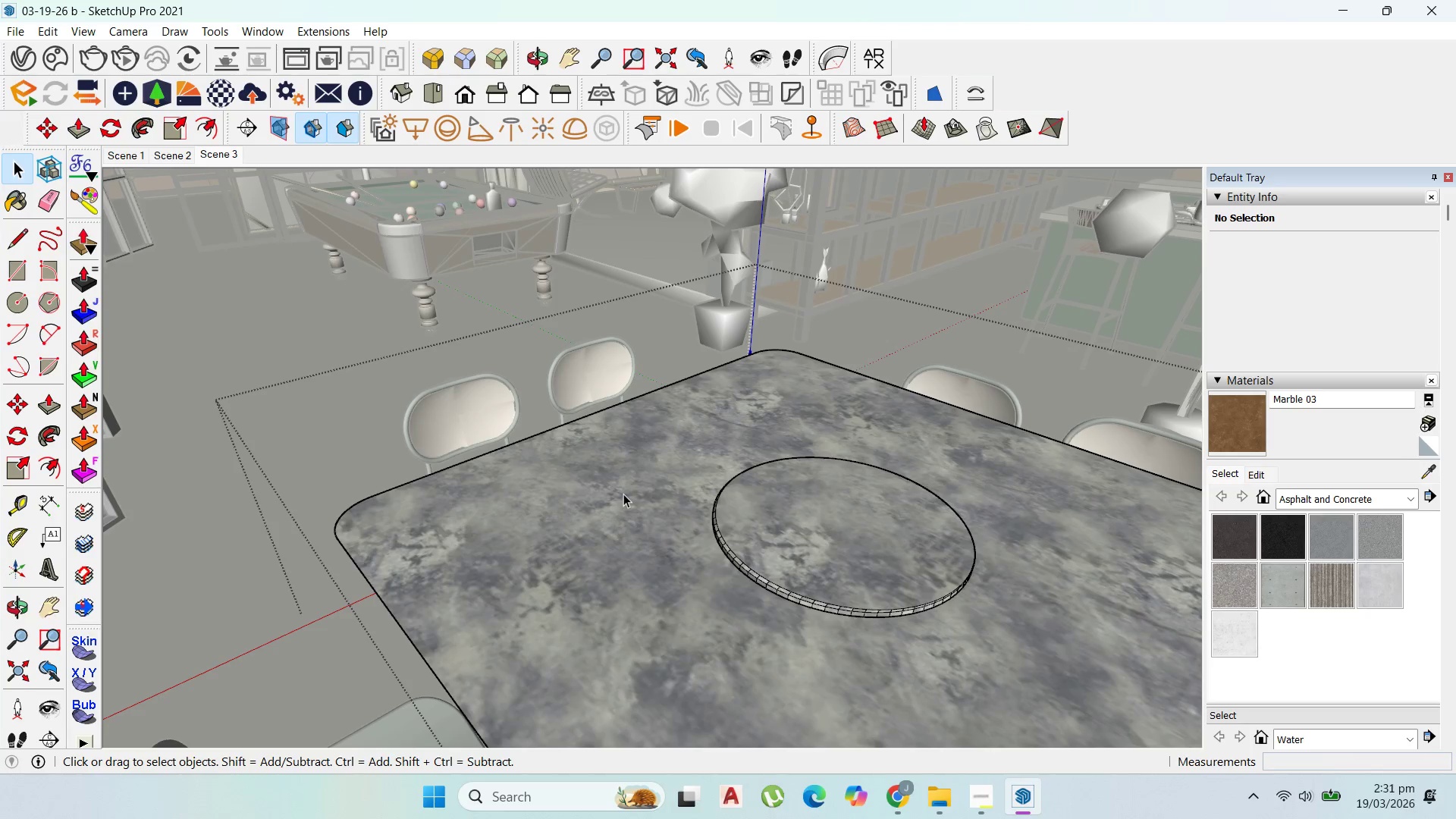 
triple_click([623, 494])
 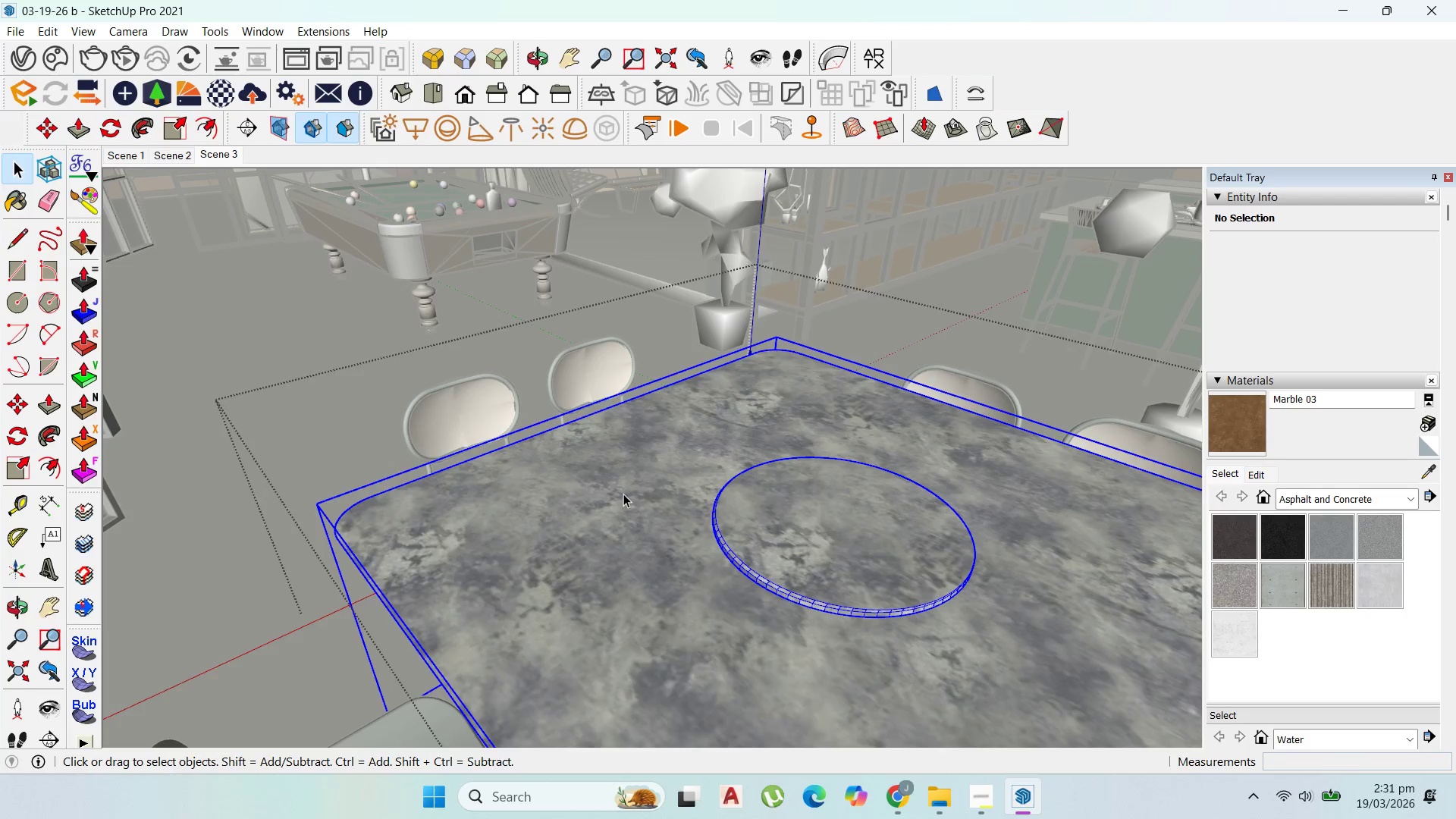 
triple_click([623, 494])
 